 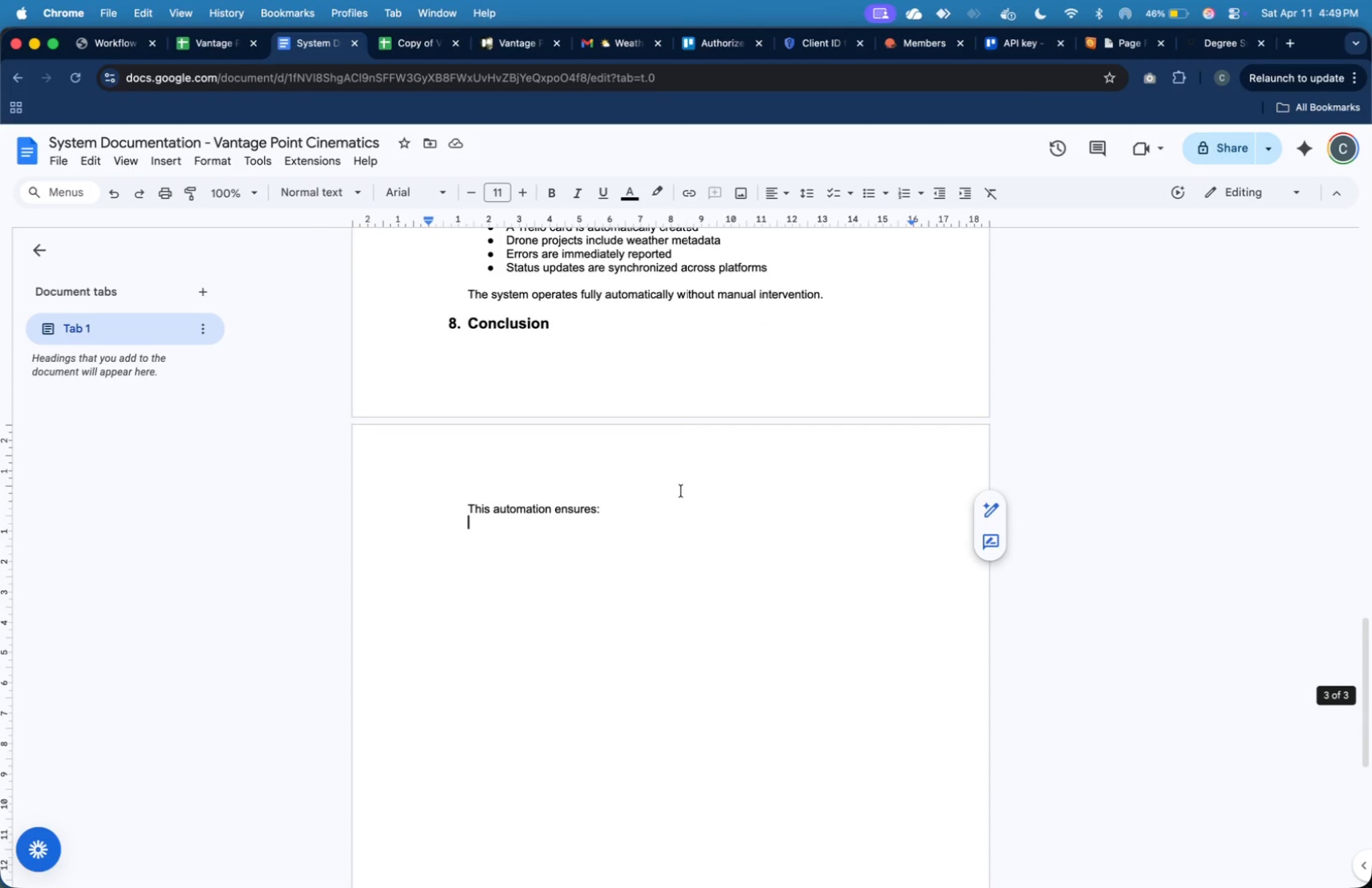 
left_click([865, 196])
 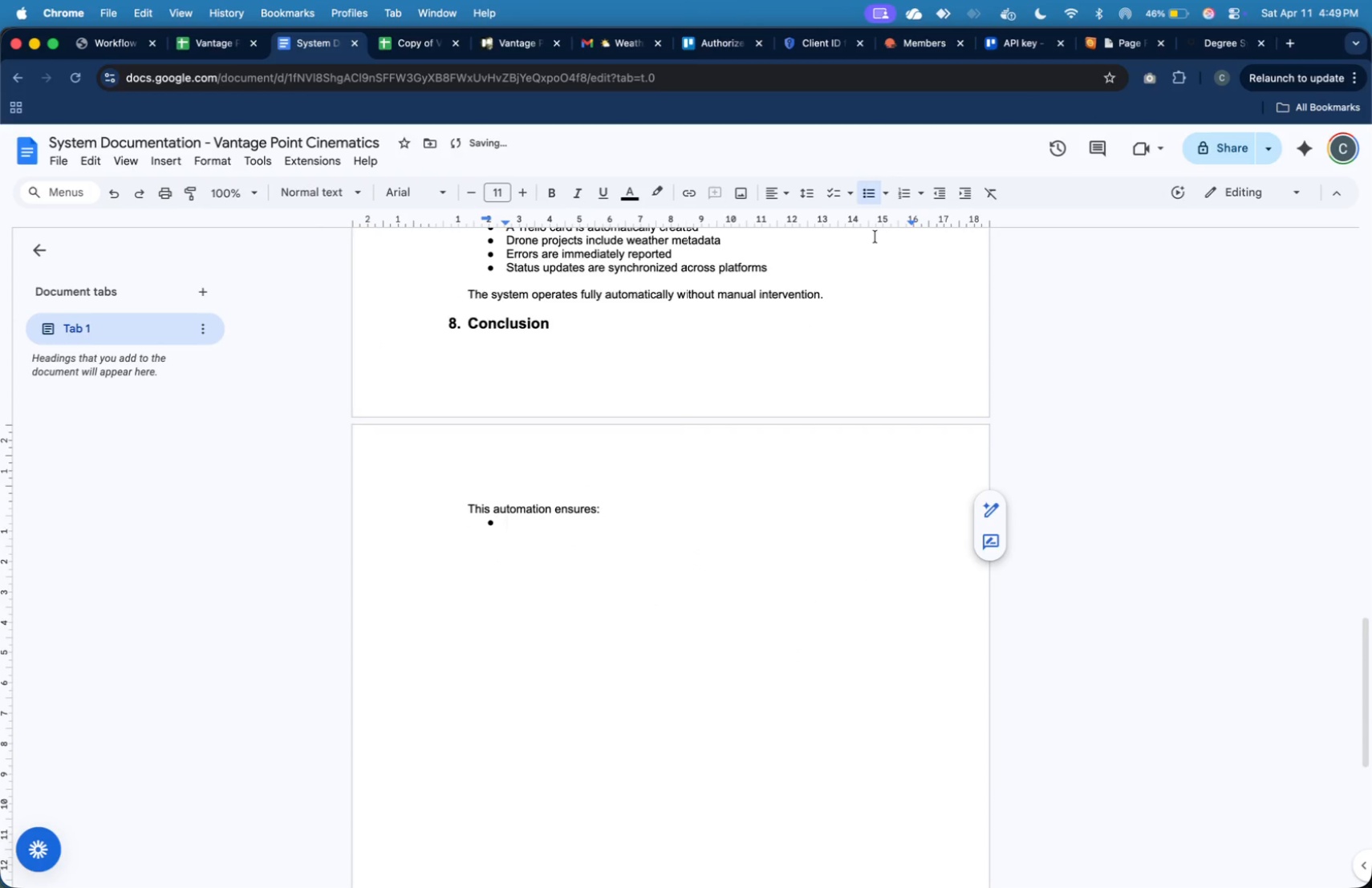 
type(Consistent project tracking)
 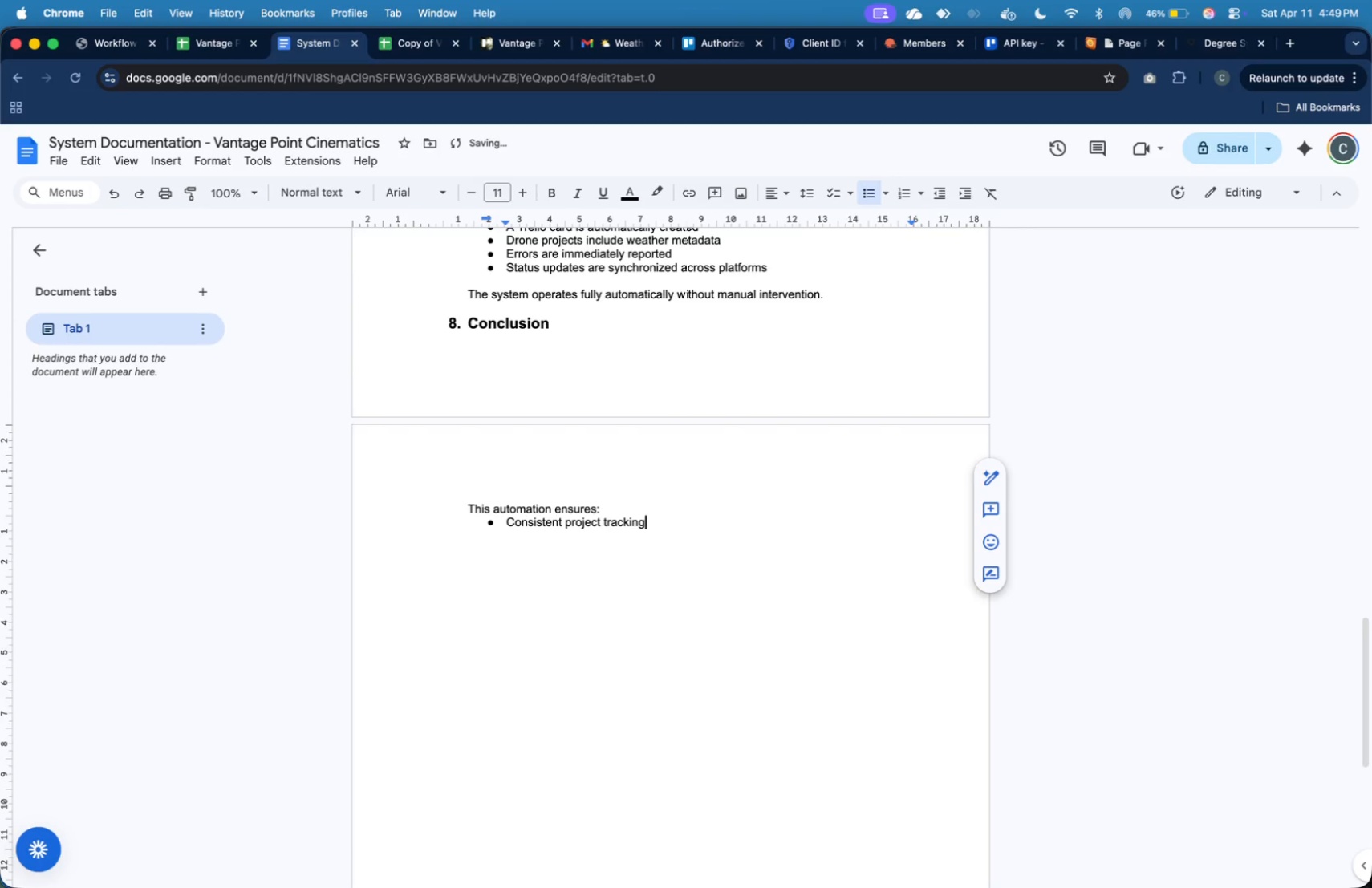 
key(Enter)
 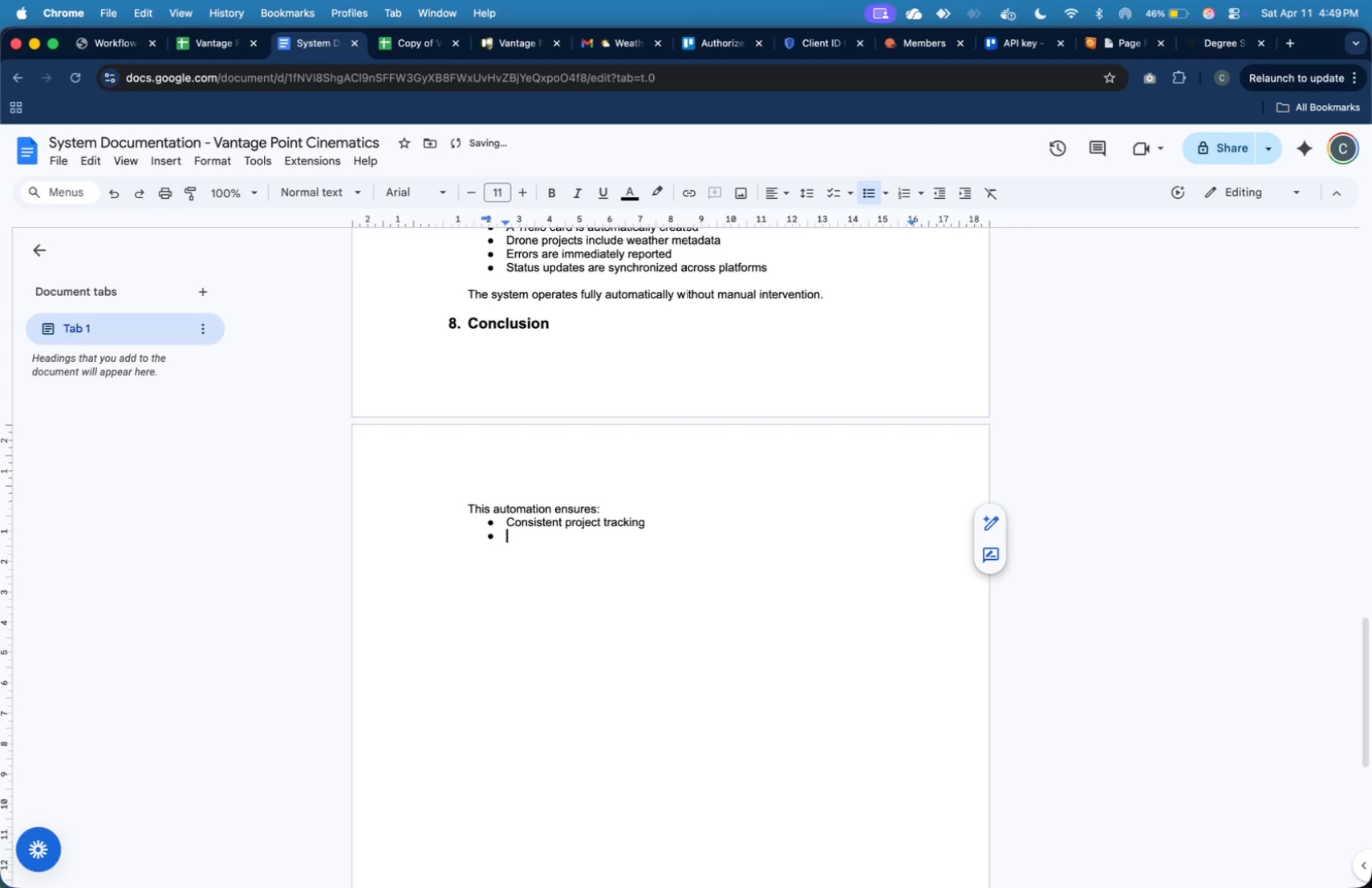 
type(Reliable environmena)
key(Backspace)
type(tal logging)
 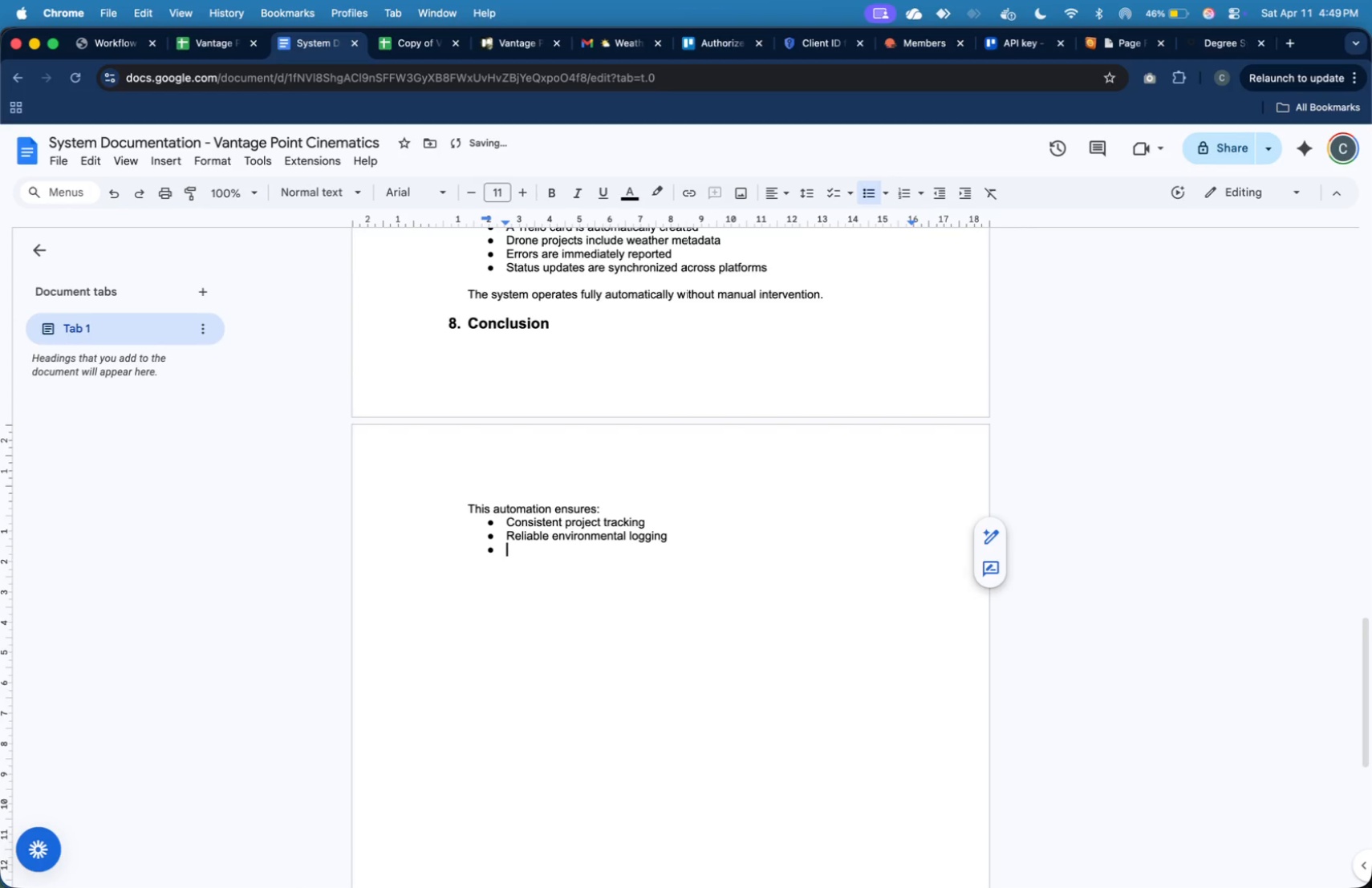 
key(Enter)
 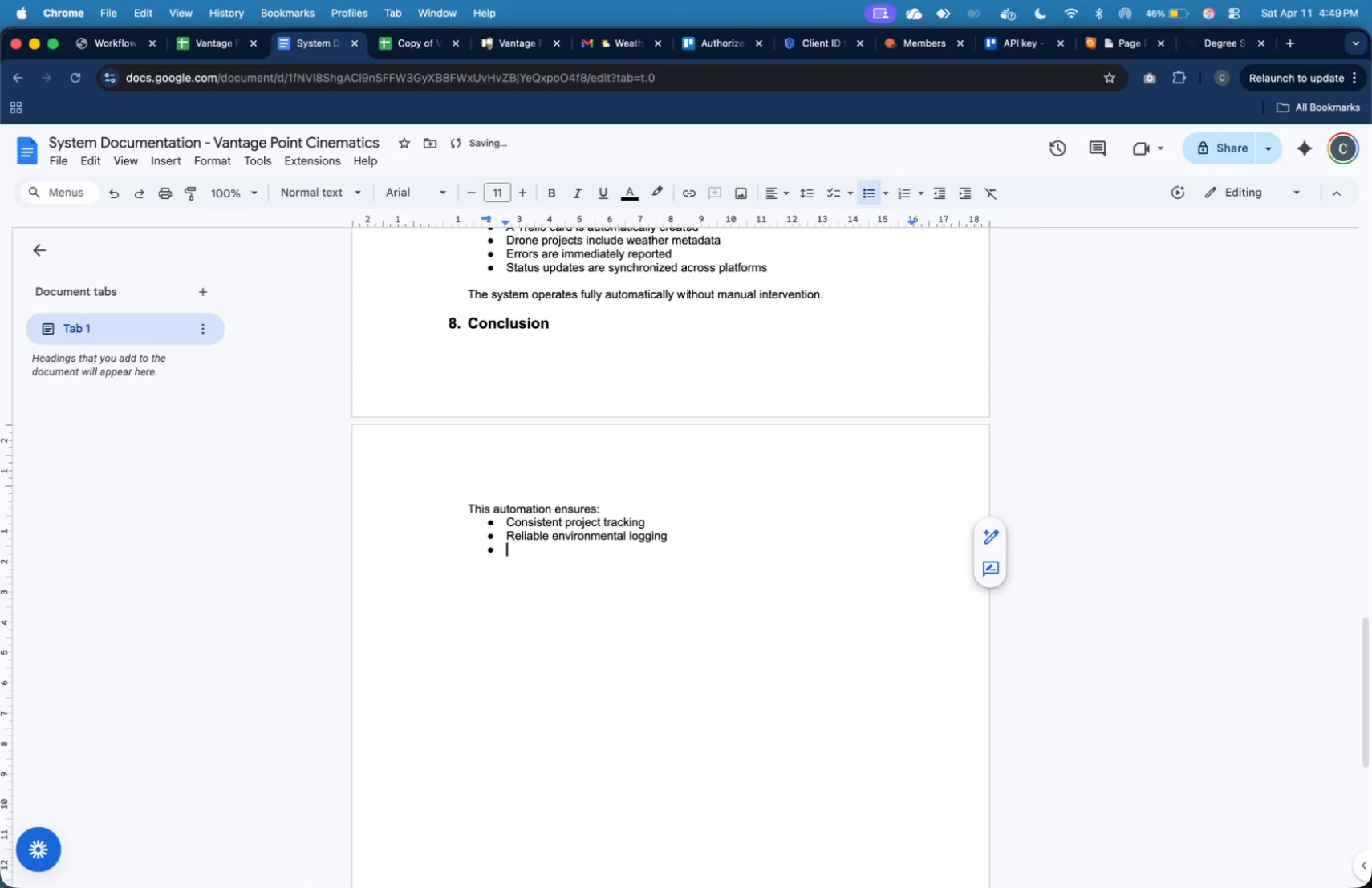 
type(Robust error detection)
 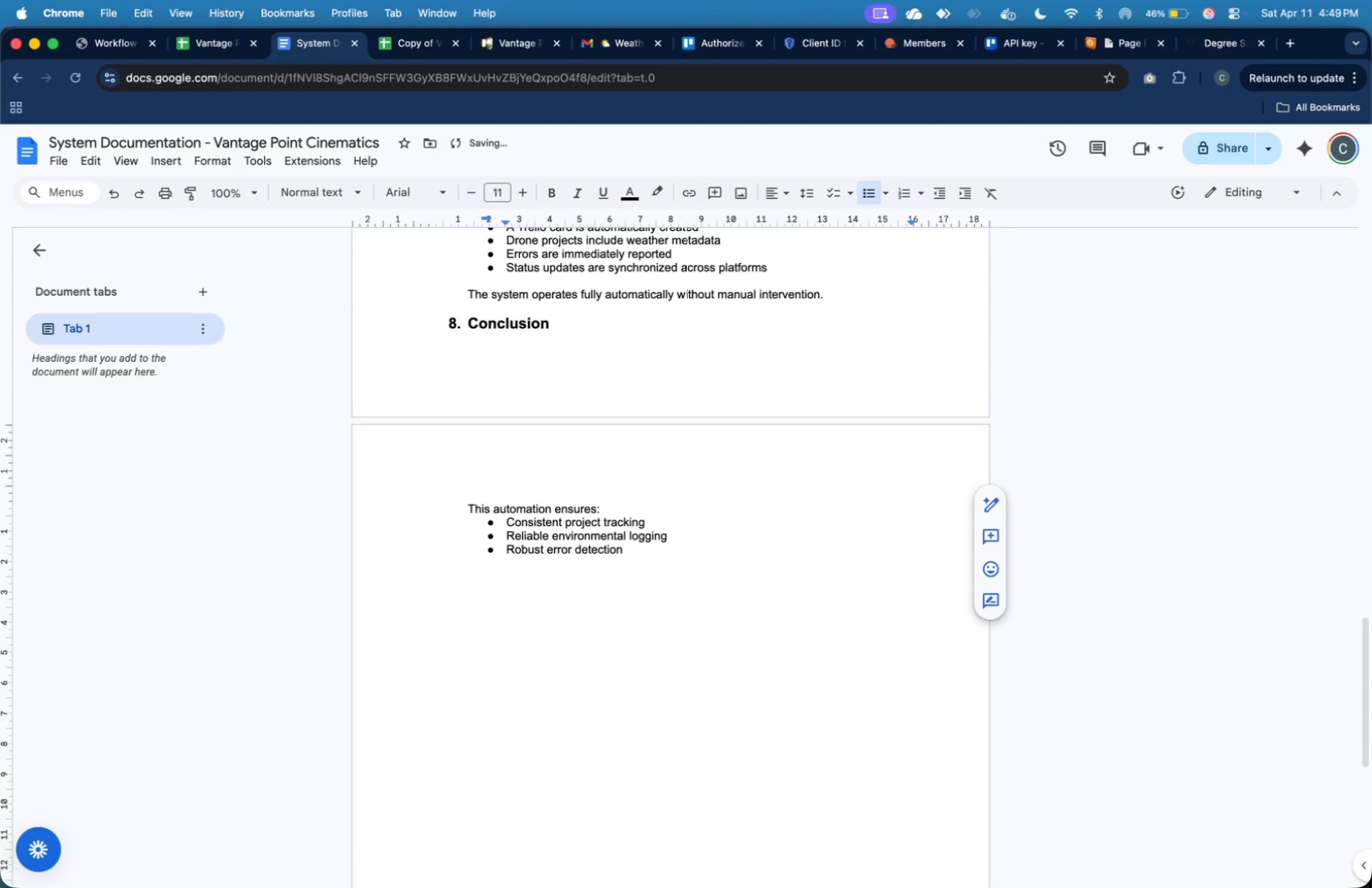 
key(Enter)
 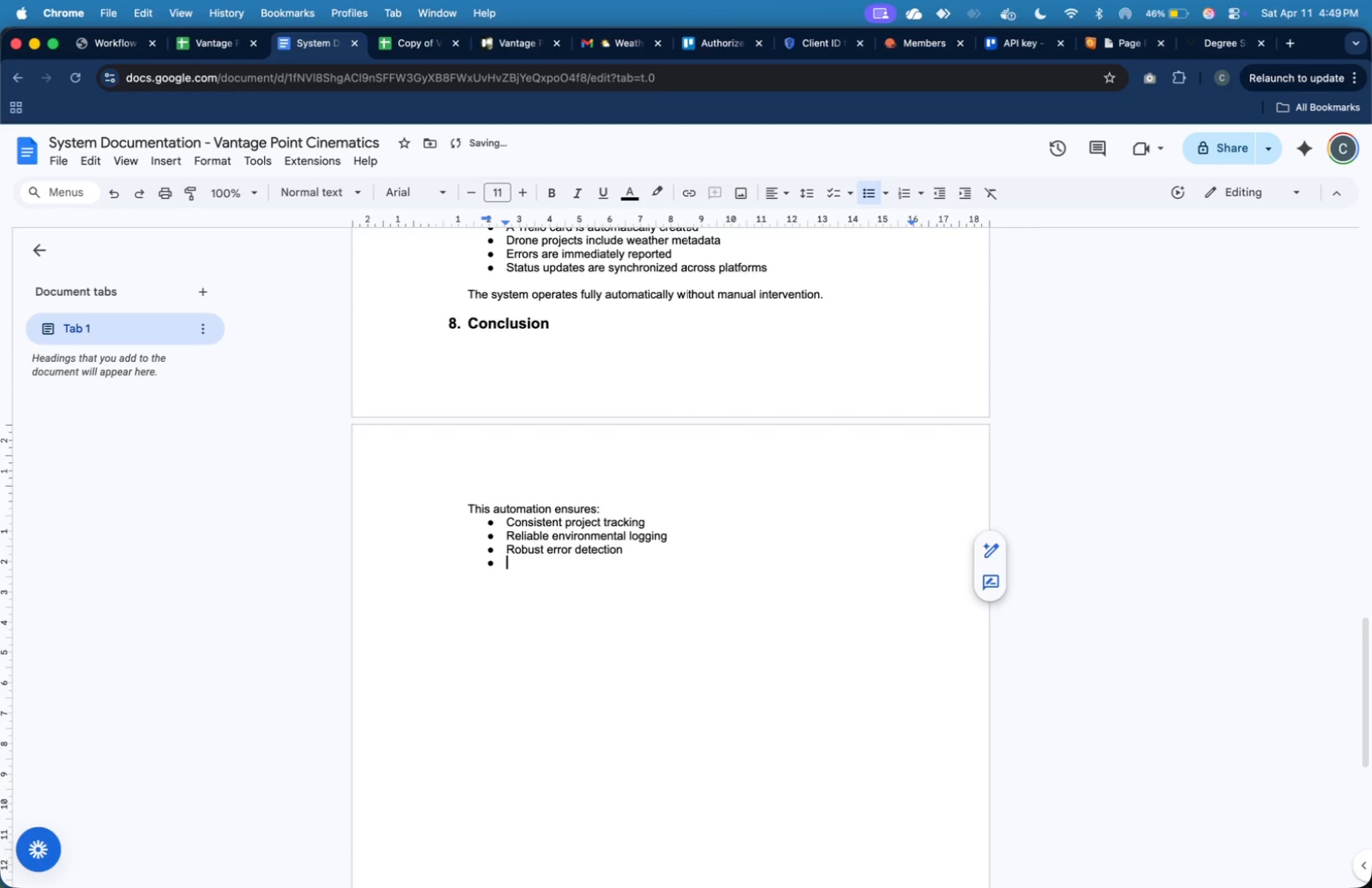 
type(Clean a)
key(Backspace)
type(data synchronization between systems)
 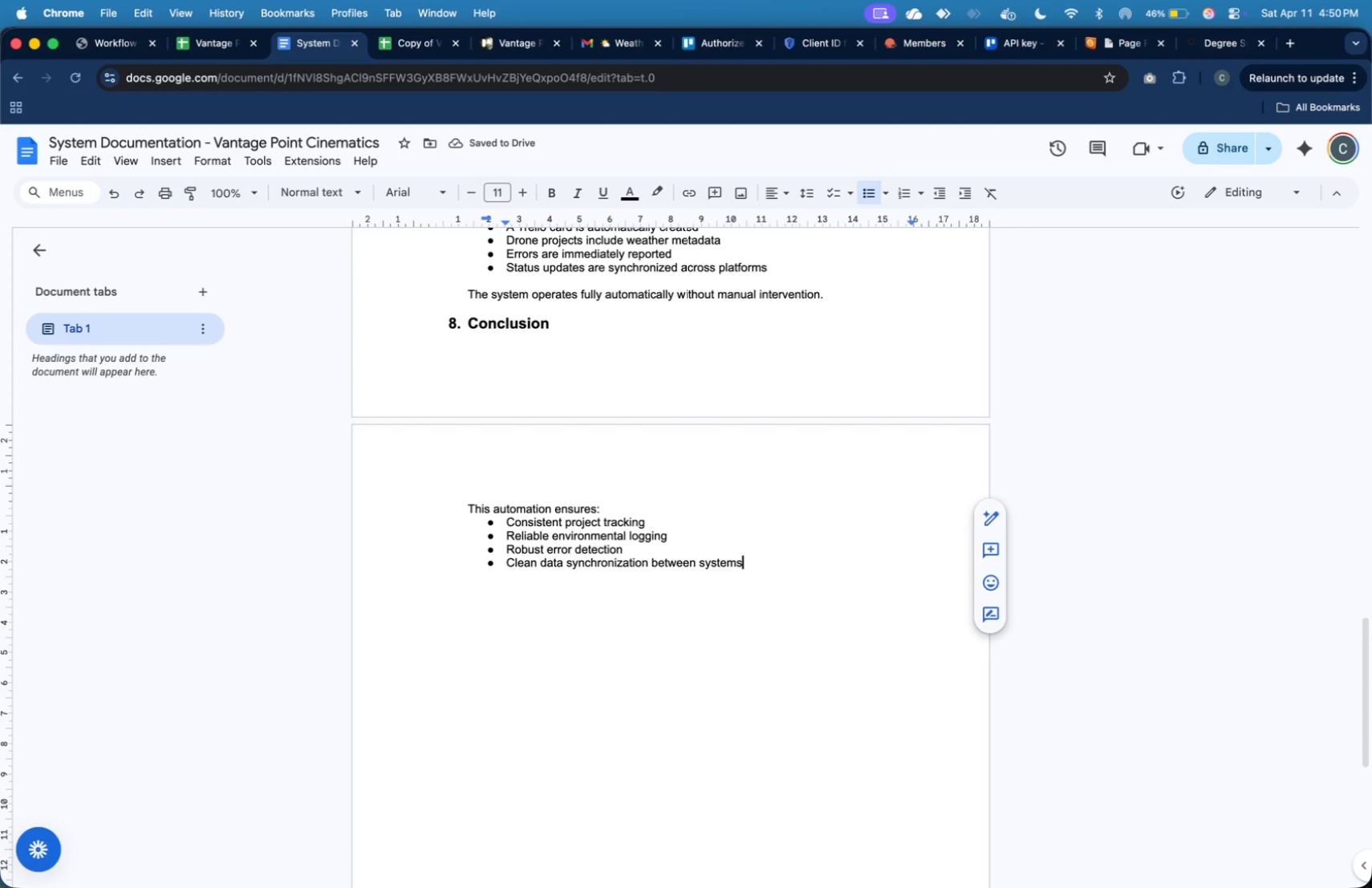 
key(Enter)
 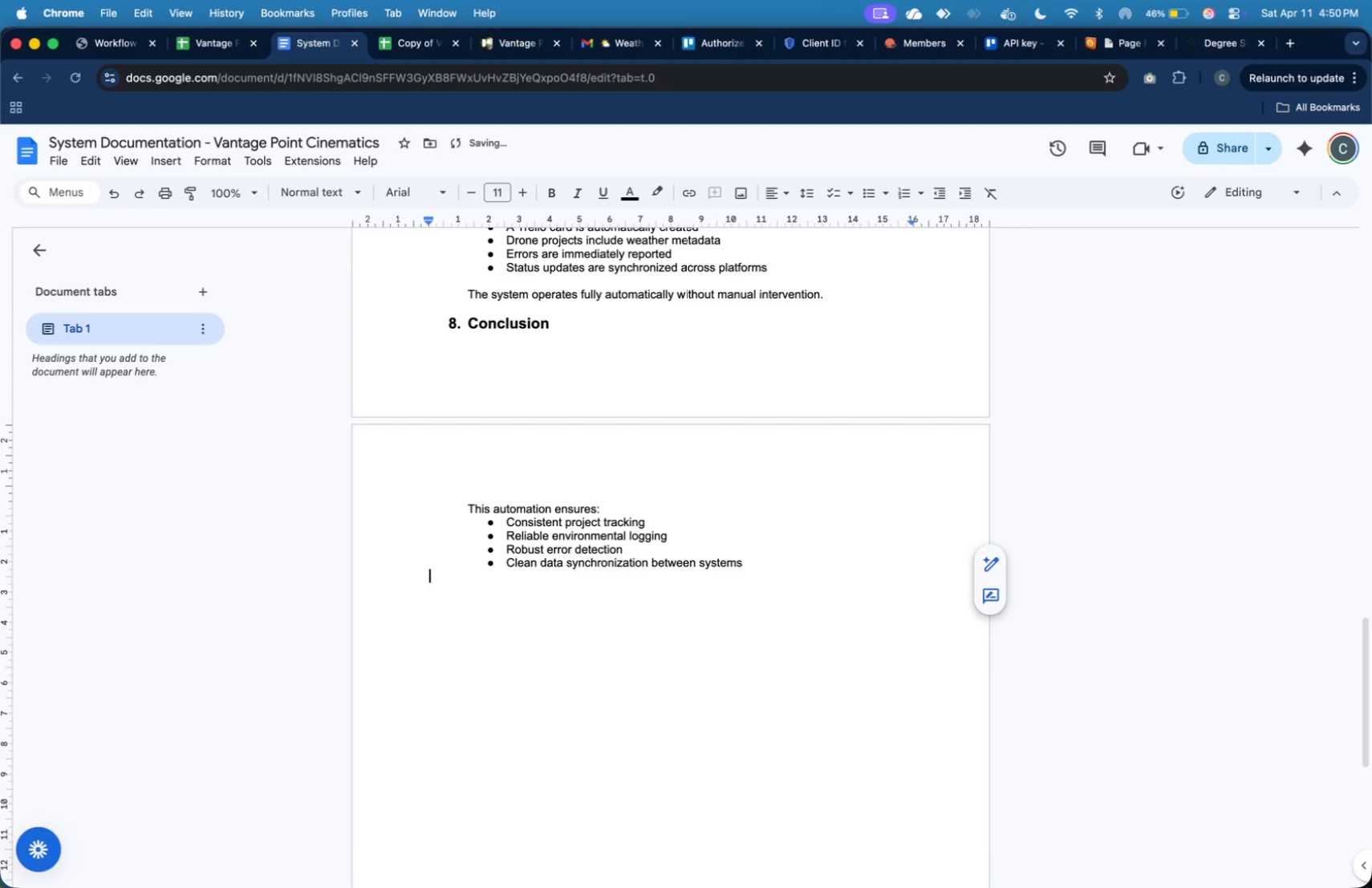 
key(Enter)
 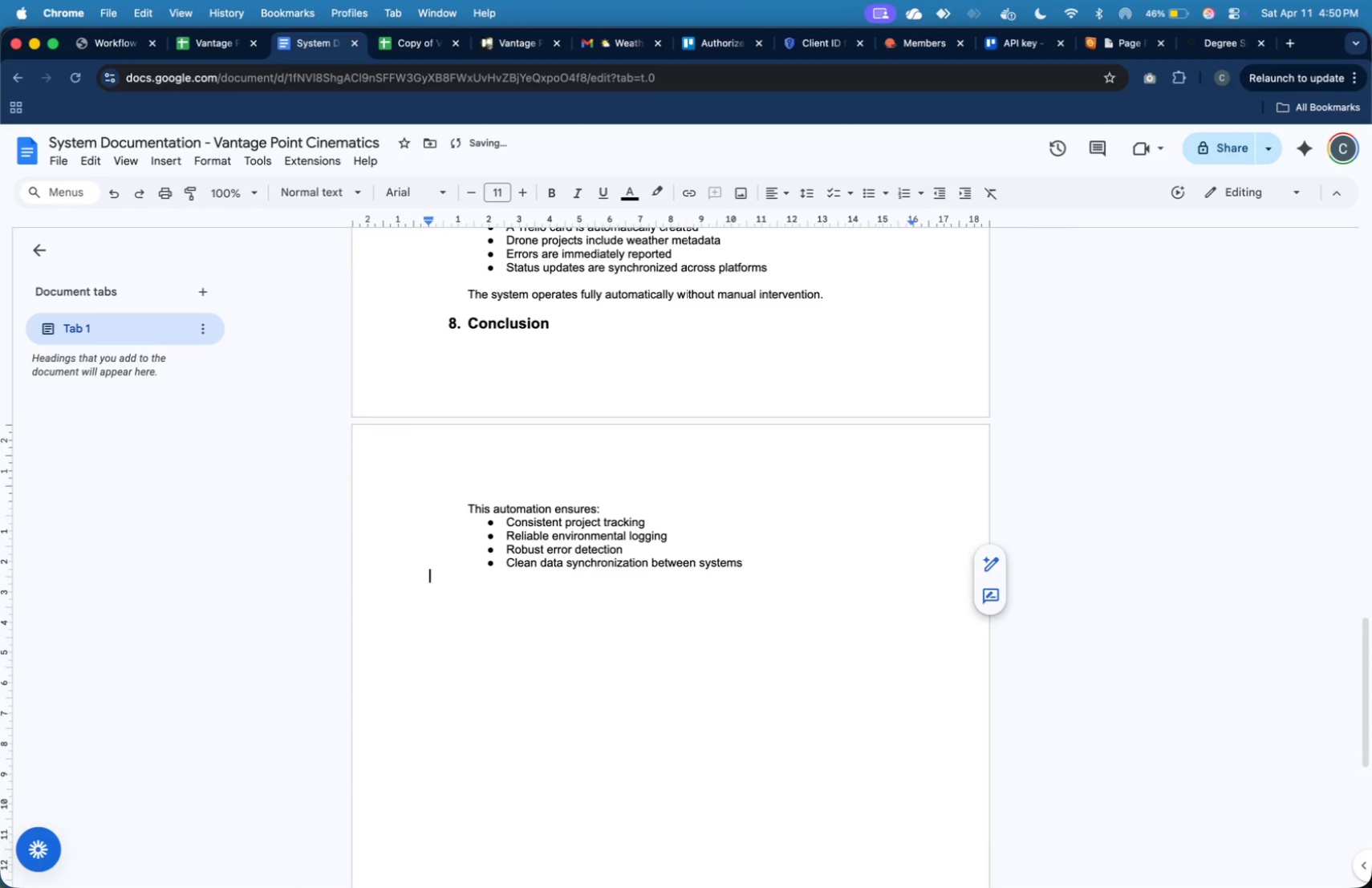 
key(Tab)
 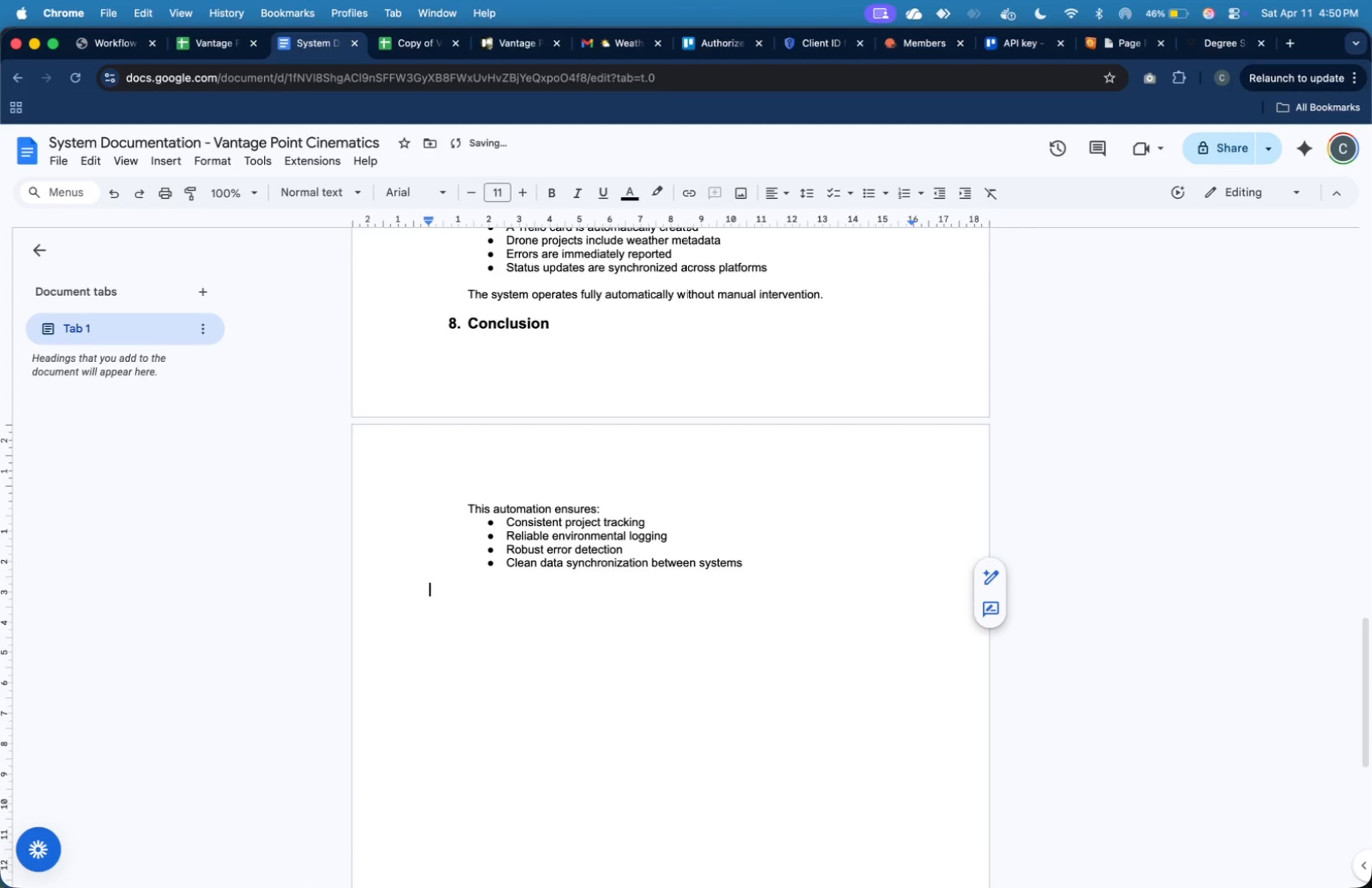 
key(Enter)
 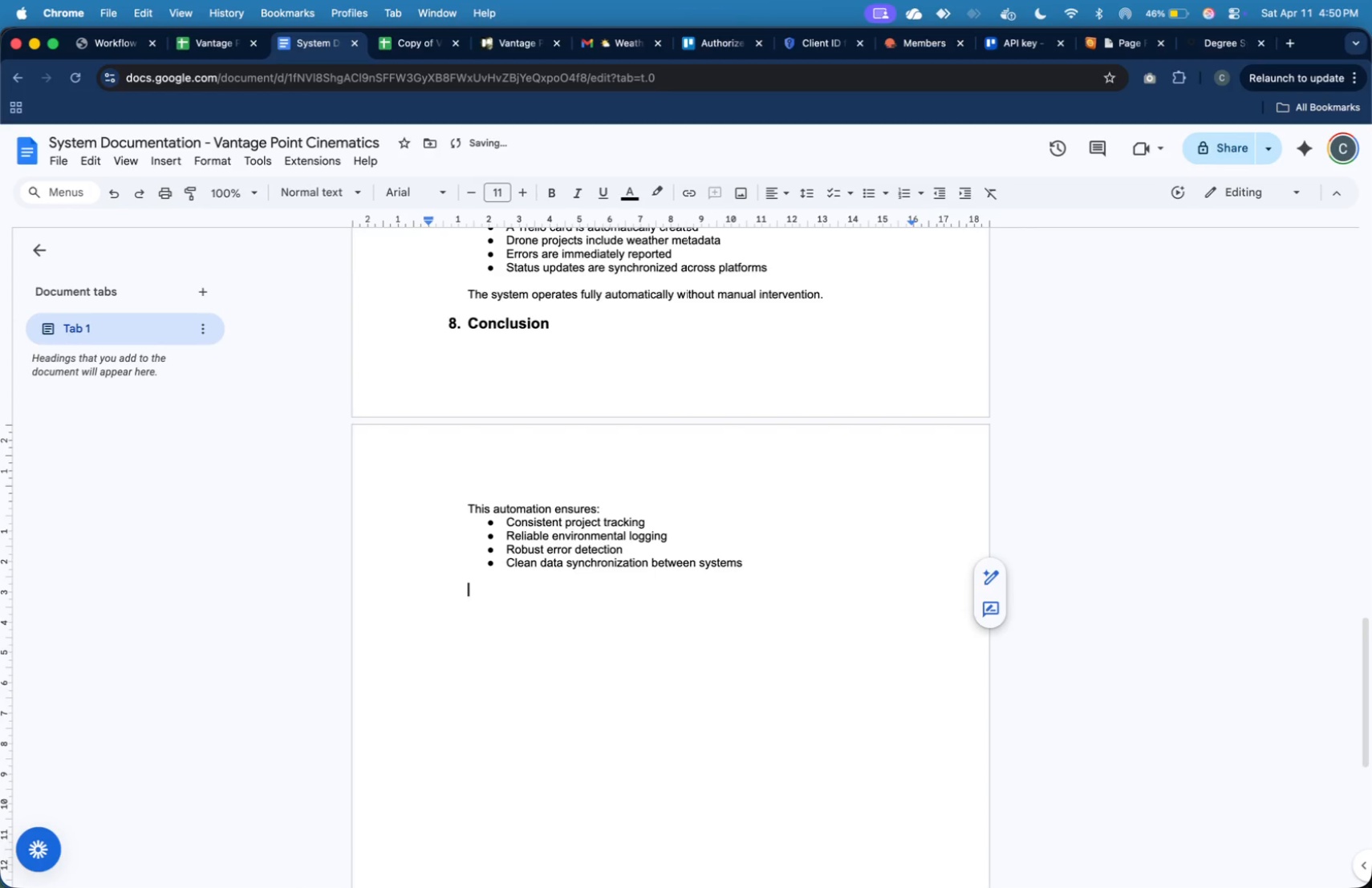 
key(Tab)
type(It improves operational efficiency and ensures that both production a)
key(Backspace)
type(teams and editors have accurate, real-tiem)
key(Backspace)
key(Backspace)
type(me project information.)
 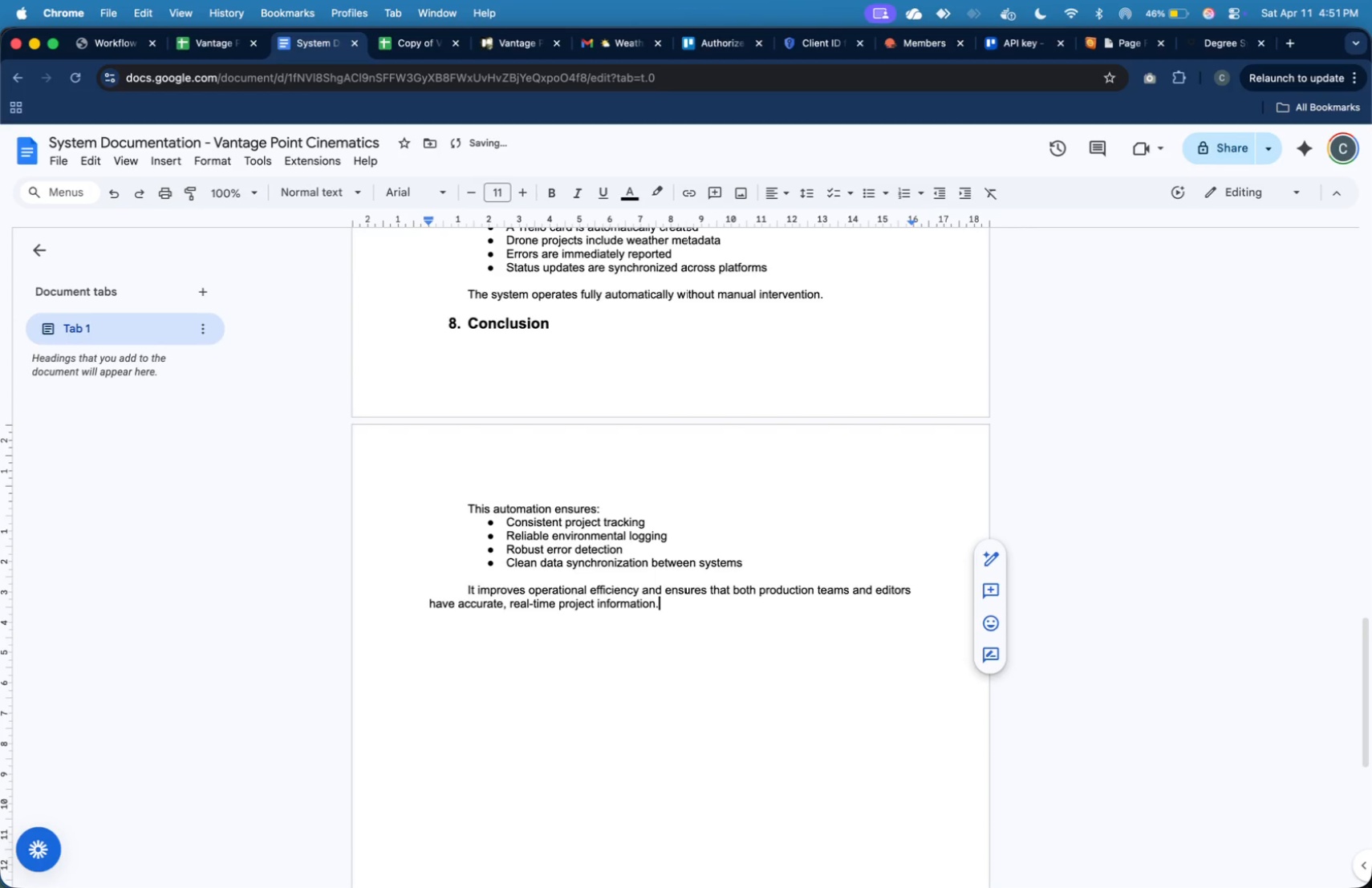 
scroll: coordinate [811, 384], scroll_direction: up, amount: 24.0
 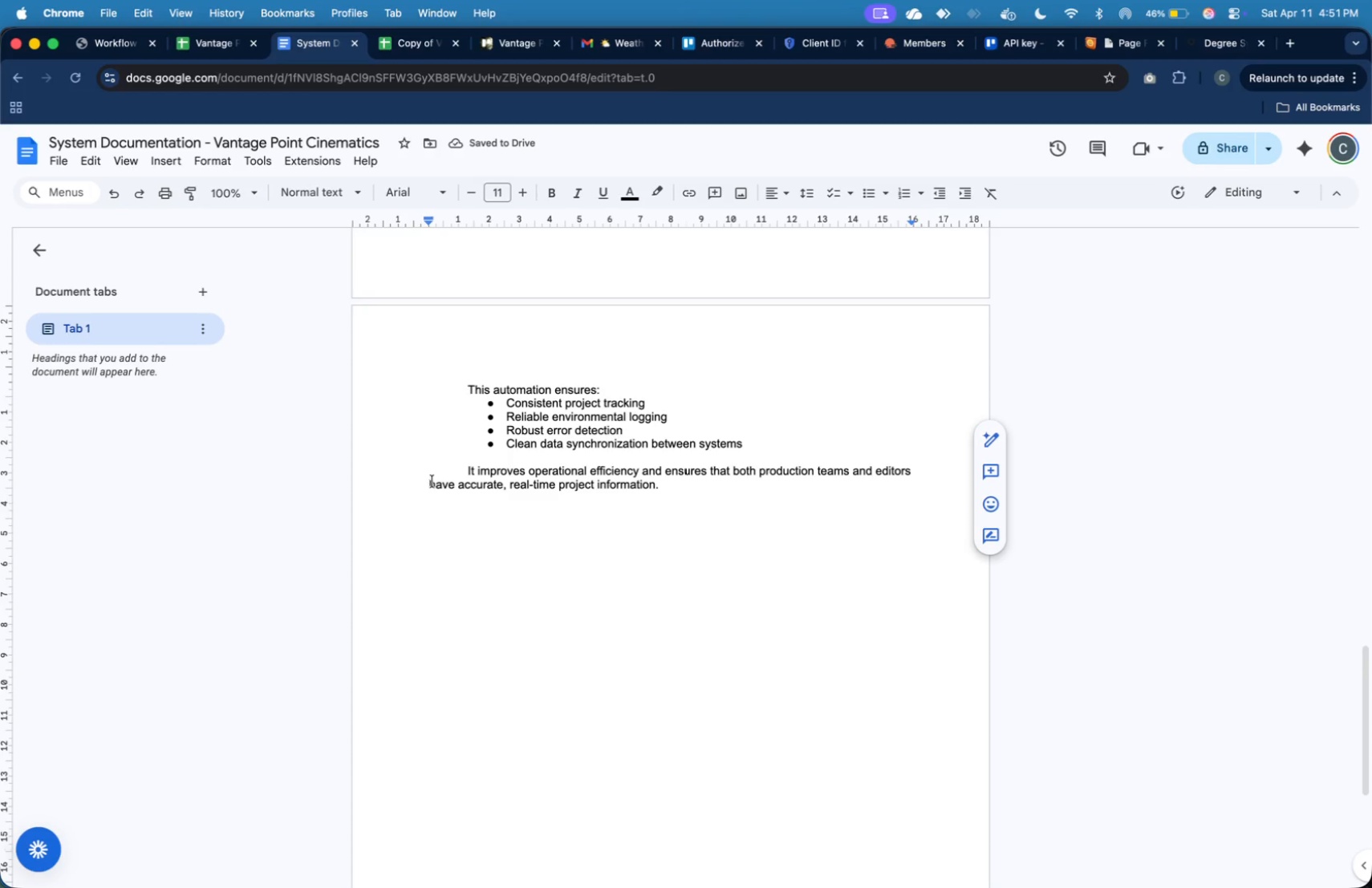 
key(Tab)
 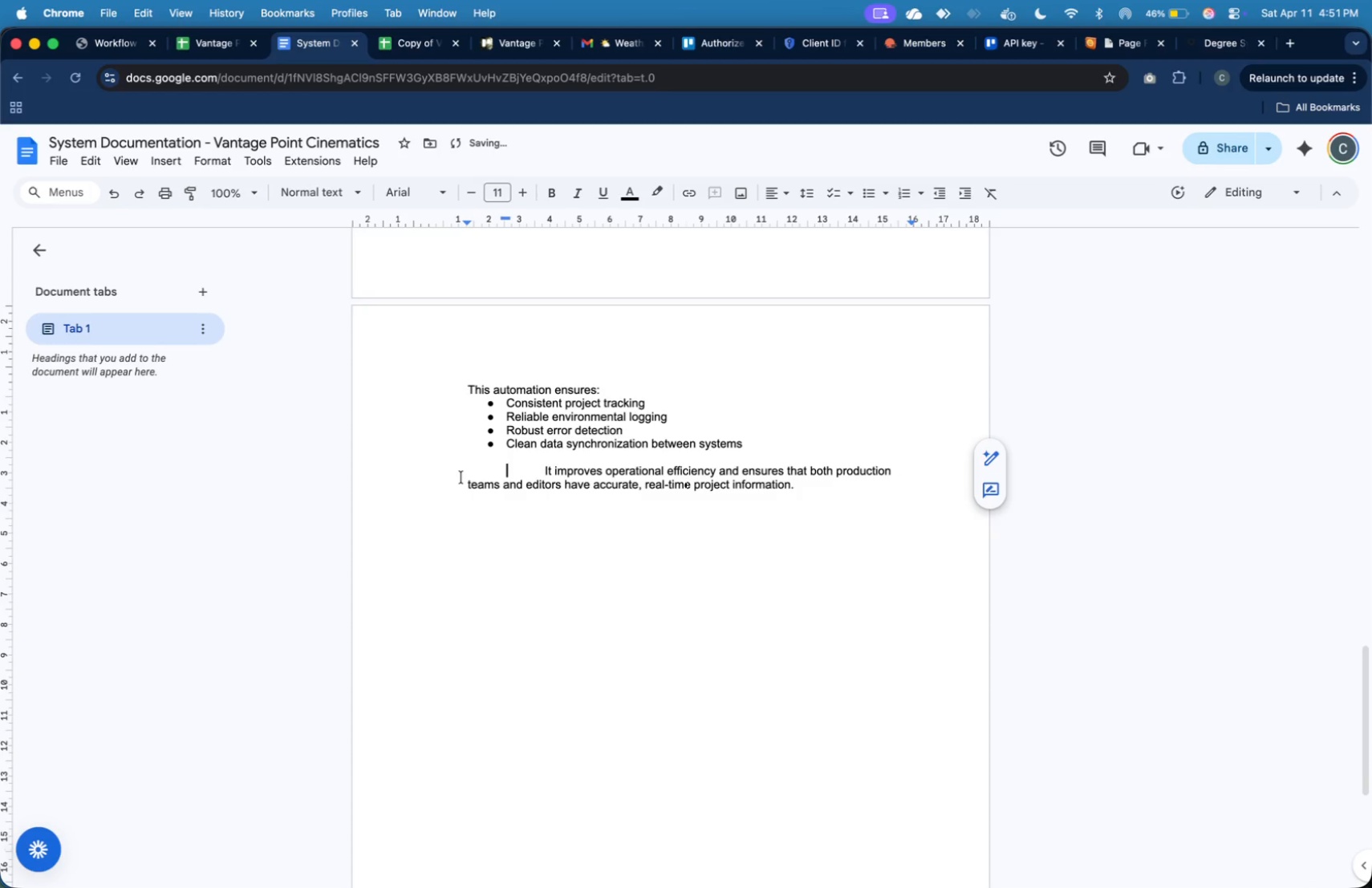 
key(Tab)
 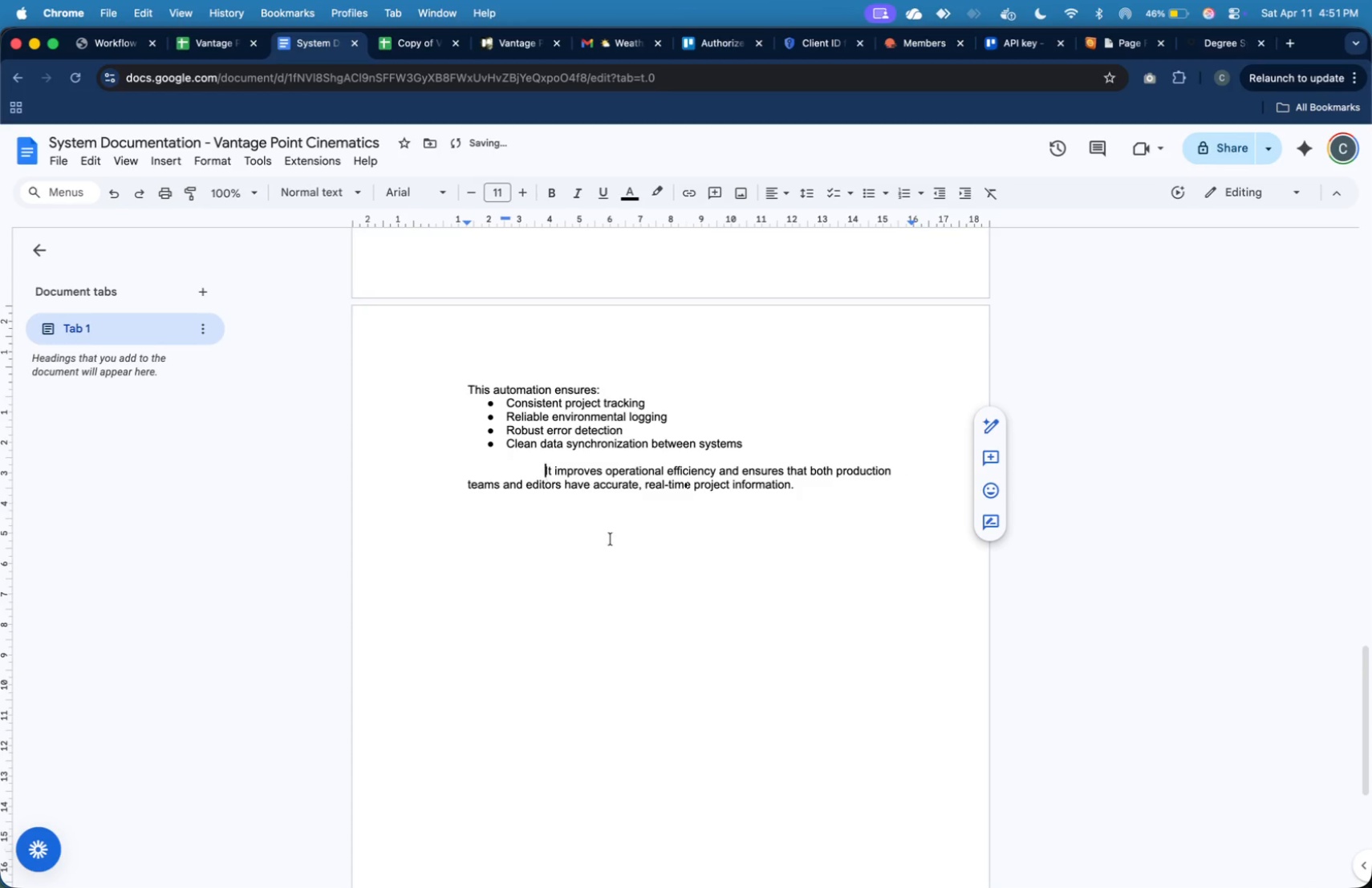 
key(Backspace)
 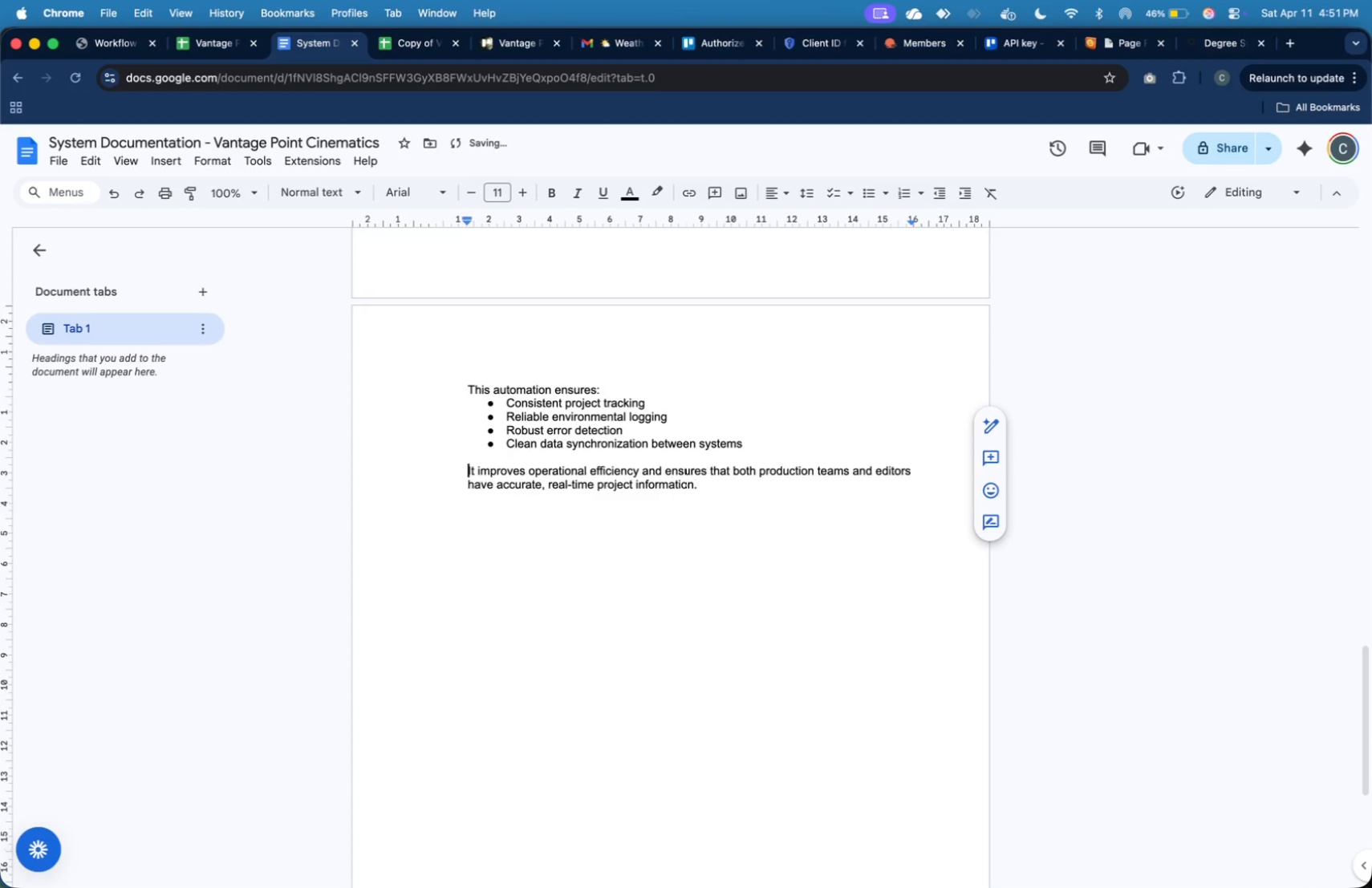 
key(Backspace)
 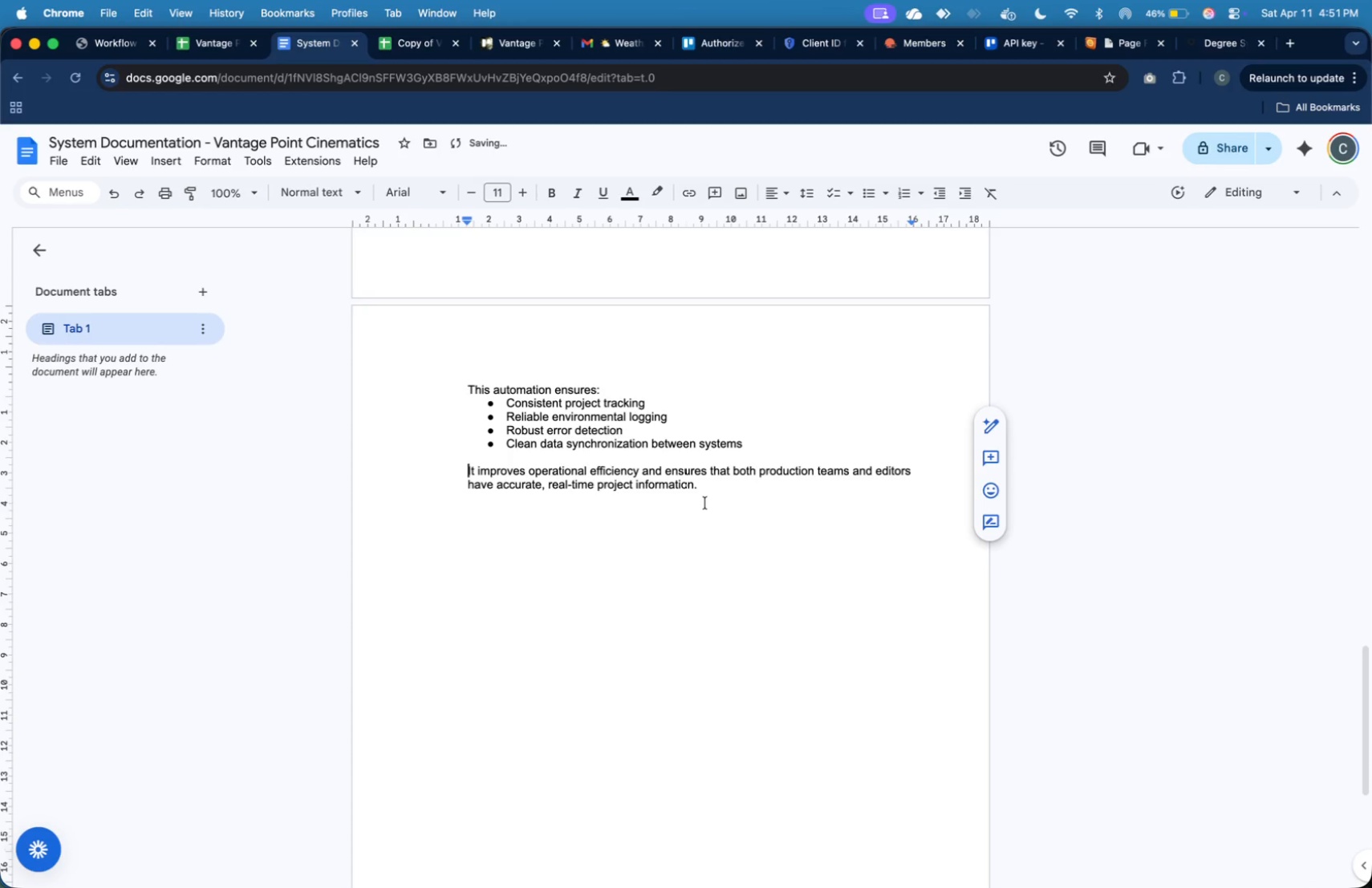 
left_click([708, 501])
 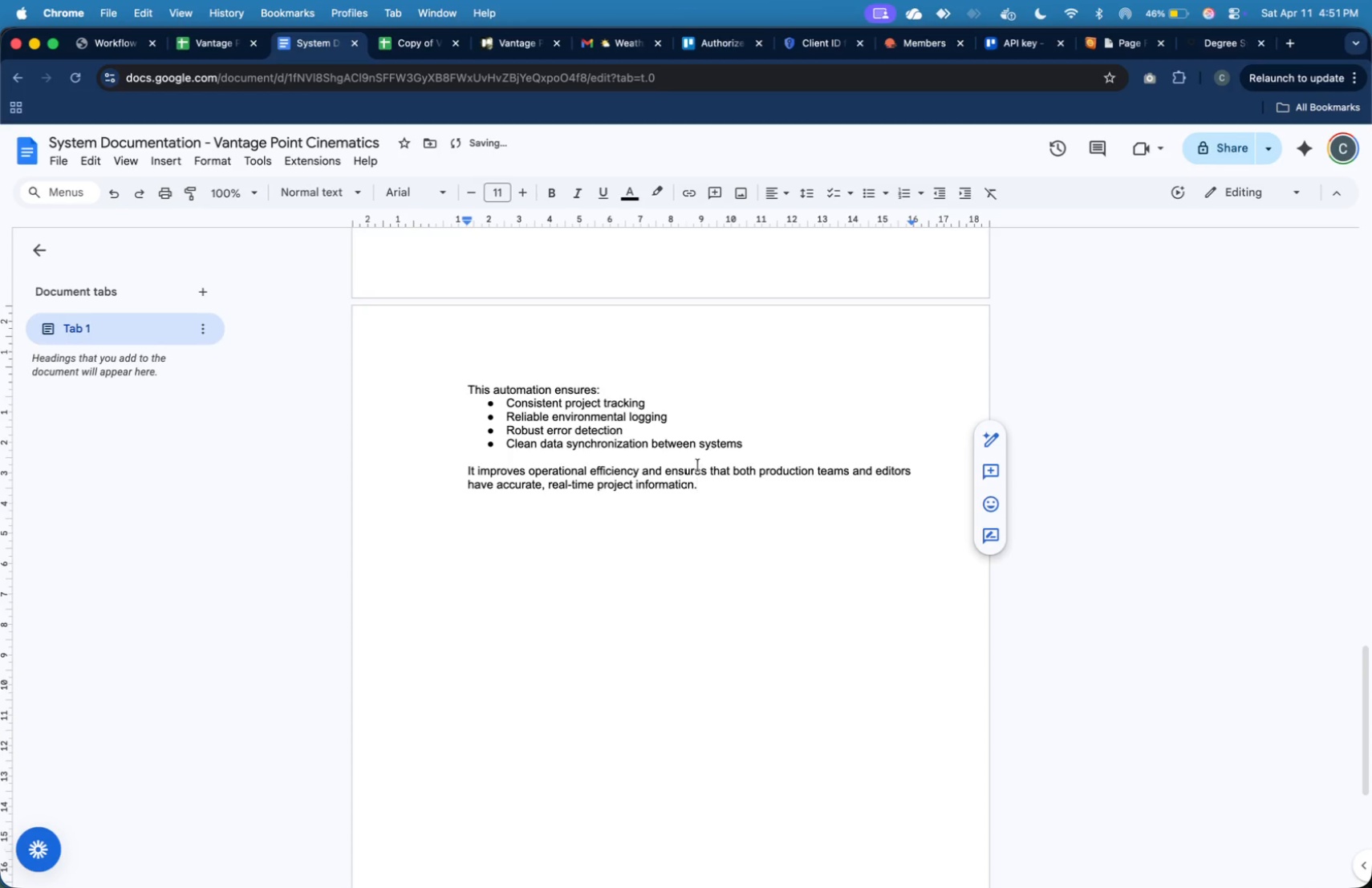 
scroll: coordinate [698, 462], scroll_direction: up, amount: 50.0
 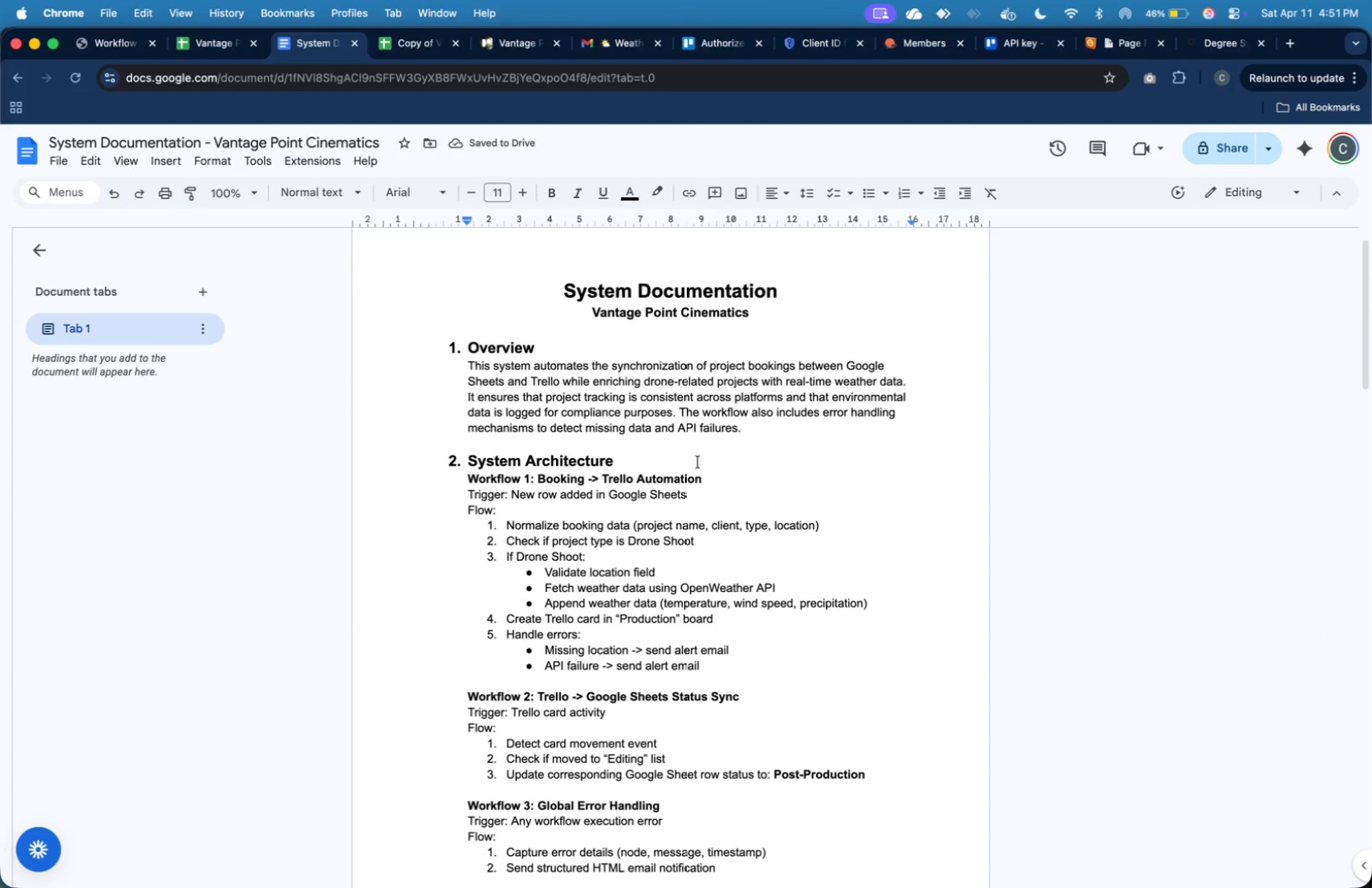 
scroll: coordinate [698, 462], scroll_direction: down, amount: 10.0
 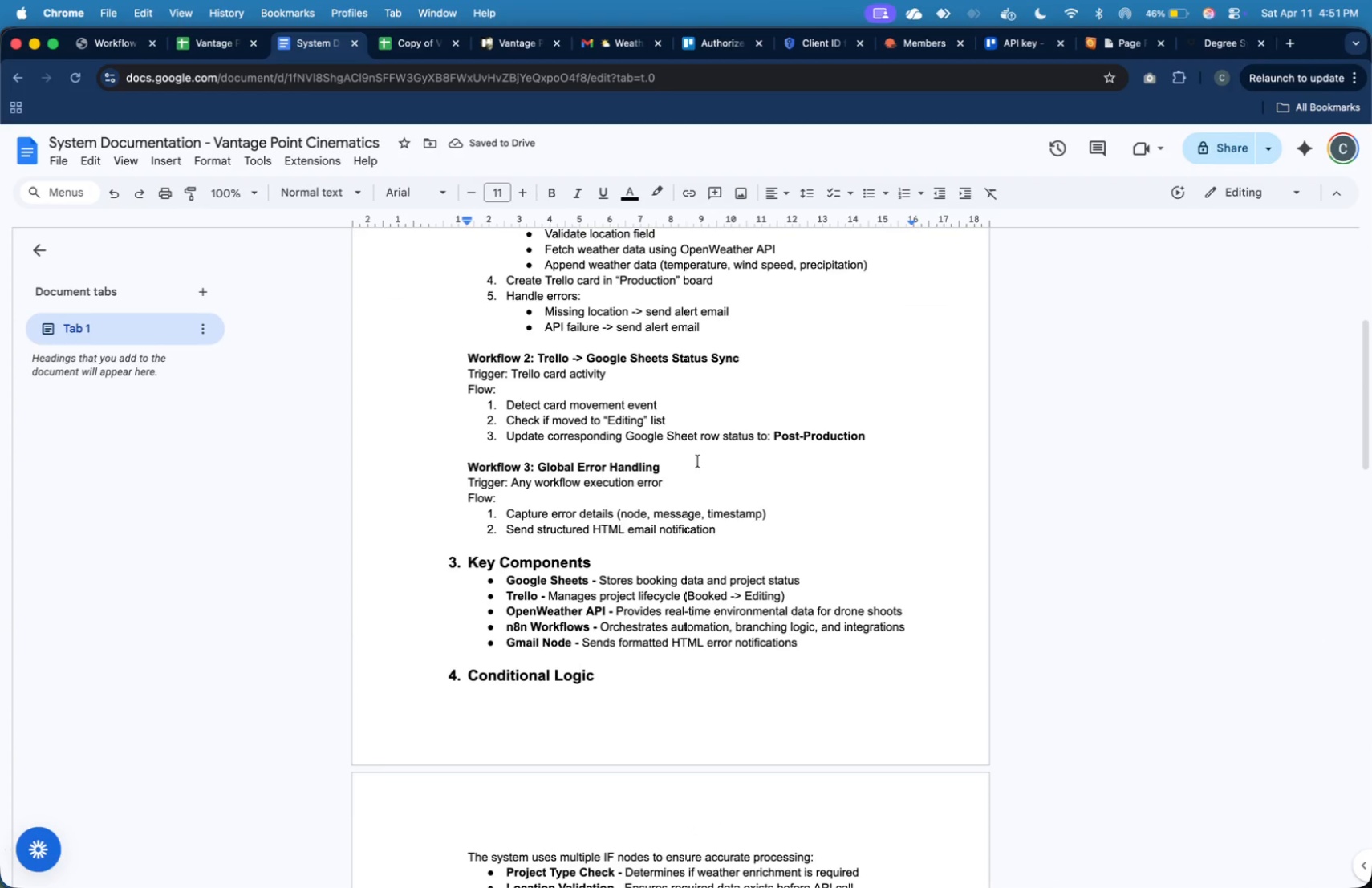 
scroll: coordinate [698, 461], scroll_direction: up, amount: 4.0
 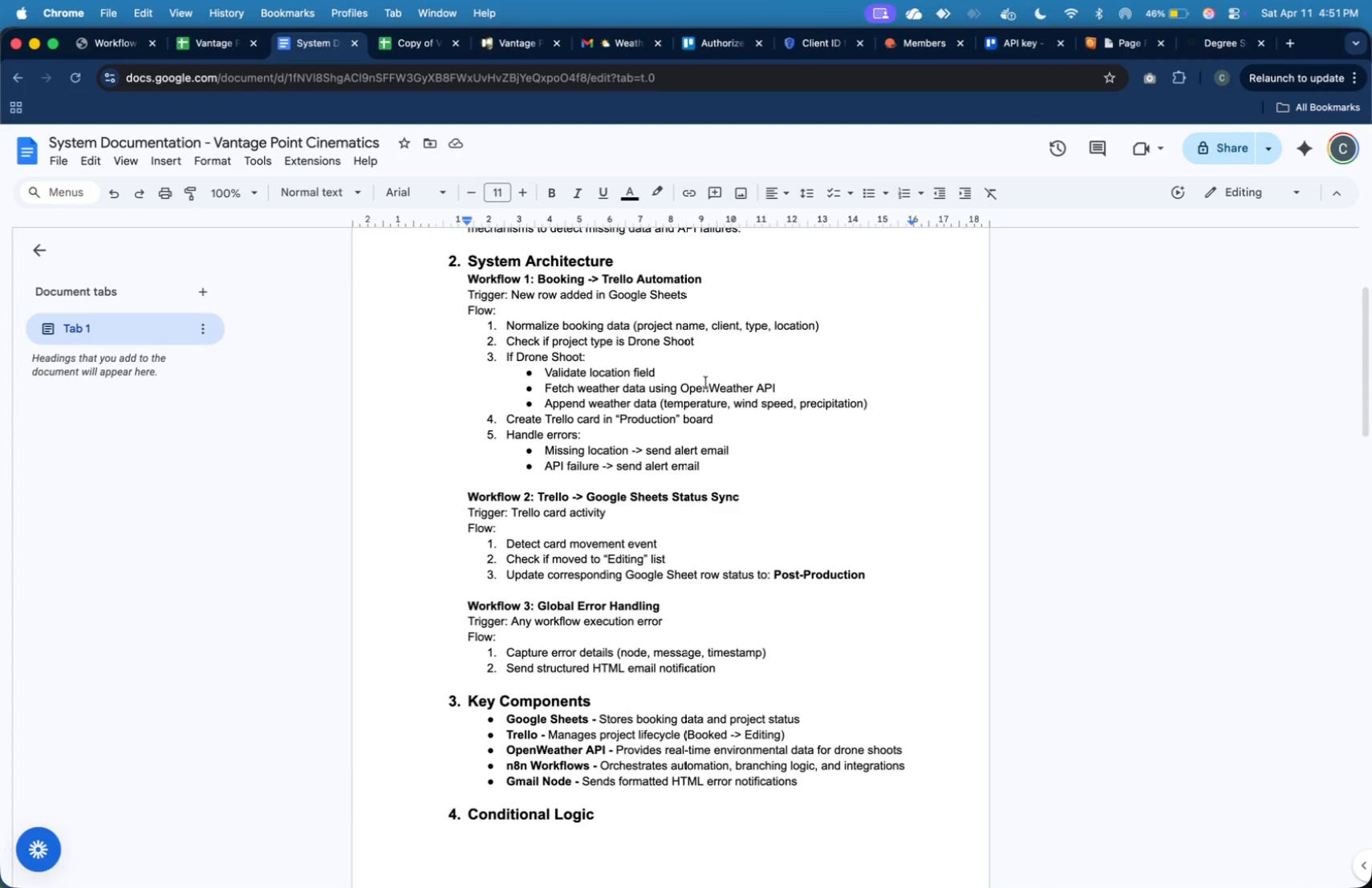 
scroll: coordinate [706, 386], scroll_direction: down, amount: 12.0
 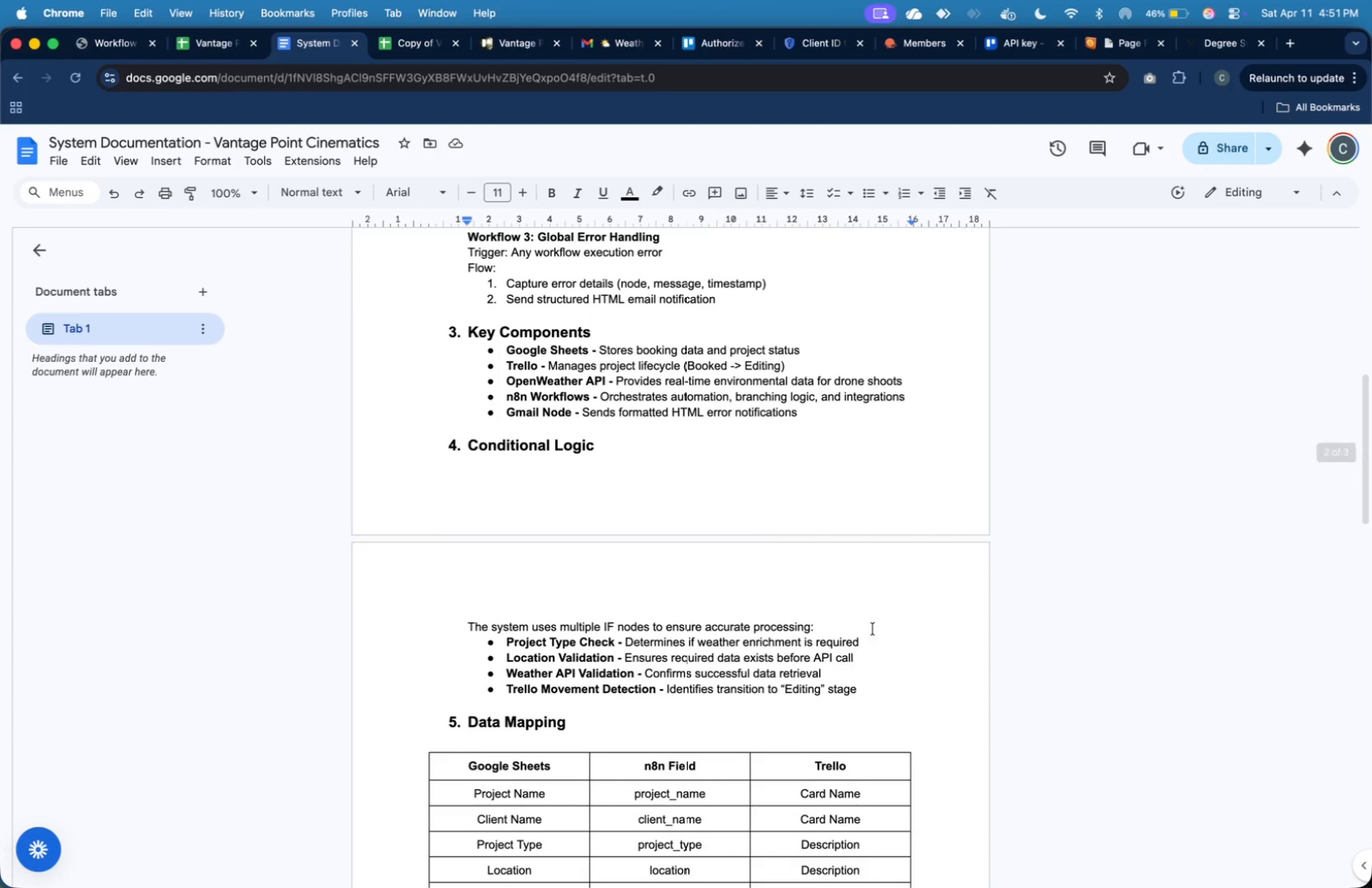 
left_click([887, 639])
 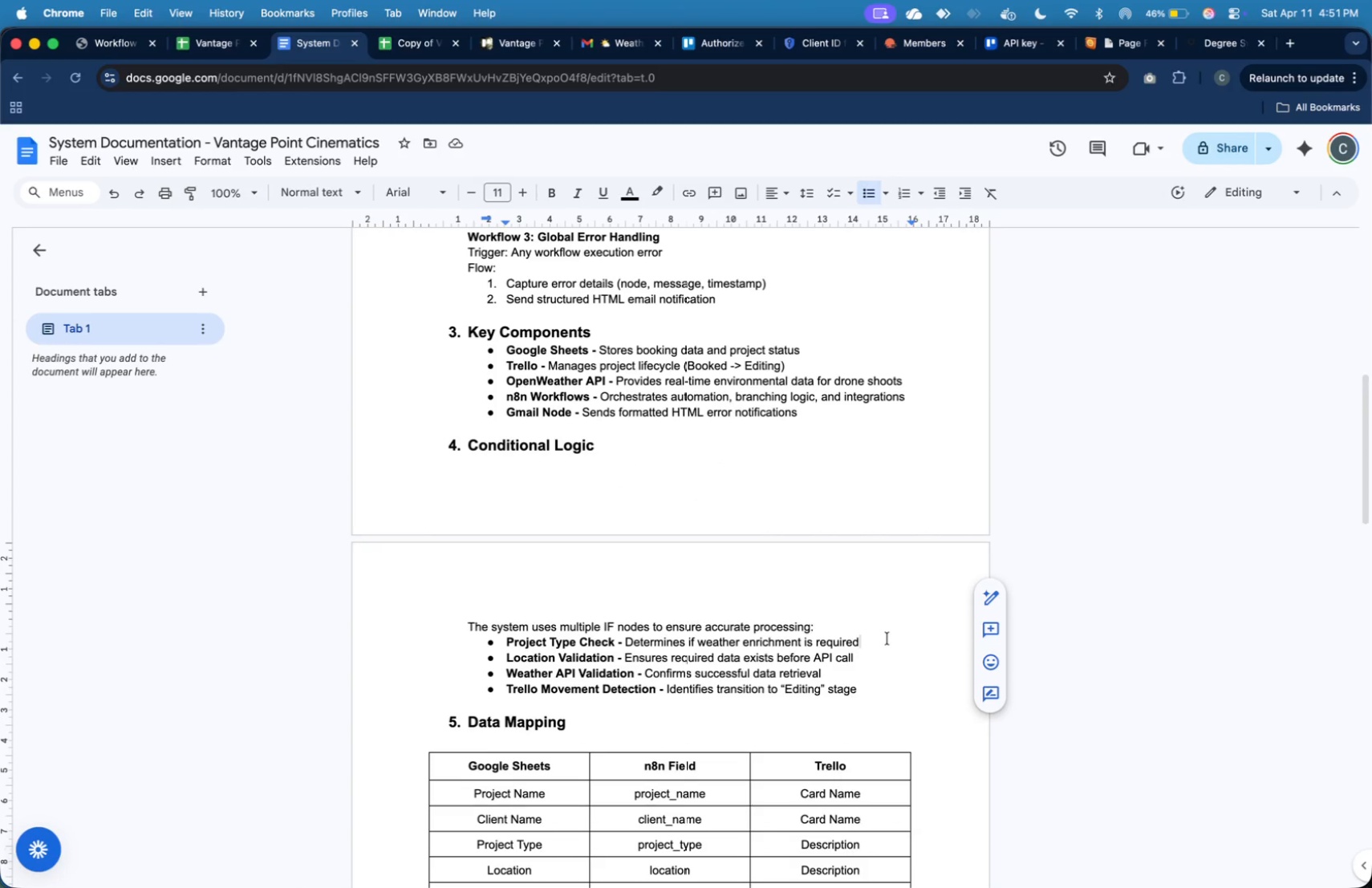 
key(Enter)
 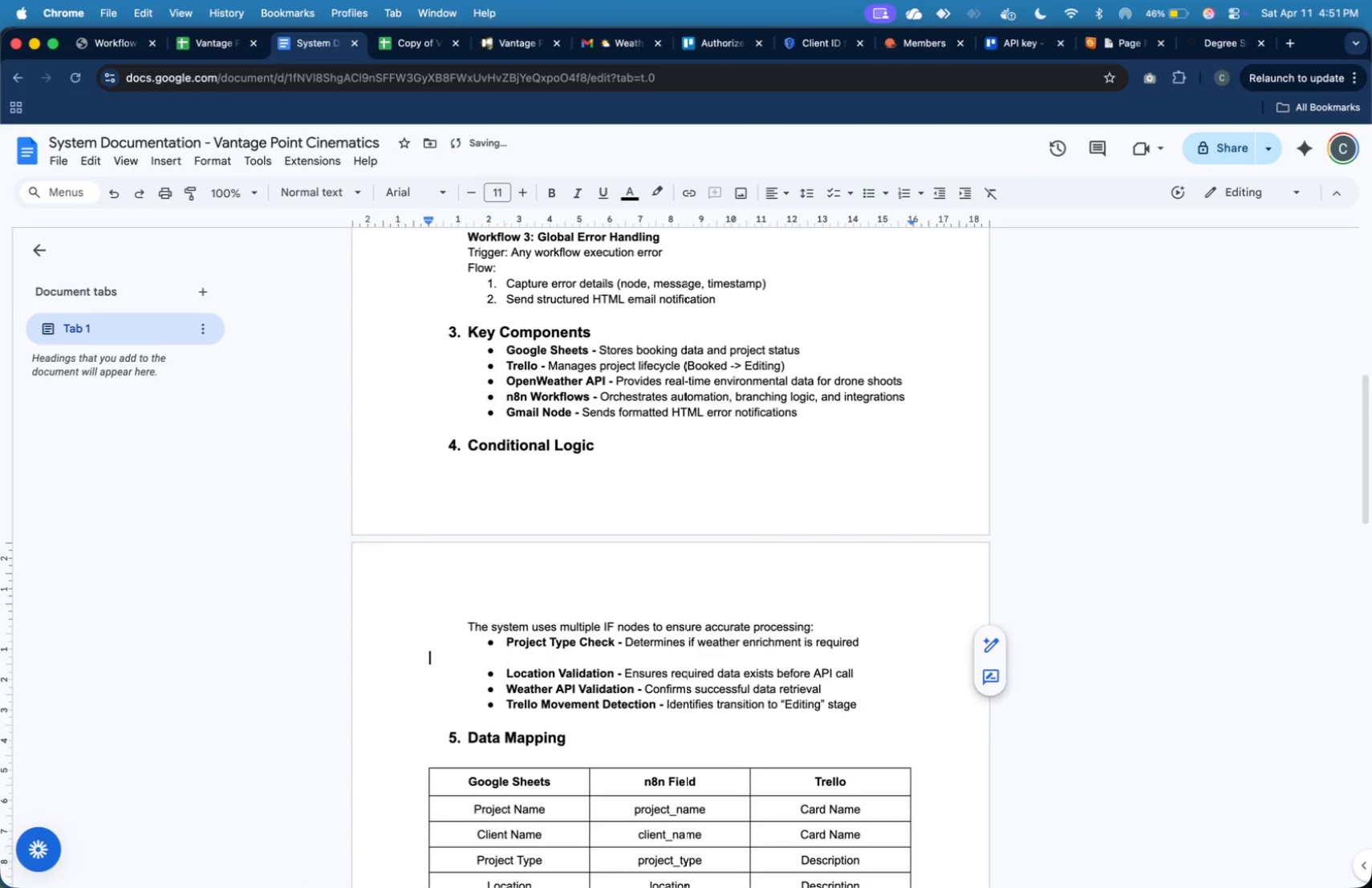 
key(Enter)
 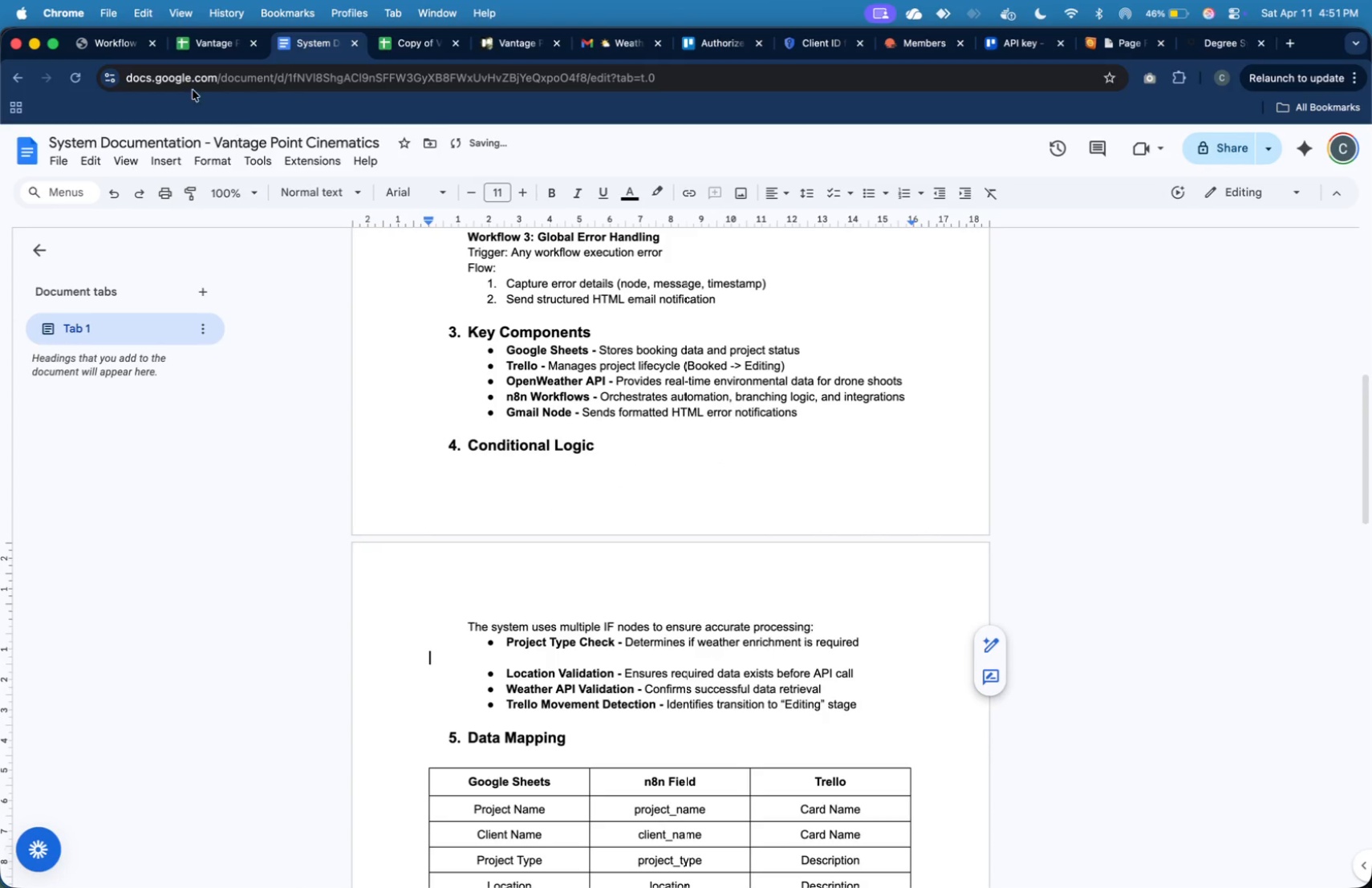 
left_click([124, 37])
 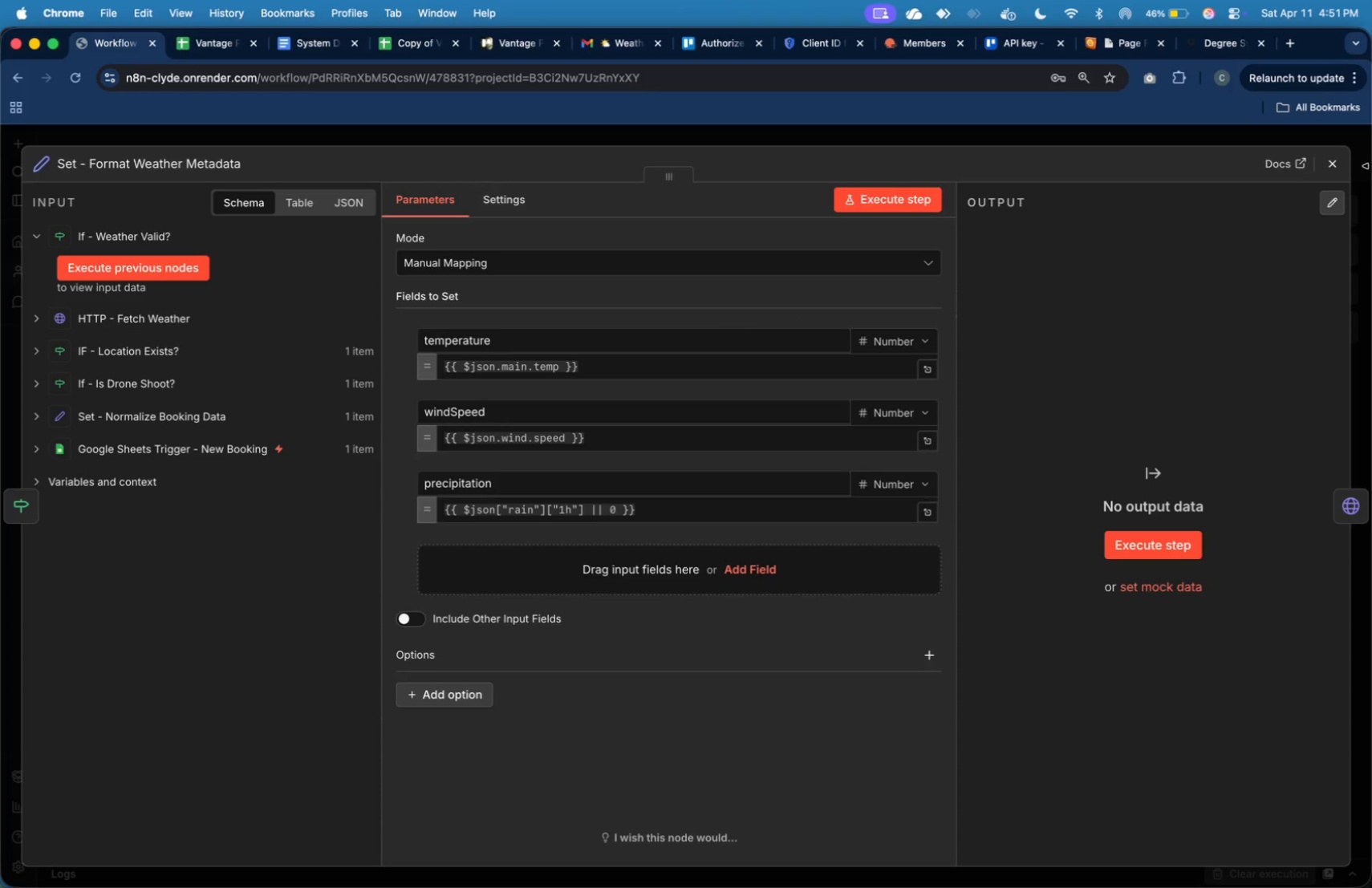 
left_click([1334, 164])
 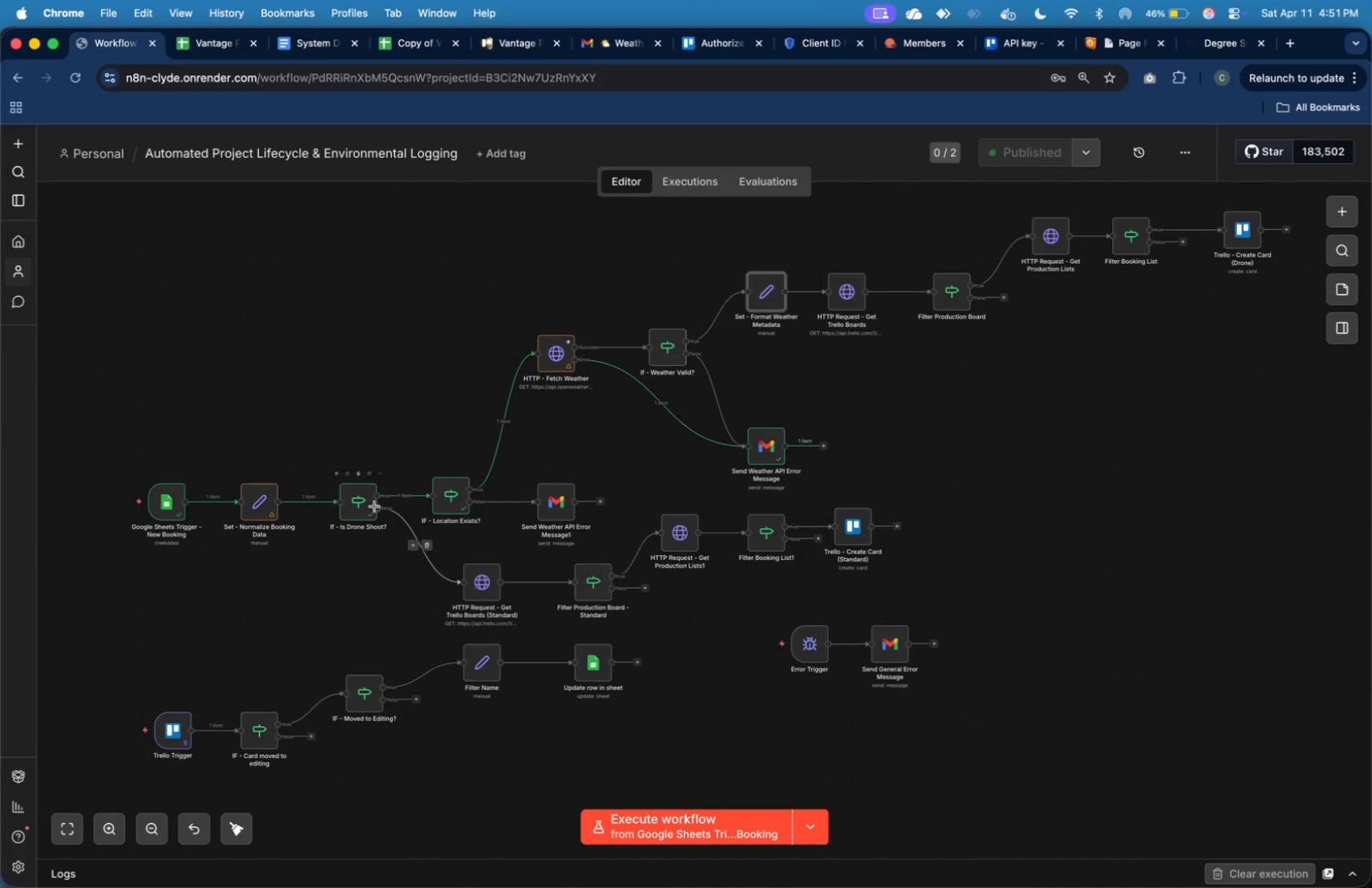 
double_click([364, 505])
 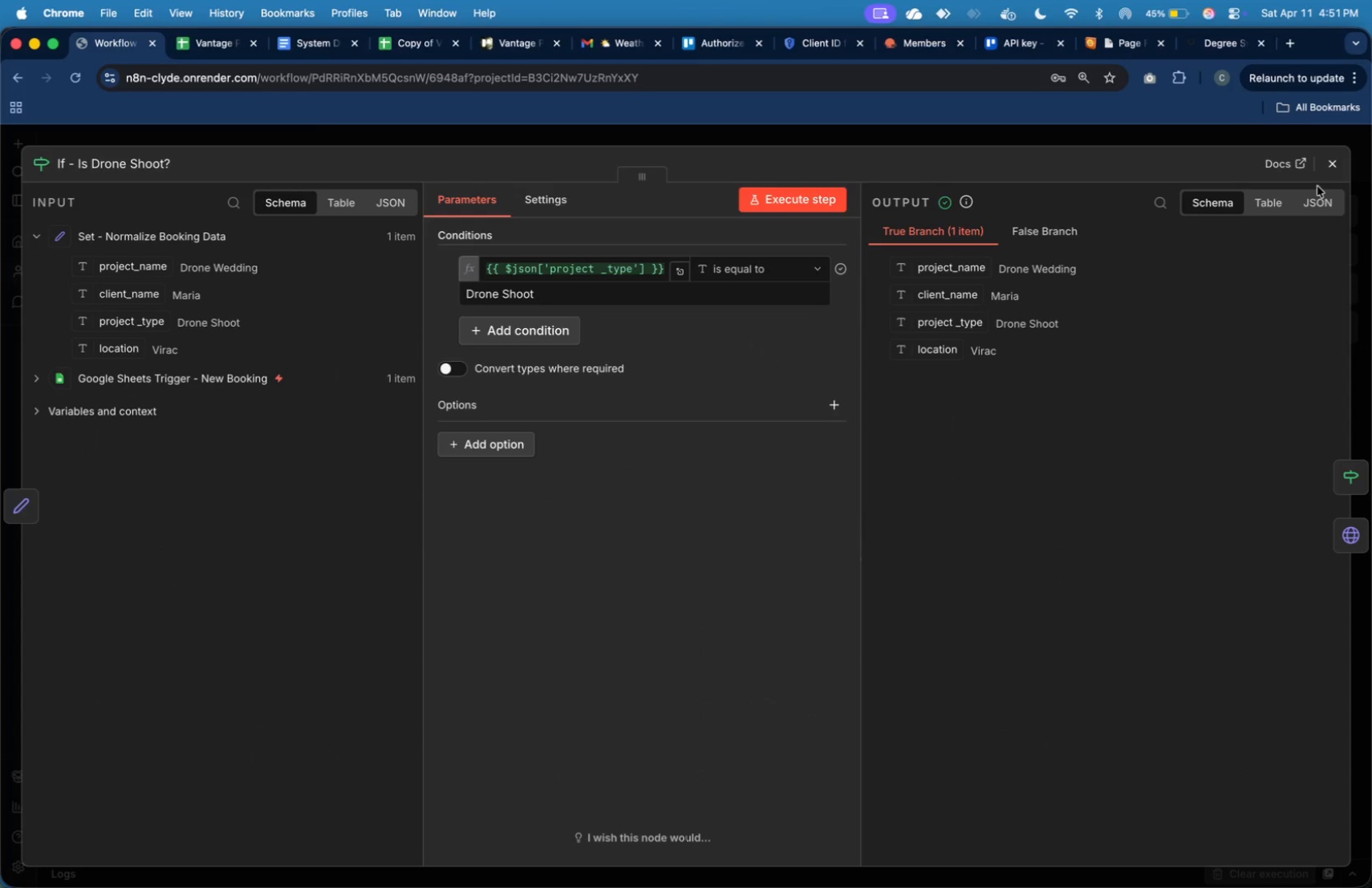 
left_click([1331, 172])
 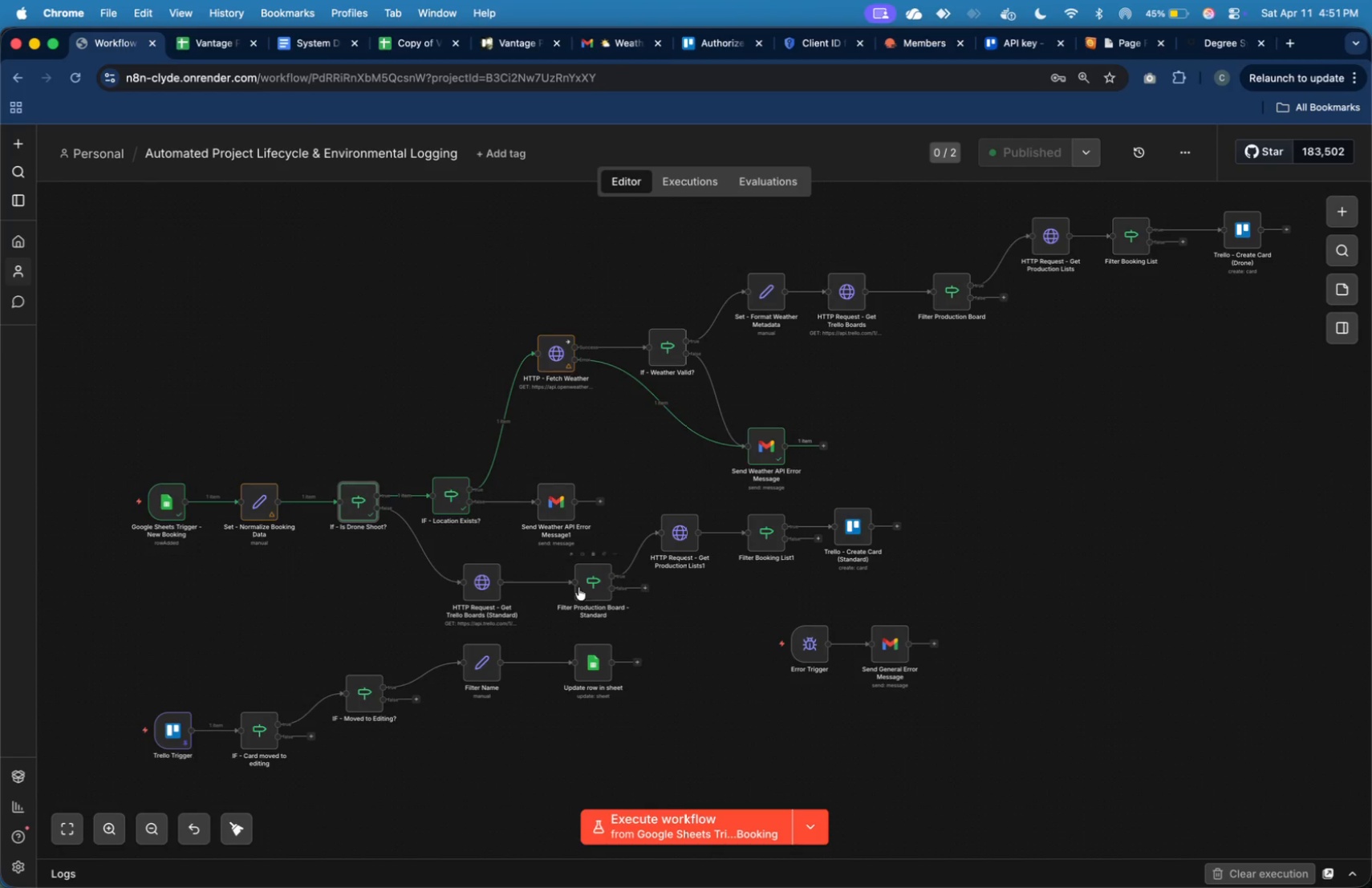 
wait(8.2)
 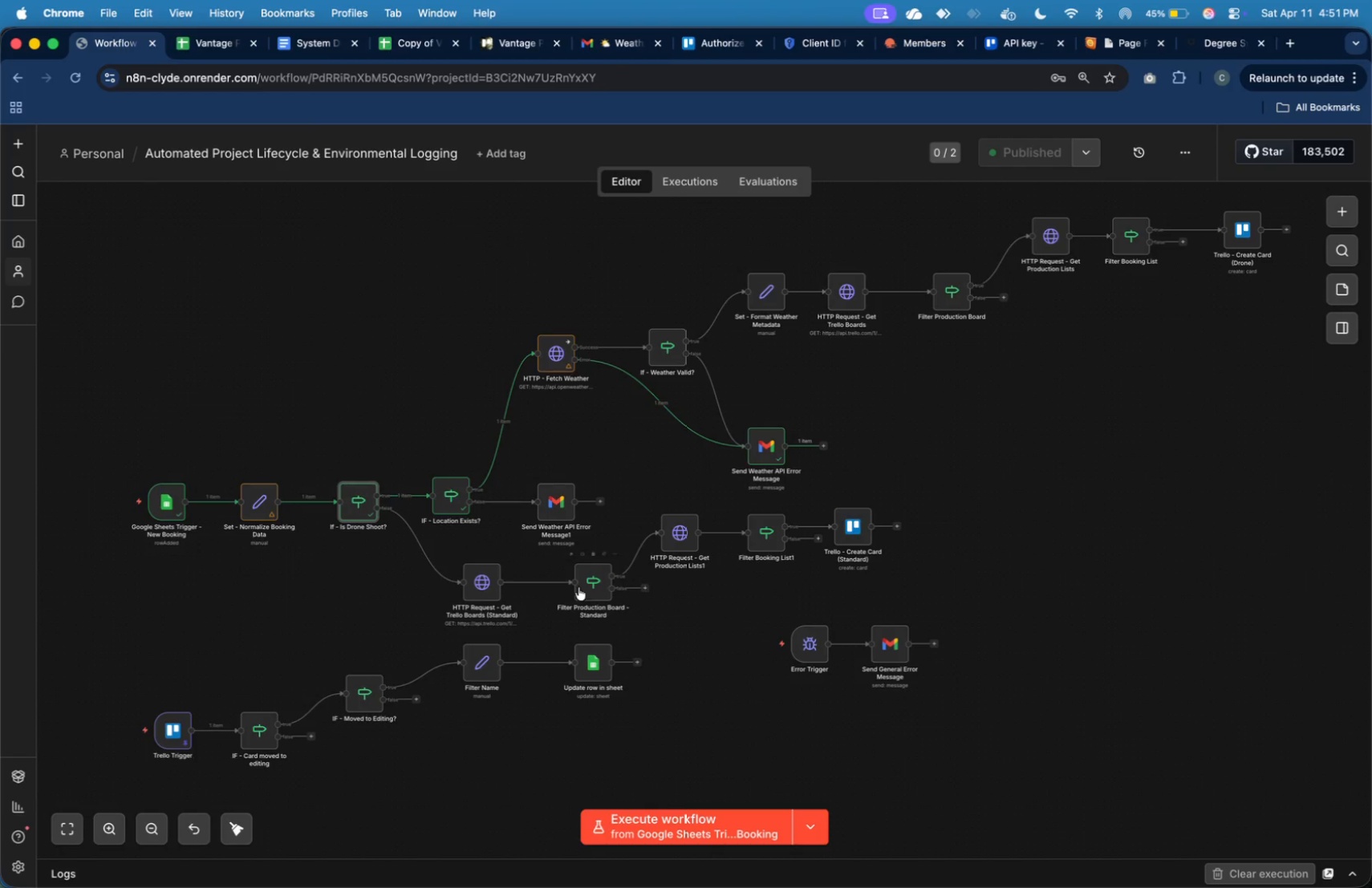 
double_click([367, 501])
 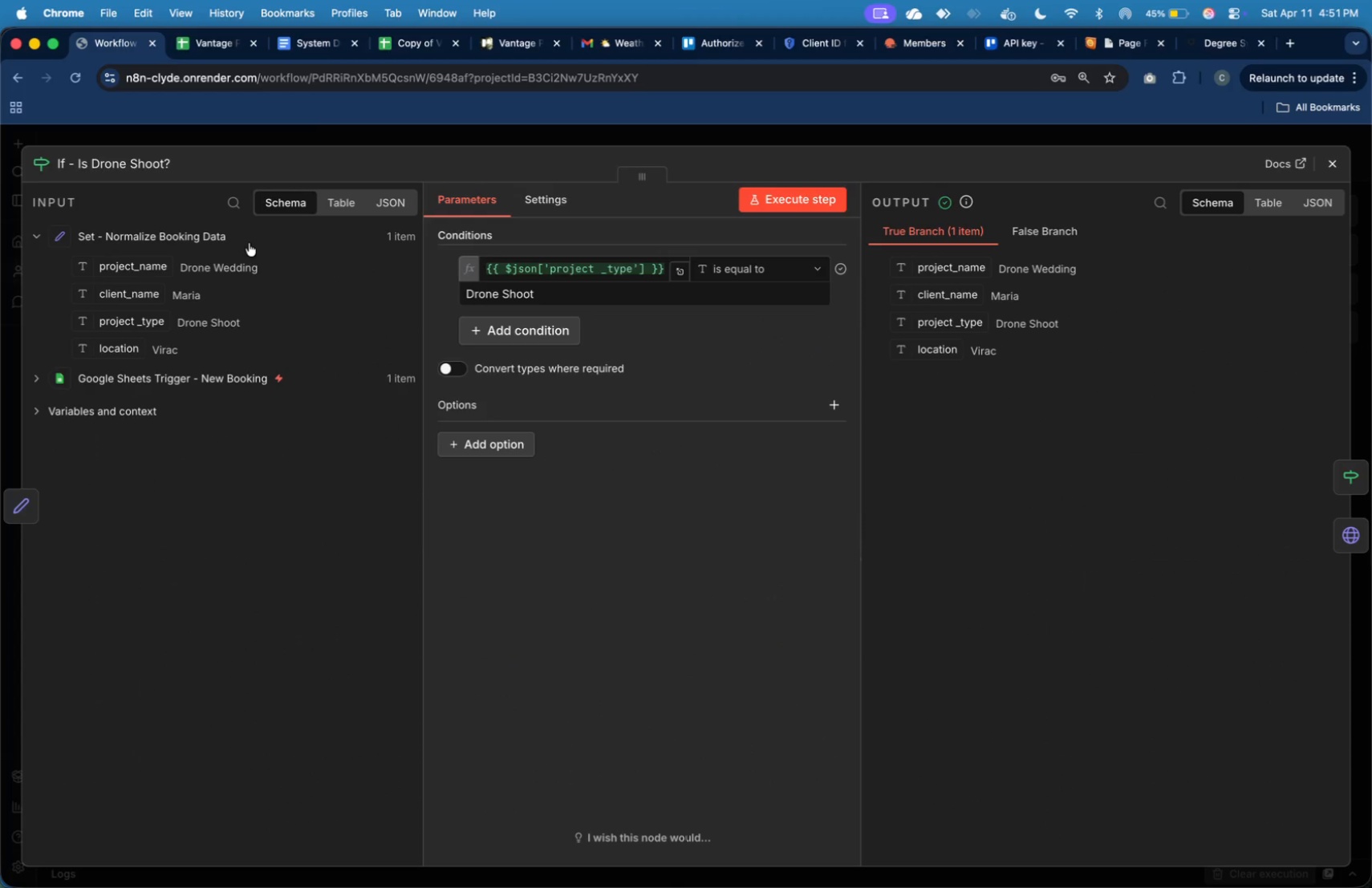 
wait(5.28)
 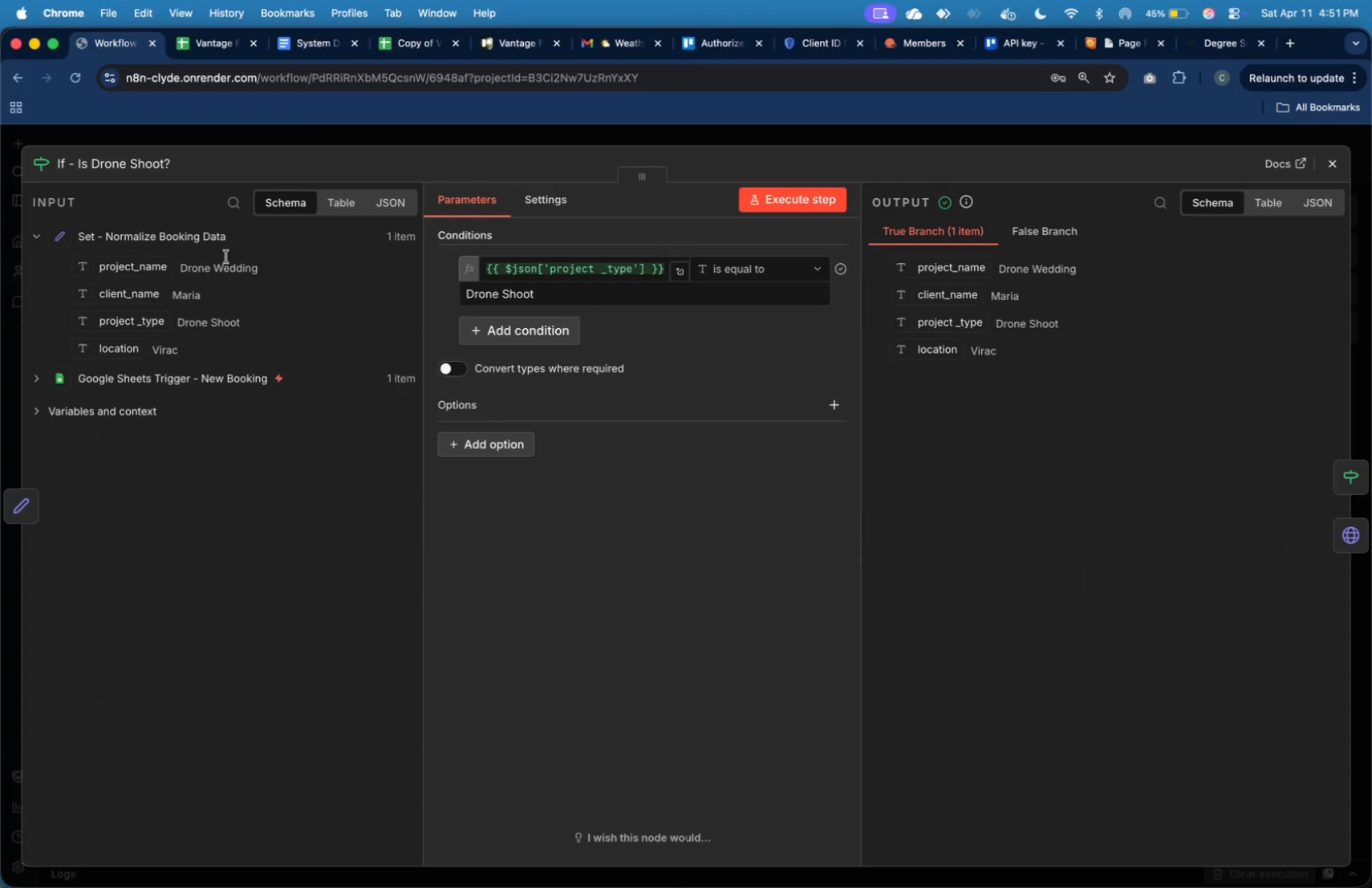 
left_click([1334, 158])
 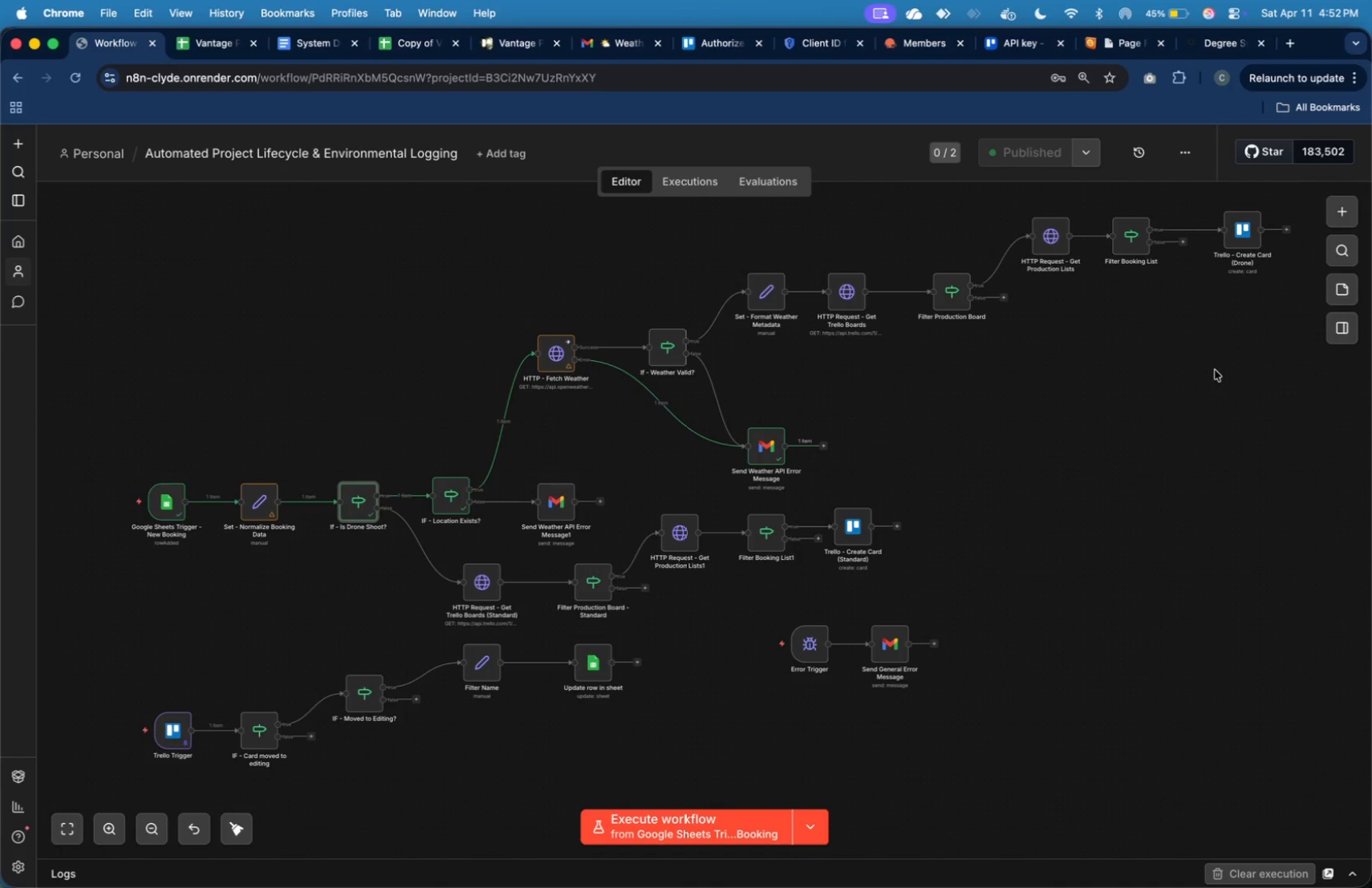 
wait(29.07)
 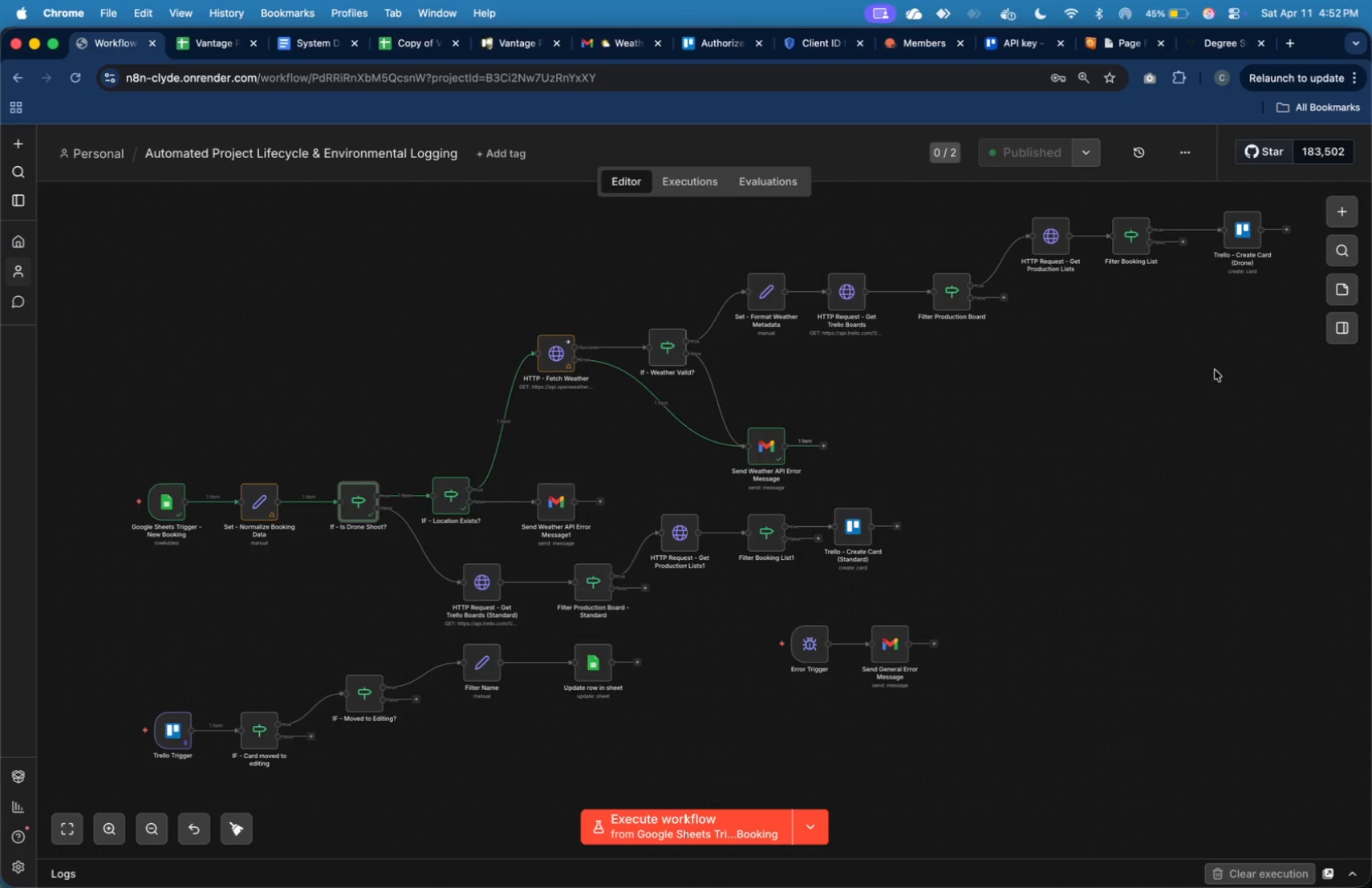 
left_click([1110, 451])
 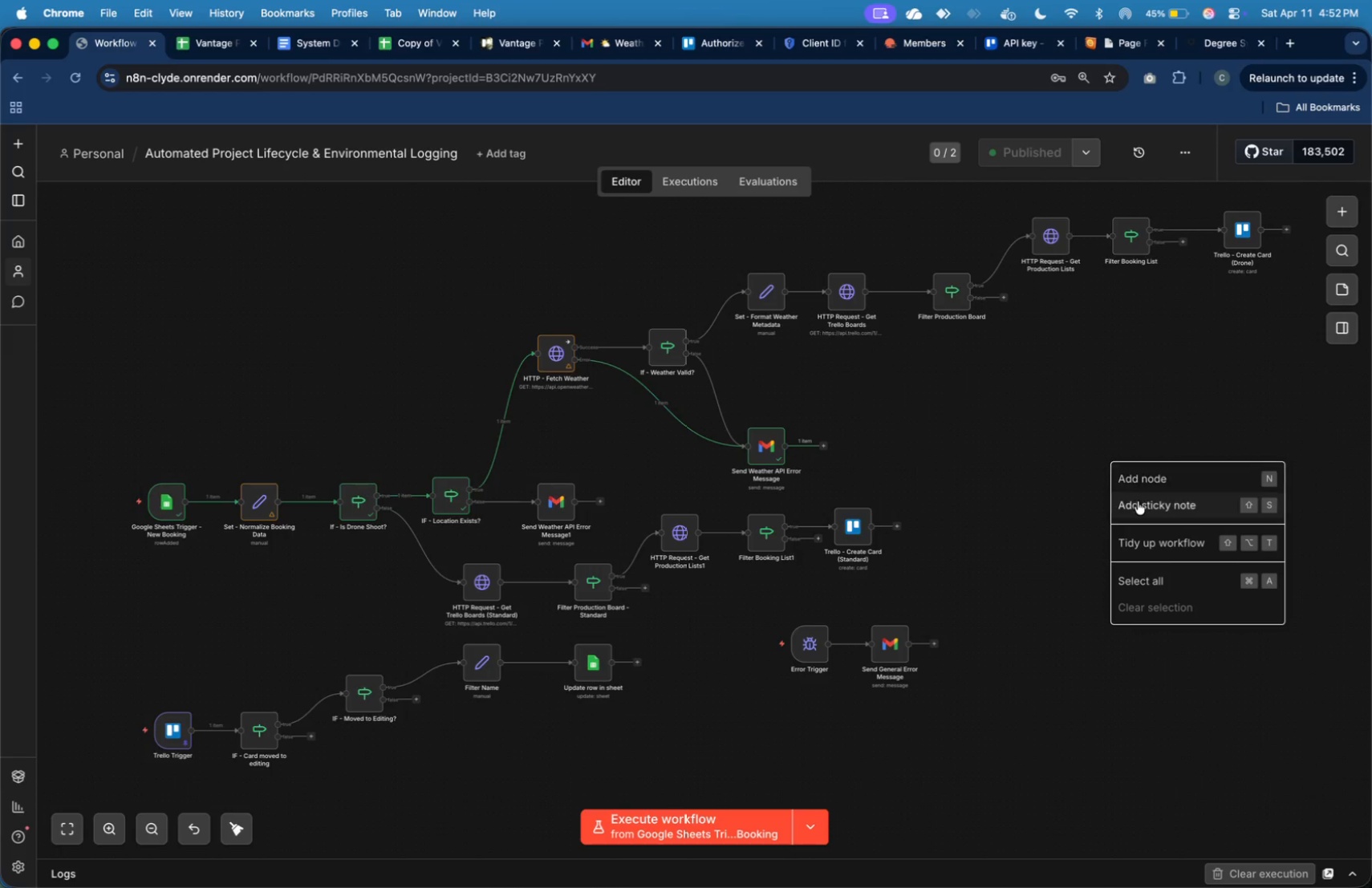 
left_click([1138, 501])
 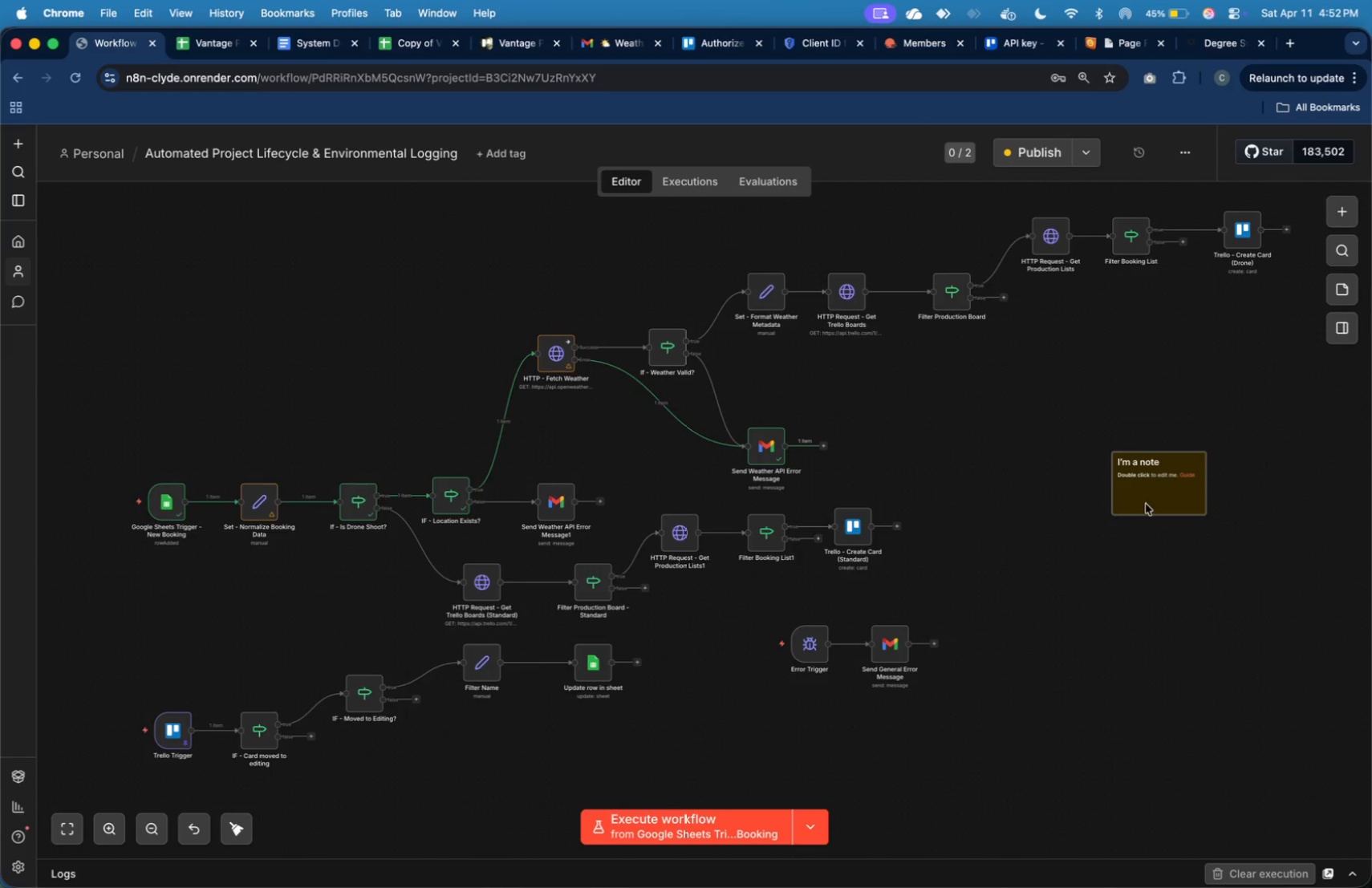 
left_click_drag(start_coordinate=[1147, 503], to_coordinate=[255, 416])
 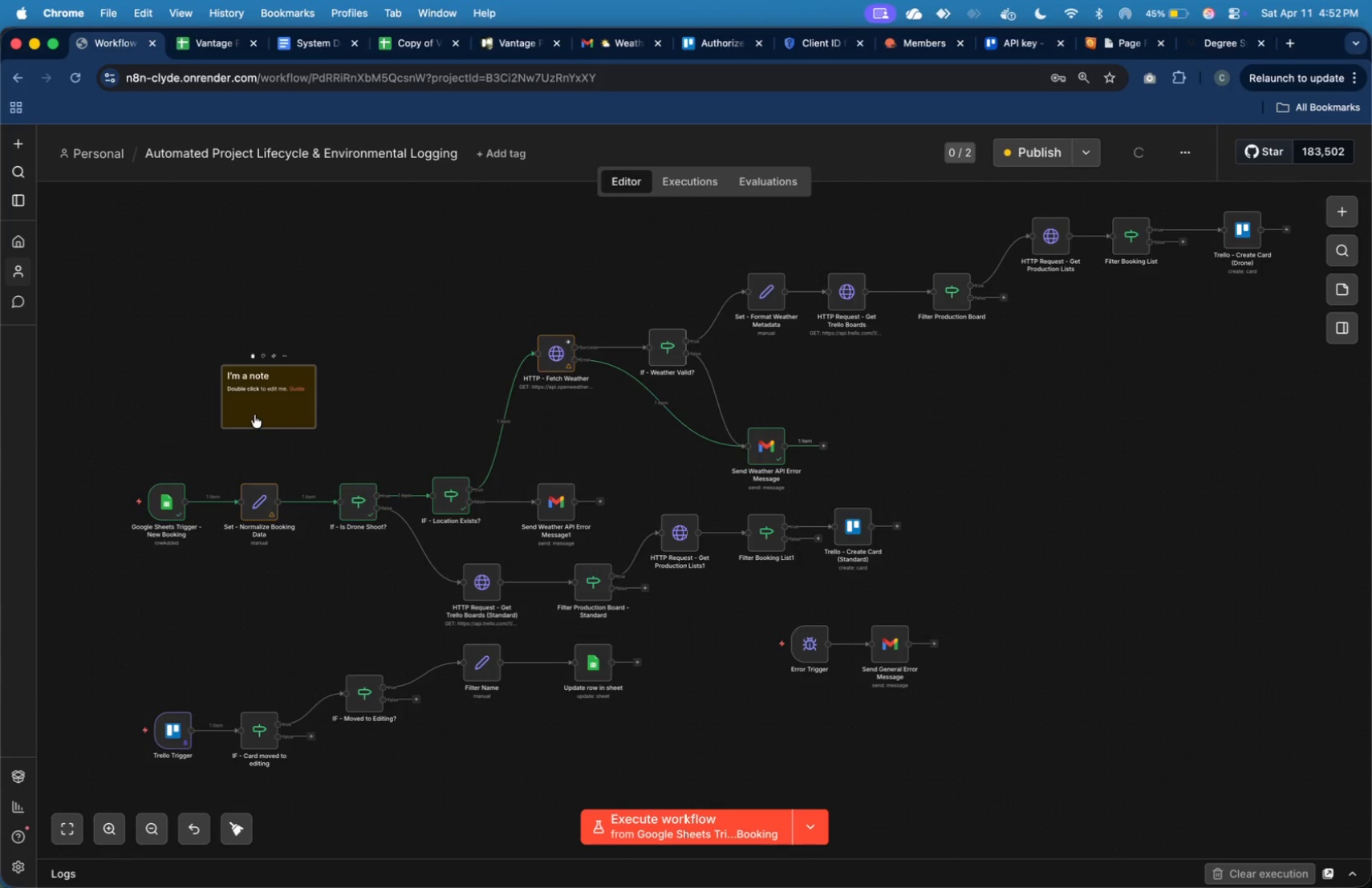 
wait(14.71)
 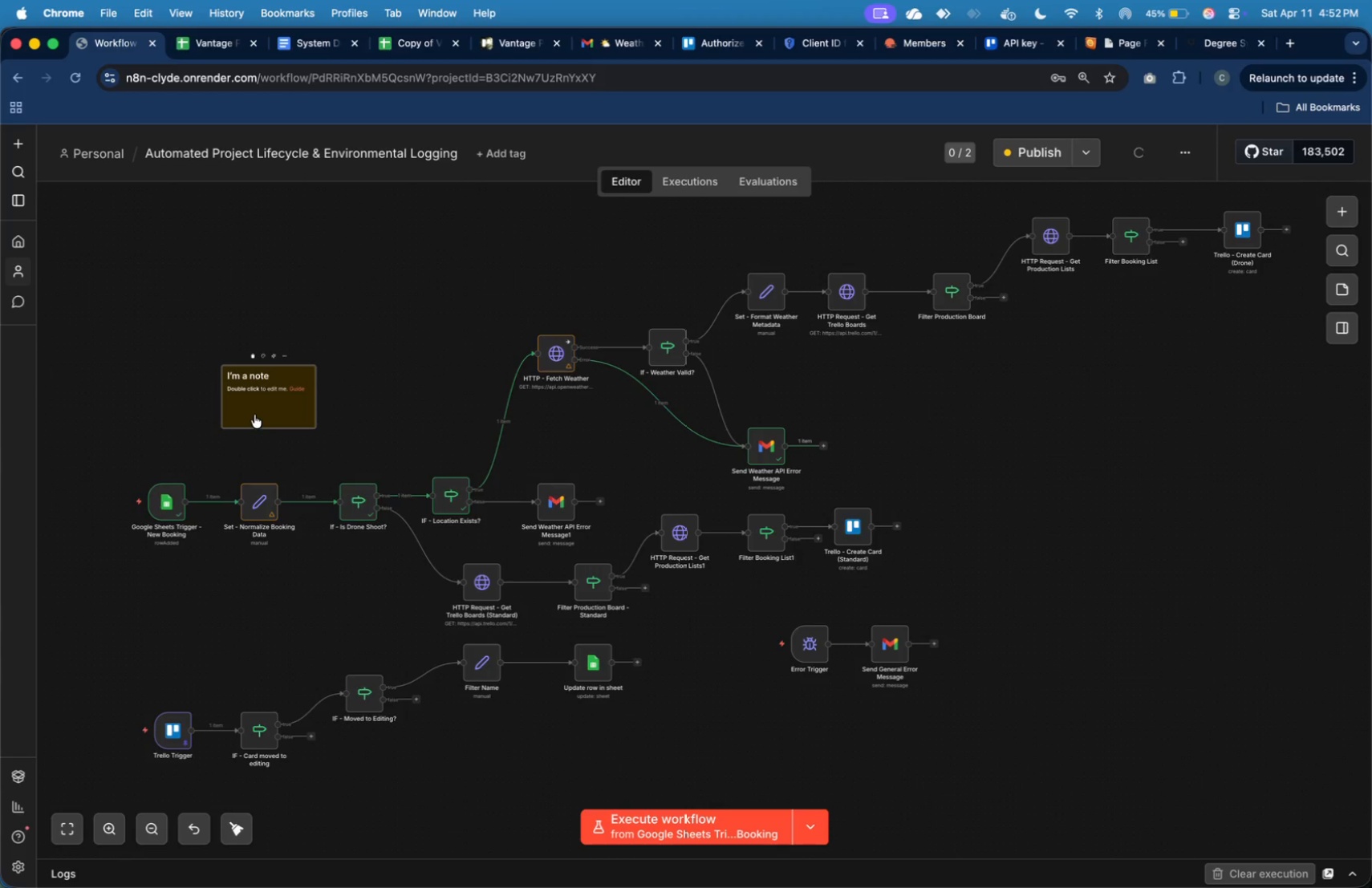 
left_click_drag(start_coordinate=[282, 401], to_coordinate=[185, 405])
 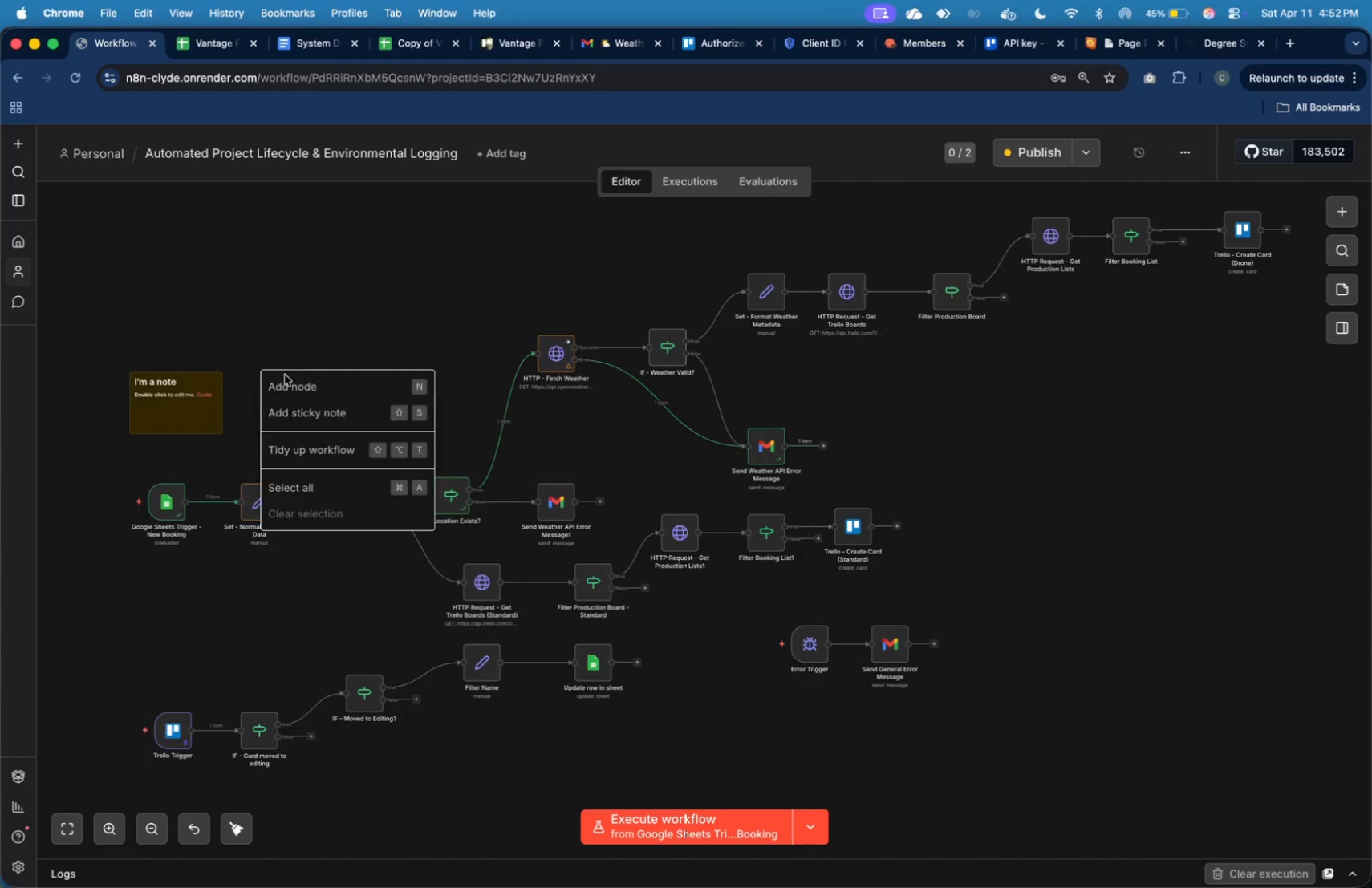 
left_click([306, 408])
 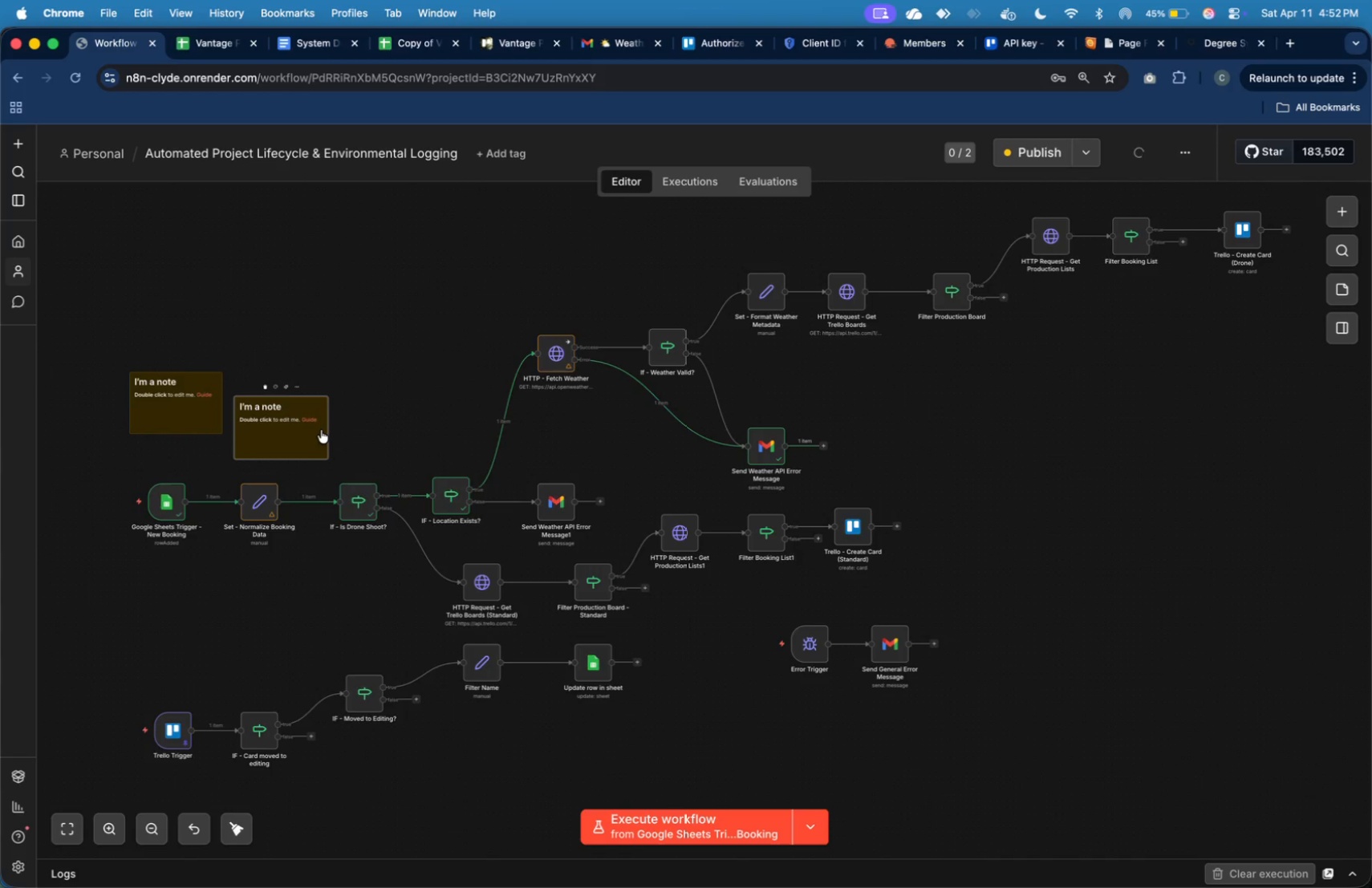 
left_click_drag(start_coordinate=[319, 431], to_coordinate=[327, 398])
 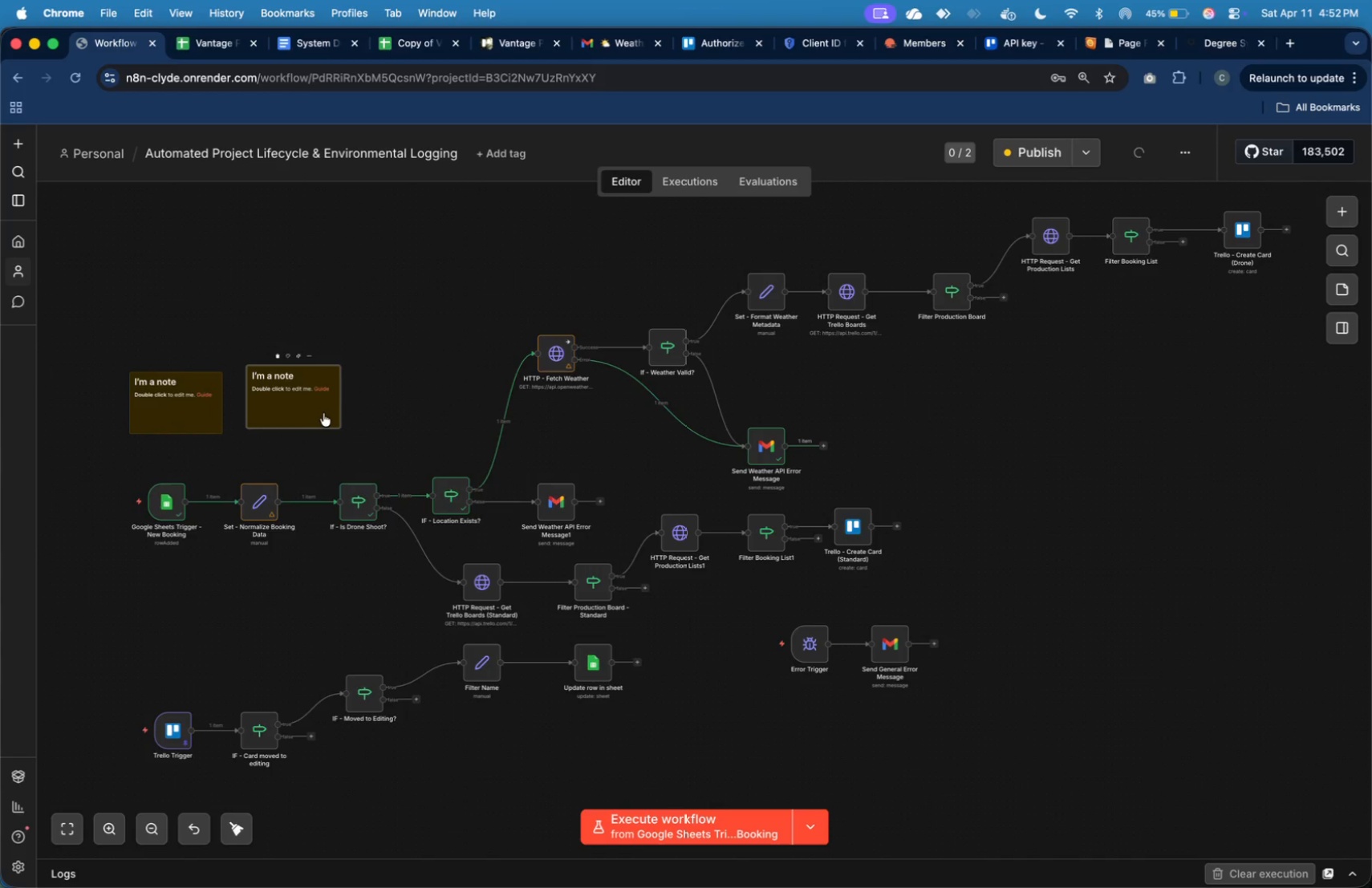 
left_click_drag(start_coordinate=[323, 412], to_coordinate=[399, 420])
 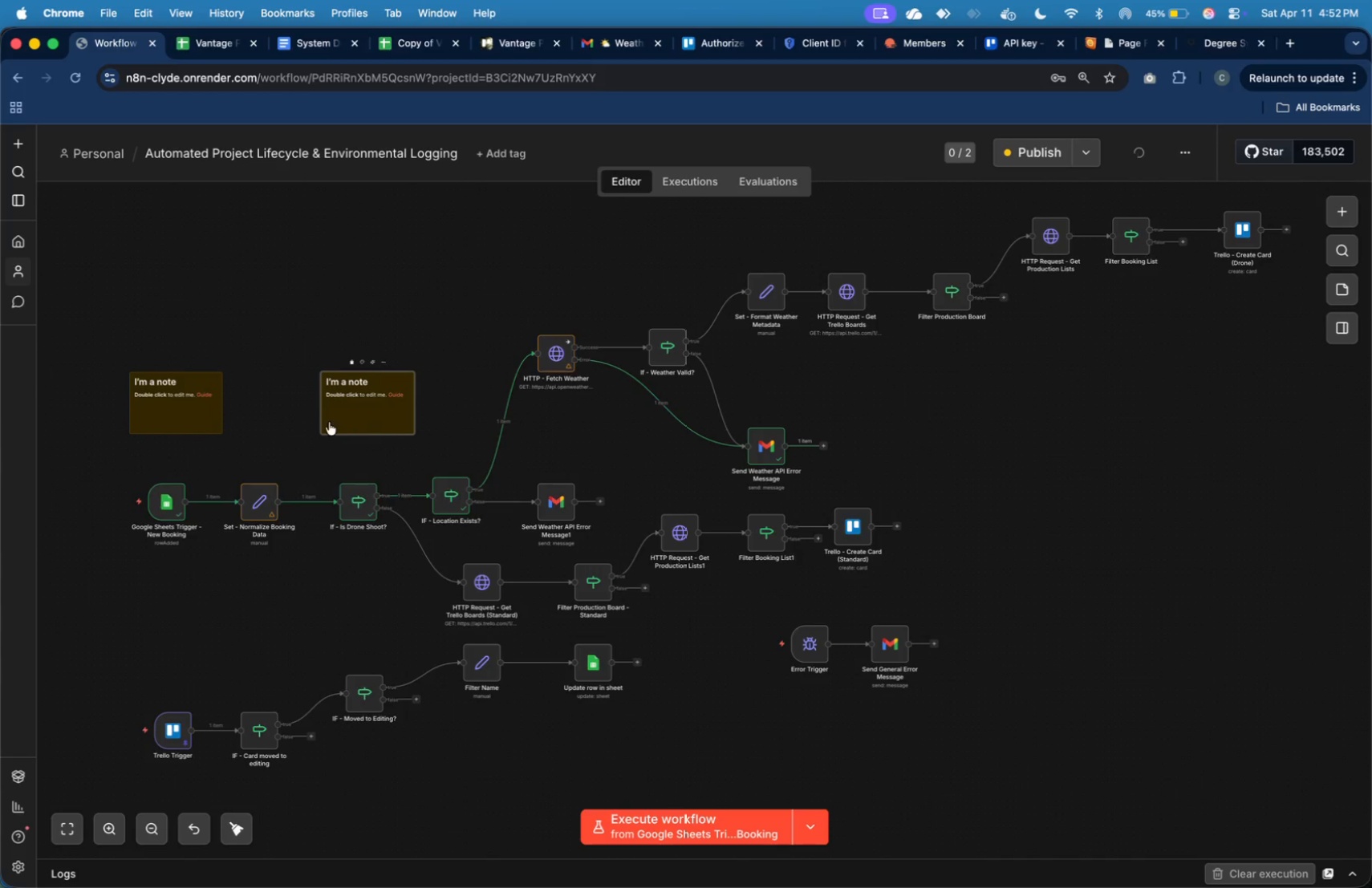 
left_click_drag(start_coordinate=[181, 415], to_coordinate=[188, 436])
 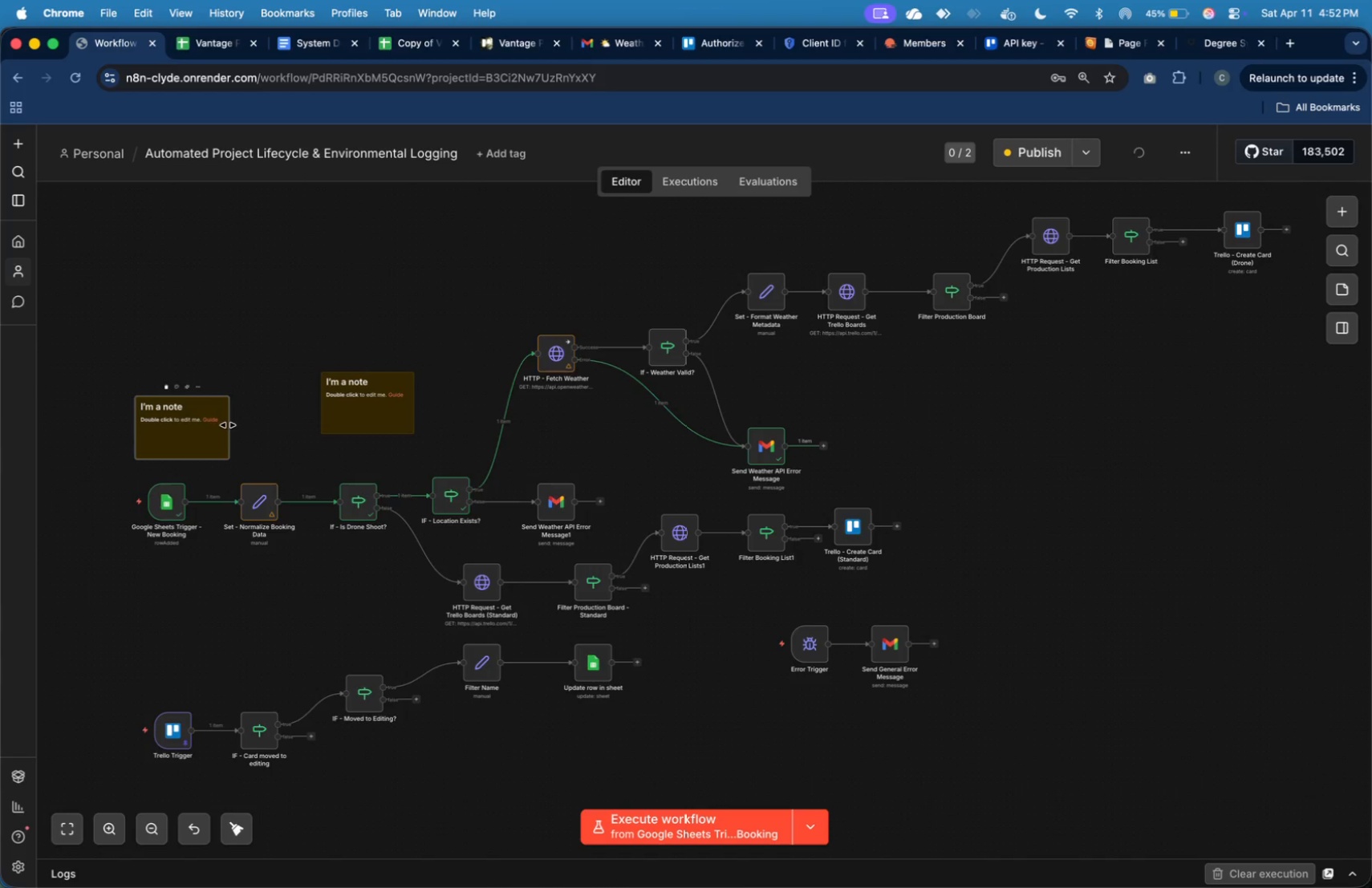 
left_click_drag(start_coordinate=[228, 425], to_coordinate=[288, 444])
 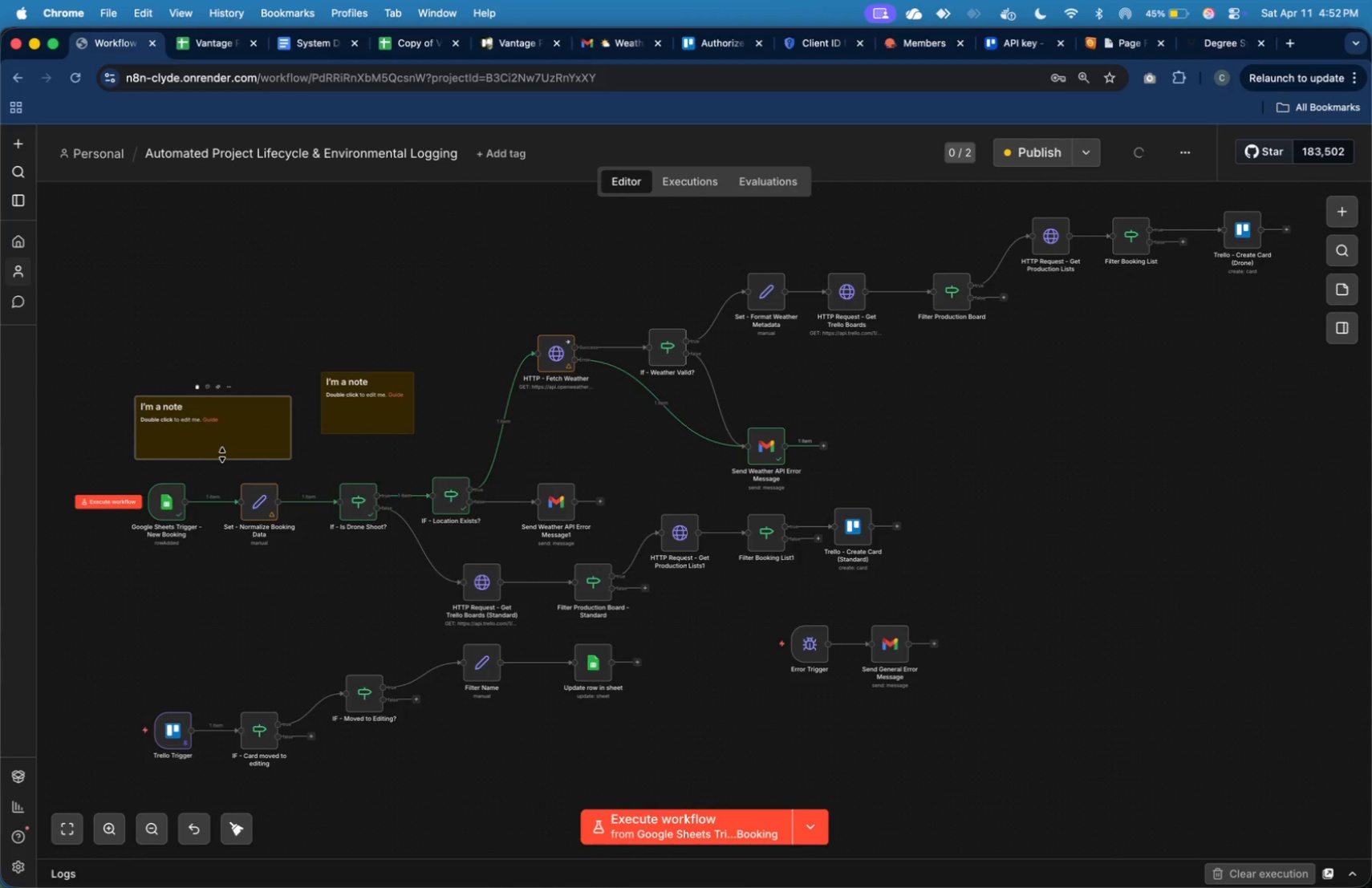 
left_click_drag(start_coordinate=[222, 455], to_coordinate=[206, 558])
 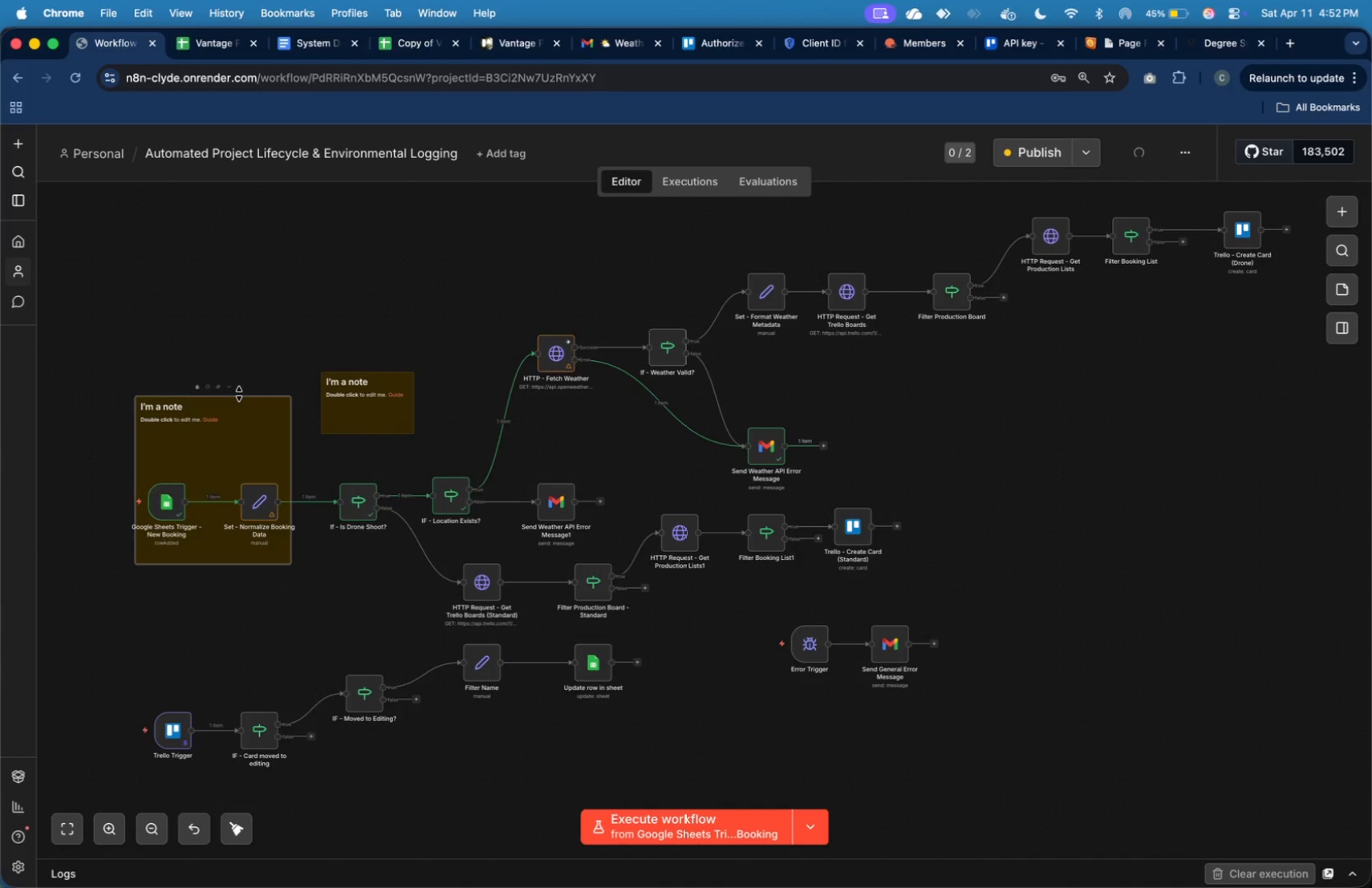 
left_click_drag(start_coordinate=[239, 394], to_coordinate=[241, 430])
 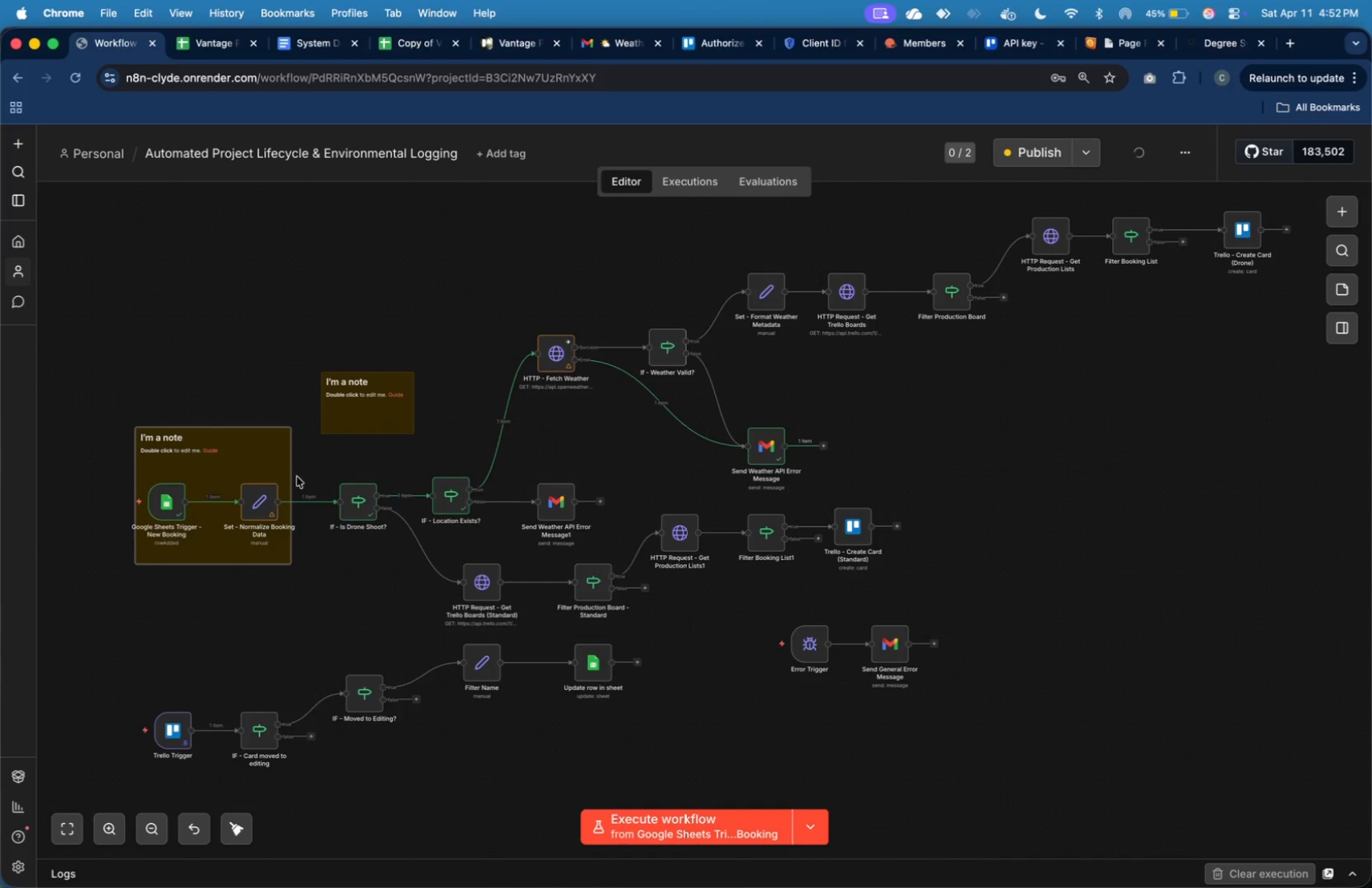 
left_click_drag(start_coordinate=[289, 476], to_coordinate=[296, 477])
 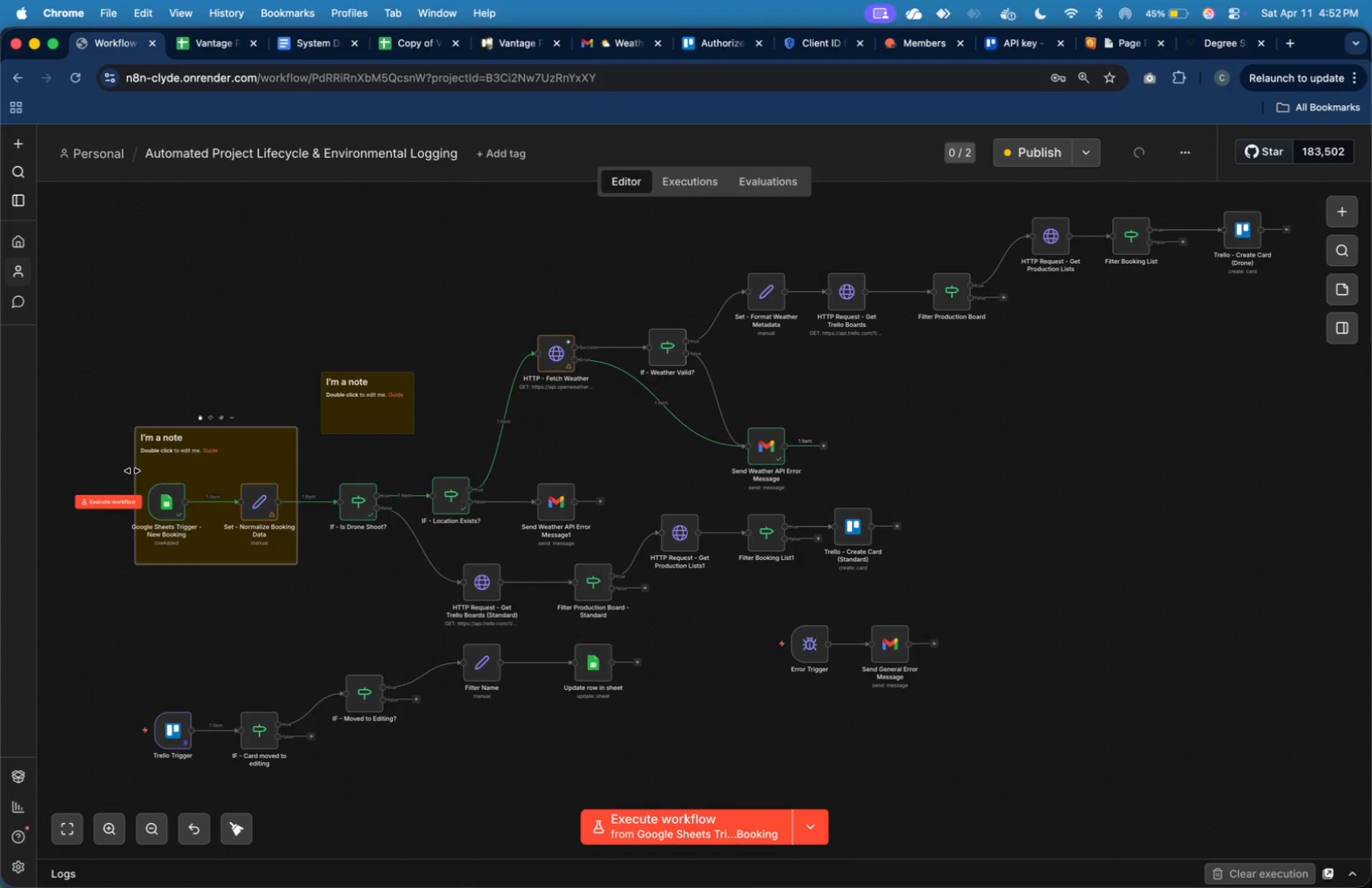 
left_click_drag(start_coordinate=[132, 471], to_coordinate=[126, 469])
 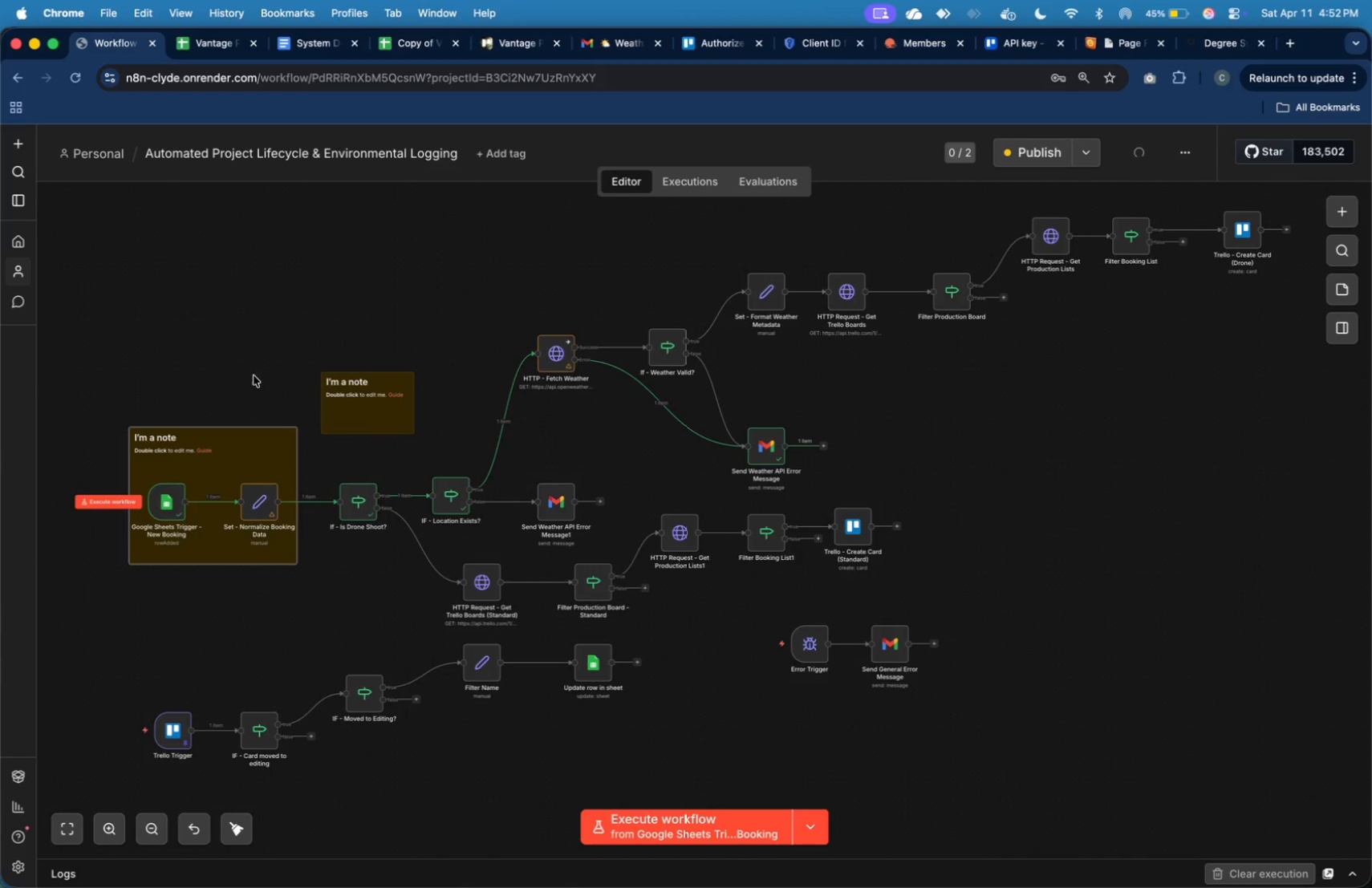 
left_click([262, 364])
 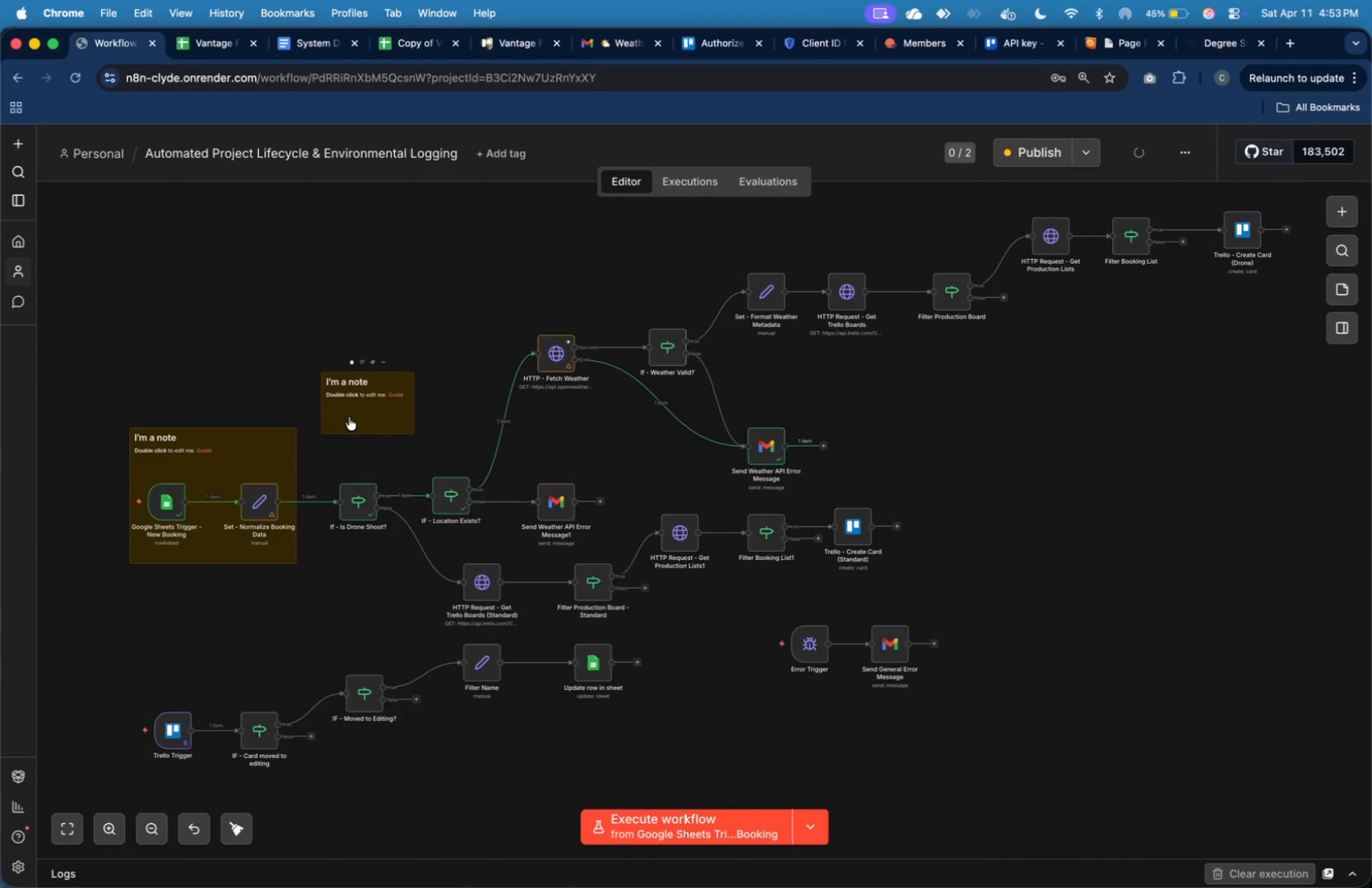 
left_click_drag(start_coordinate=[349, 420], to_coordinate=[329, 472])
 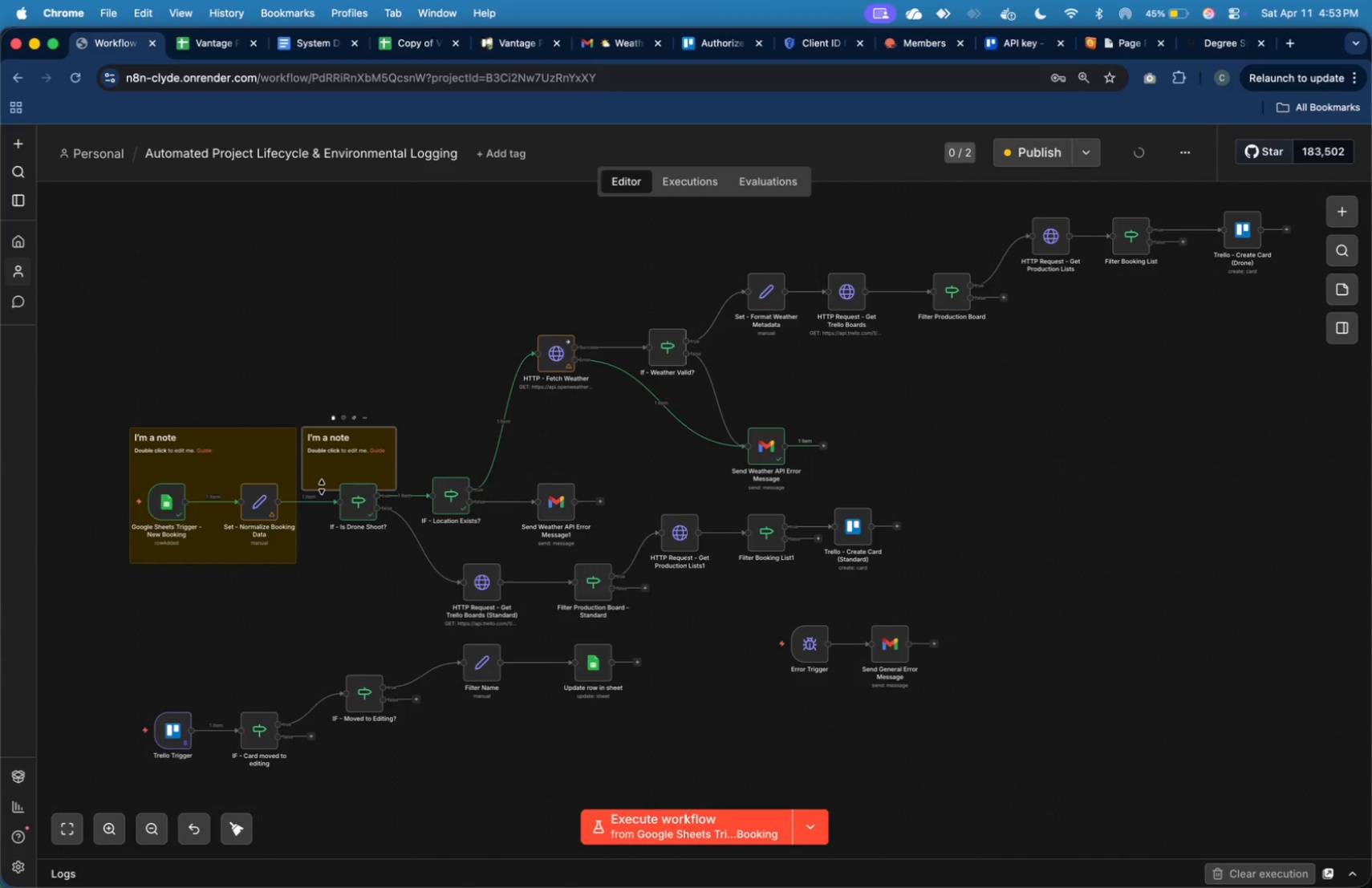 
left_click_drag(start_coordinate=[321, 487], to_coordinate=[318, 562])
 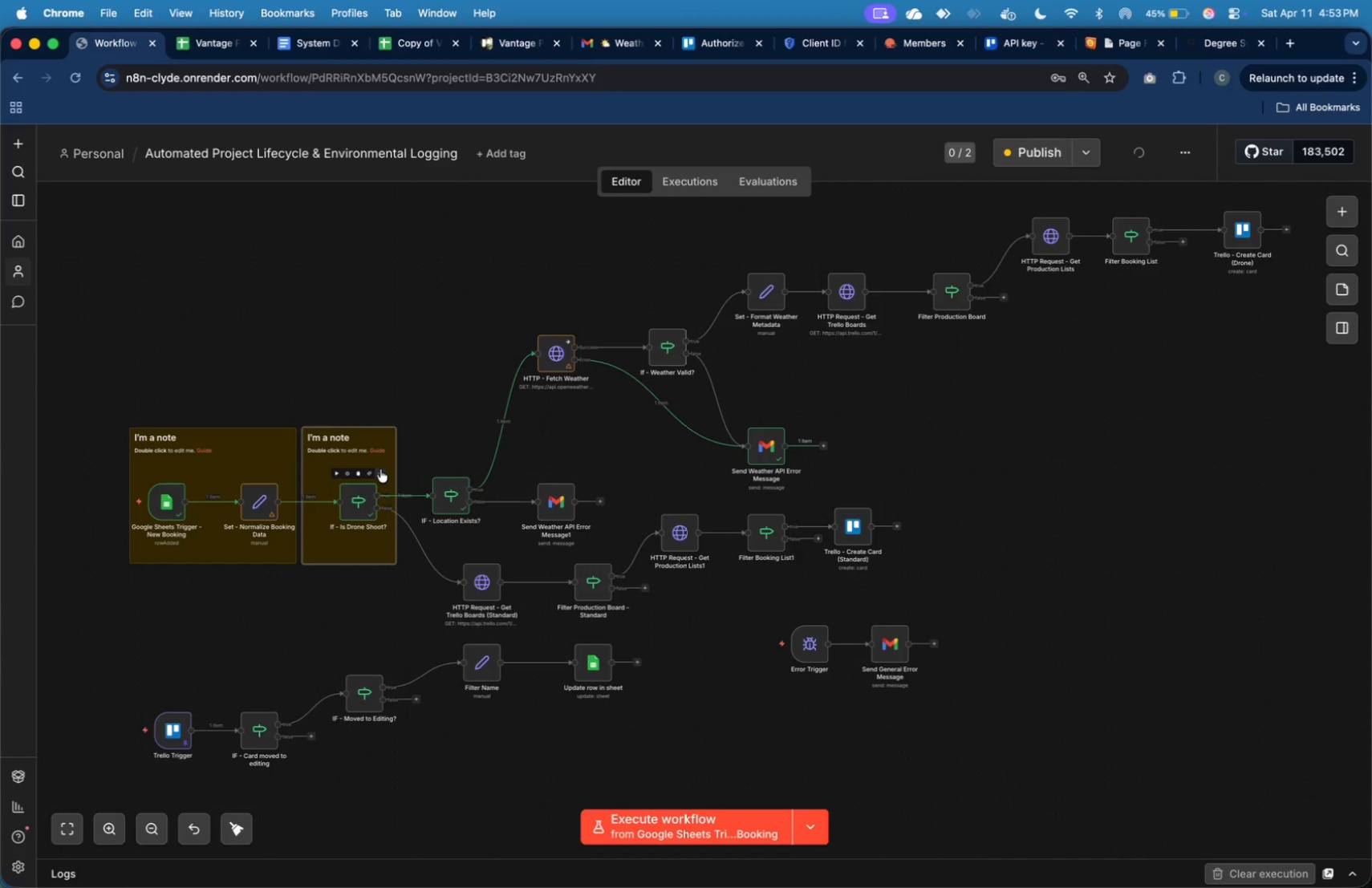 
left_click_drag(start_coordinate=[380, 469], to_coordinate=[408, 476])
 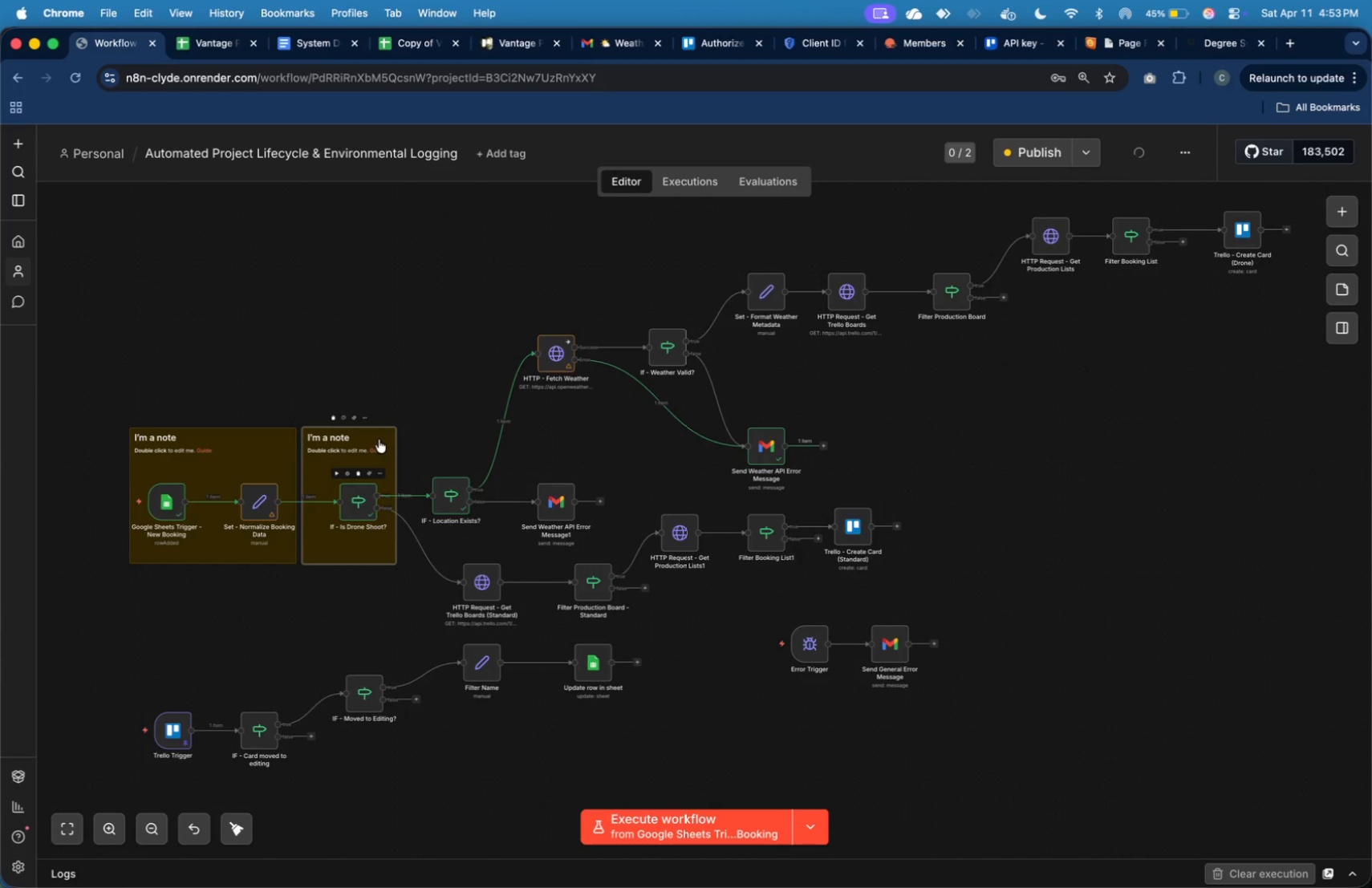 
left_click_drag(start_coordinate=[375, 436], to_coordinate=[386, 437])
 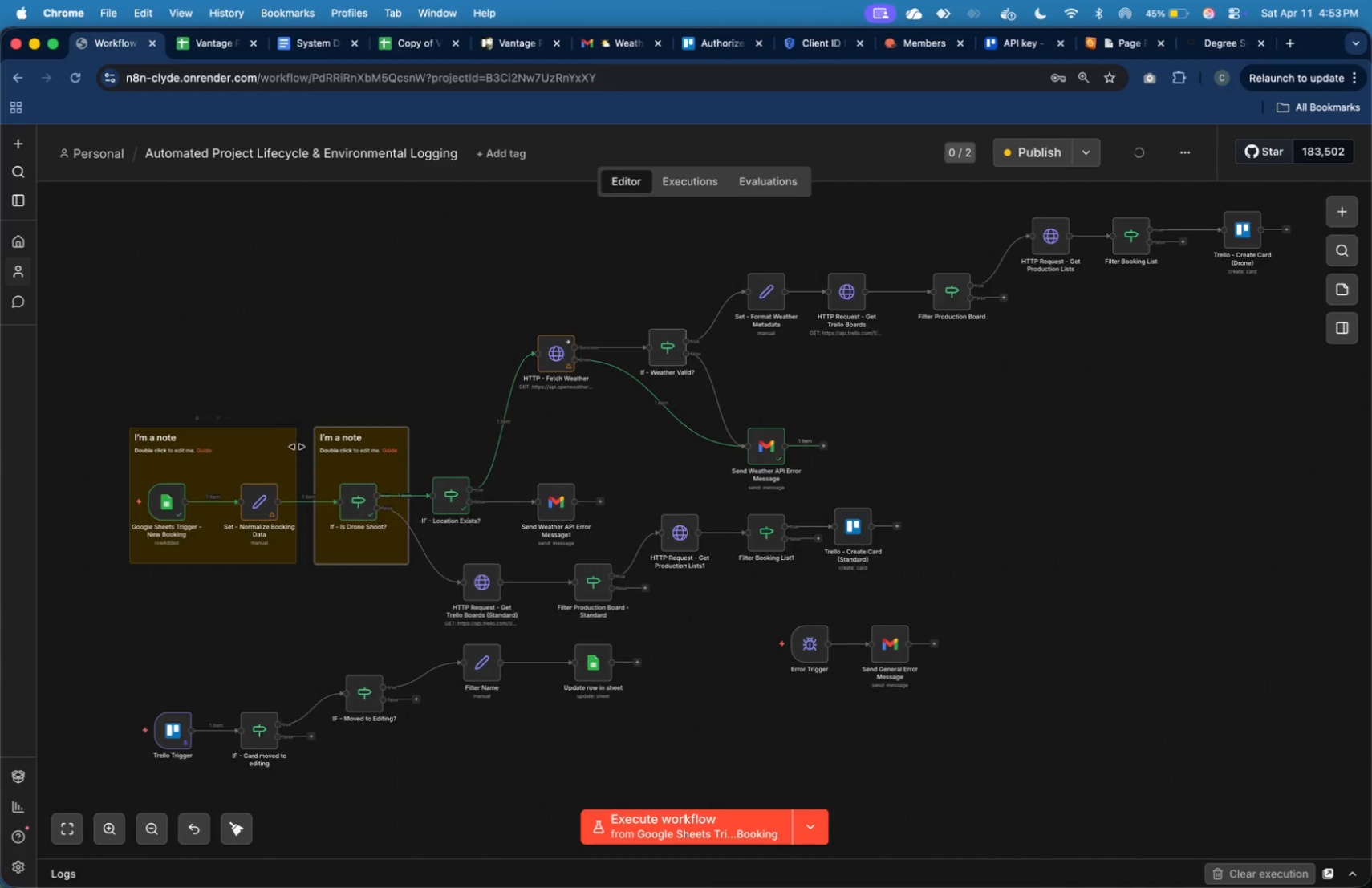 
left_click_drag(start_coordinate=[296, 448], to_coordinate=[302, 448])
 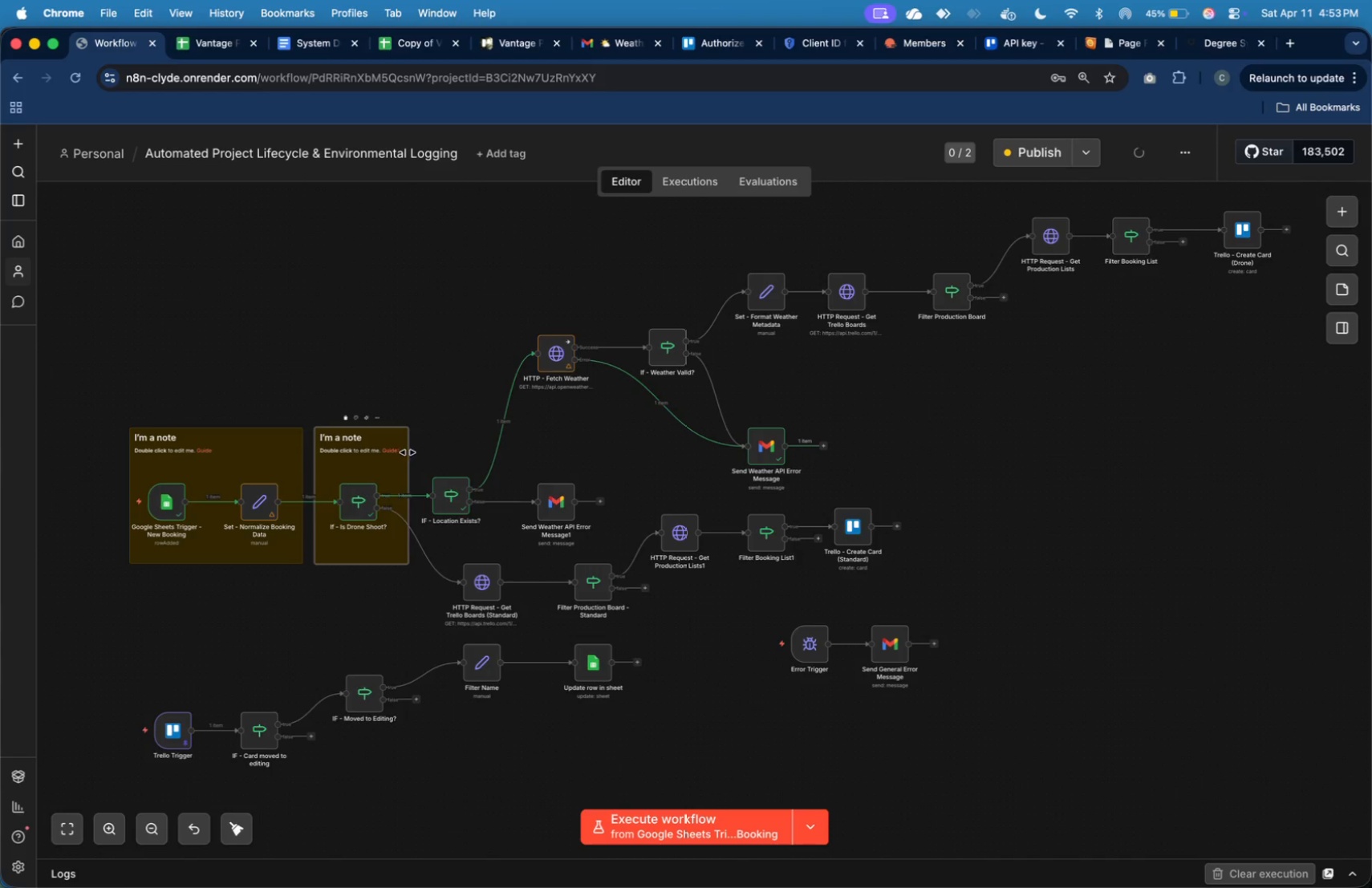 
left_click_drag(start_coordinate=[408, 449], to_coordinate=[398, 448])
 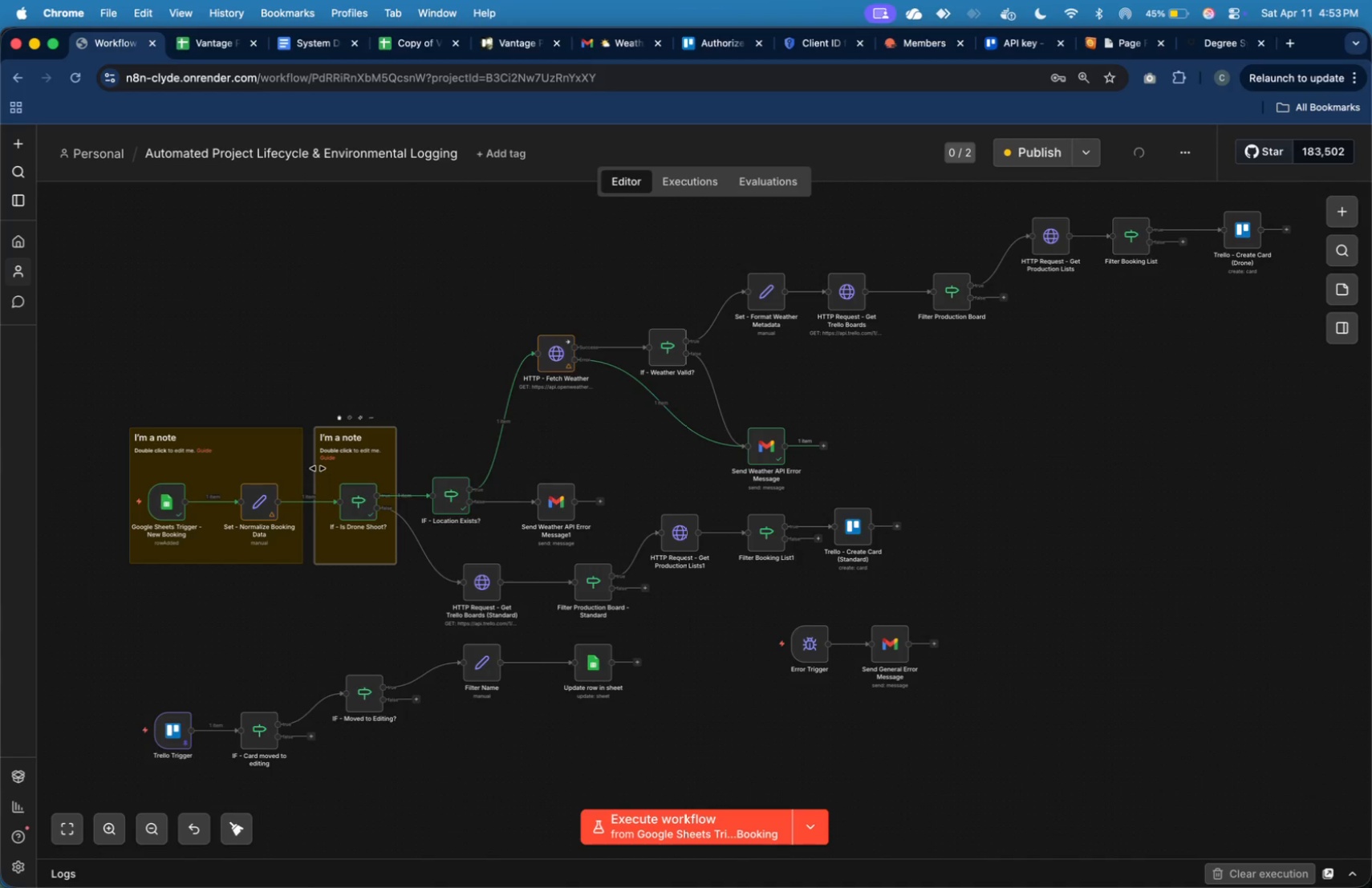 
left_click_drag(start_coordinate=[316, 468], to_coordinate=[321, 468])
 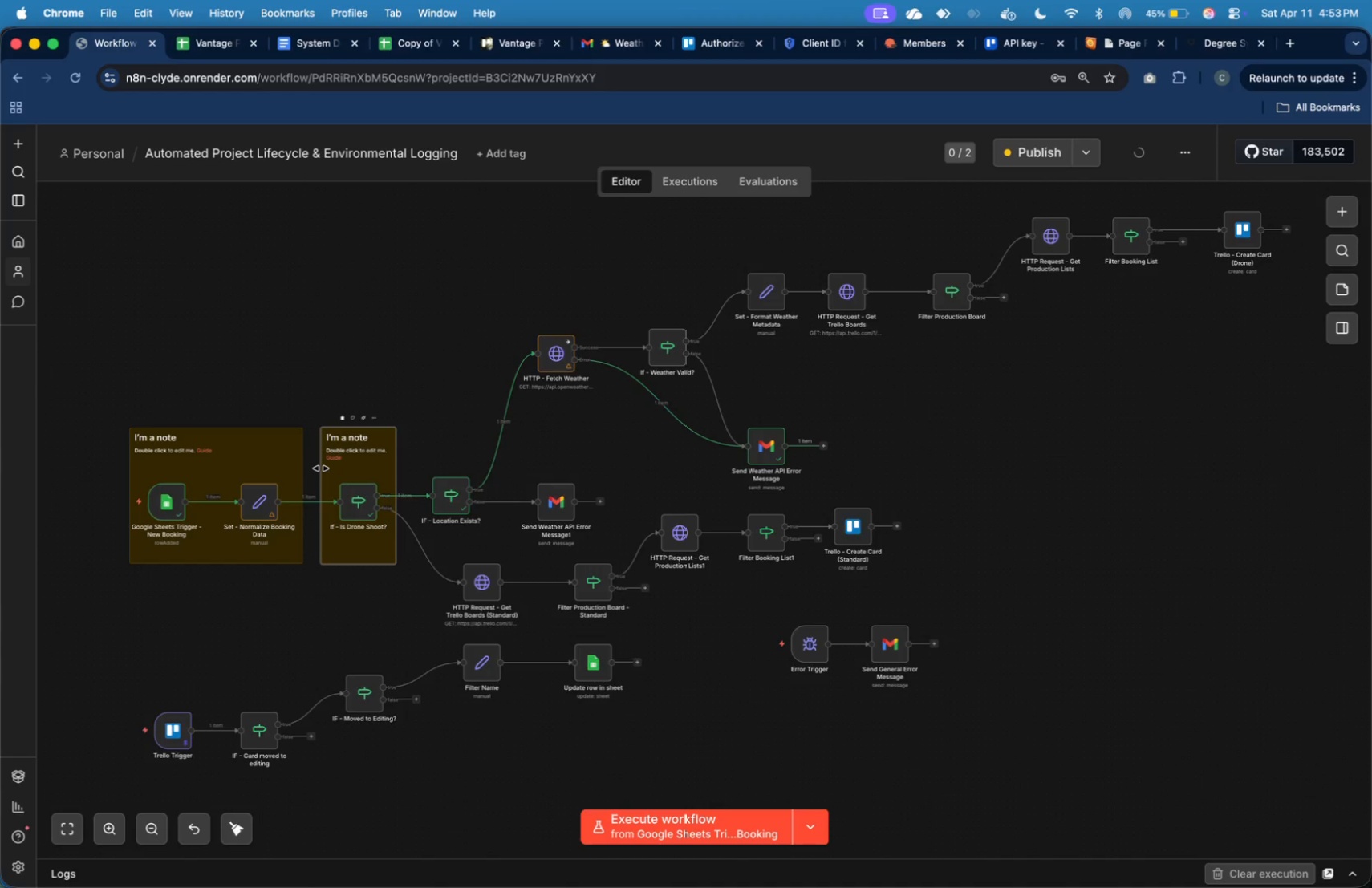 
left_click_drag(start_coordinate=[321, 468], to_coordinate=[307, 468])
 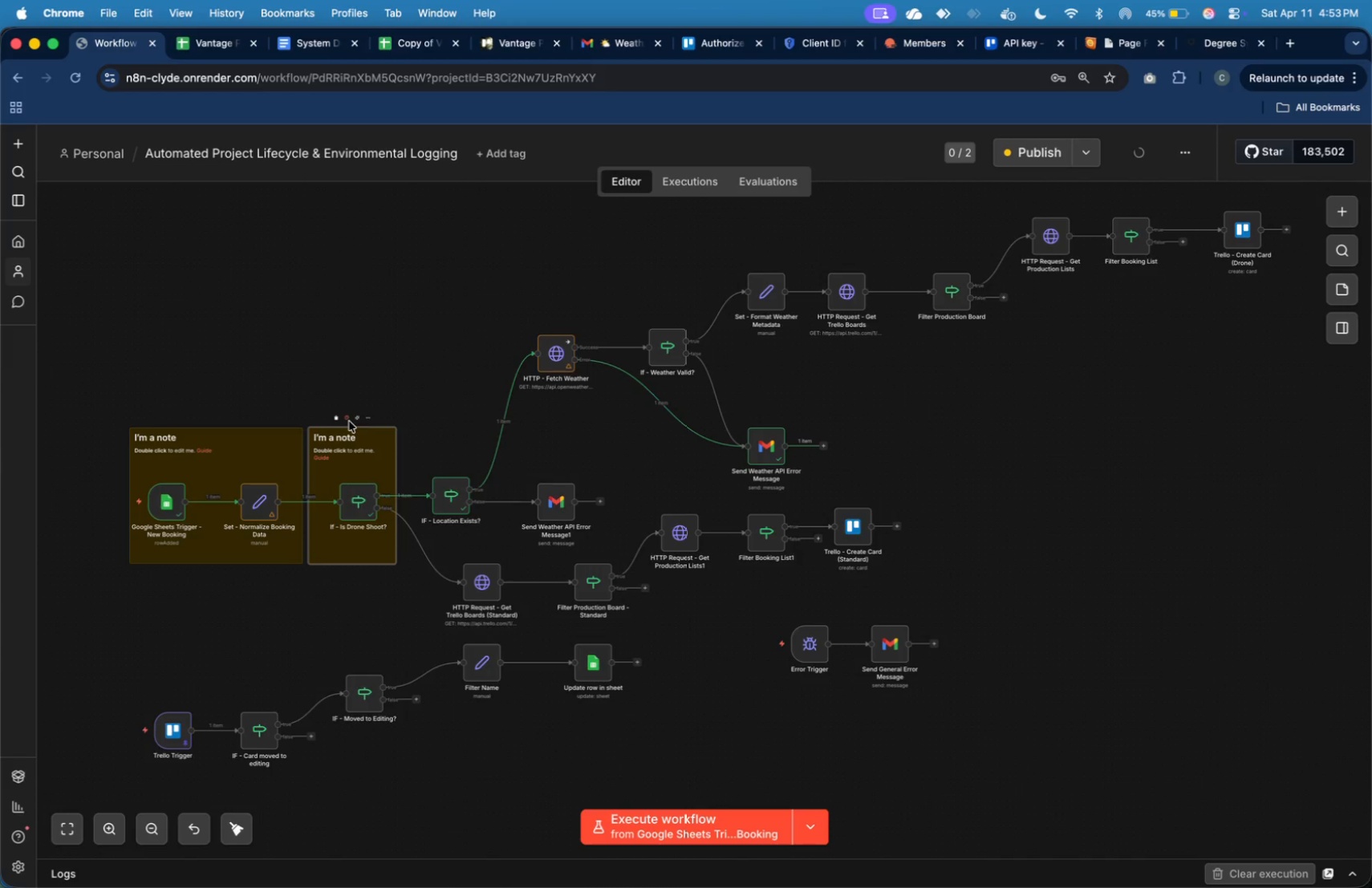 
left_click([348, 420])
 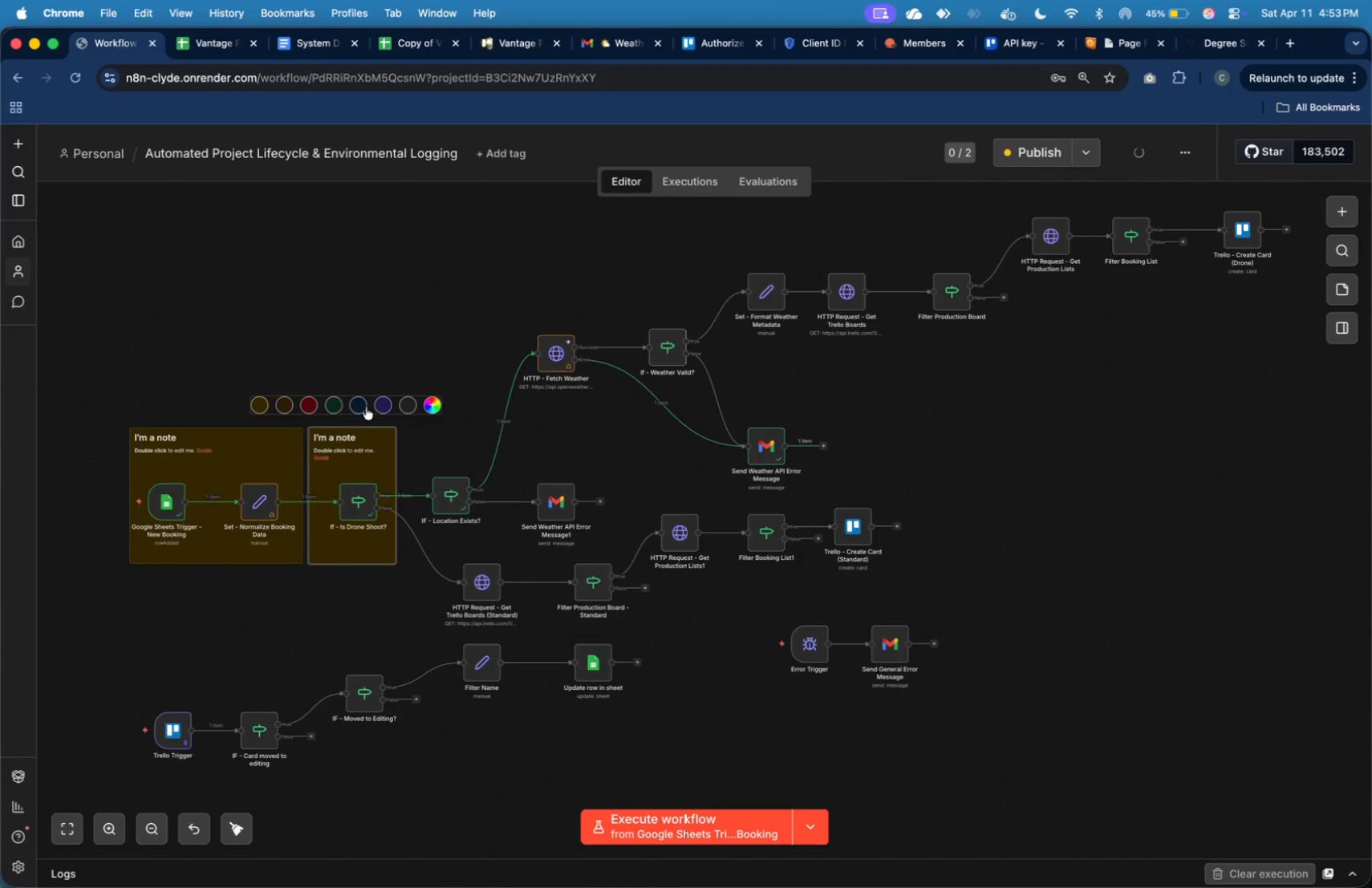 
left_click([366, 407])
 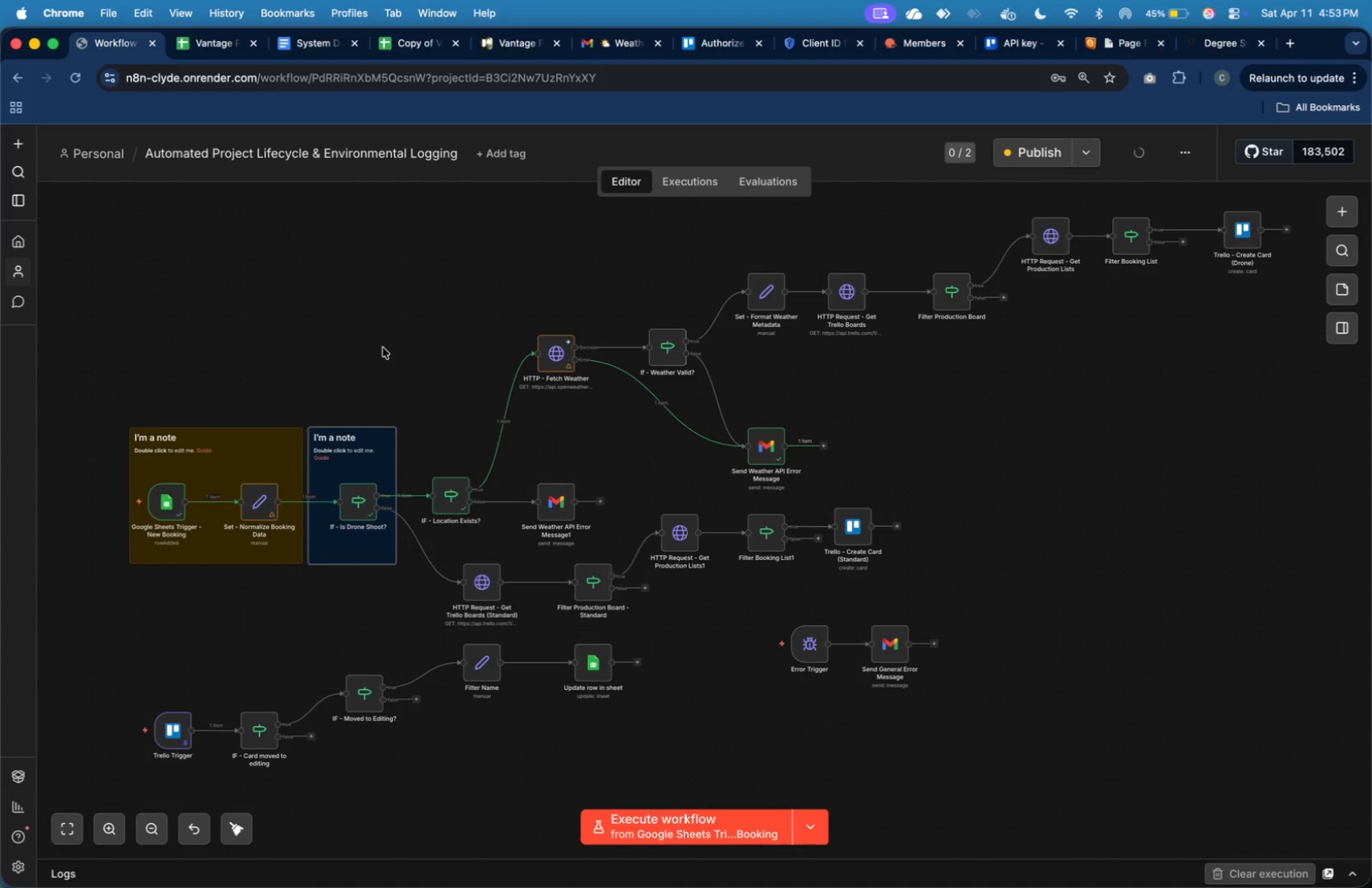 
left_click([383, 347])
 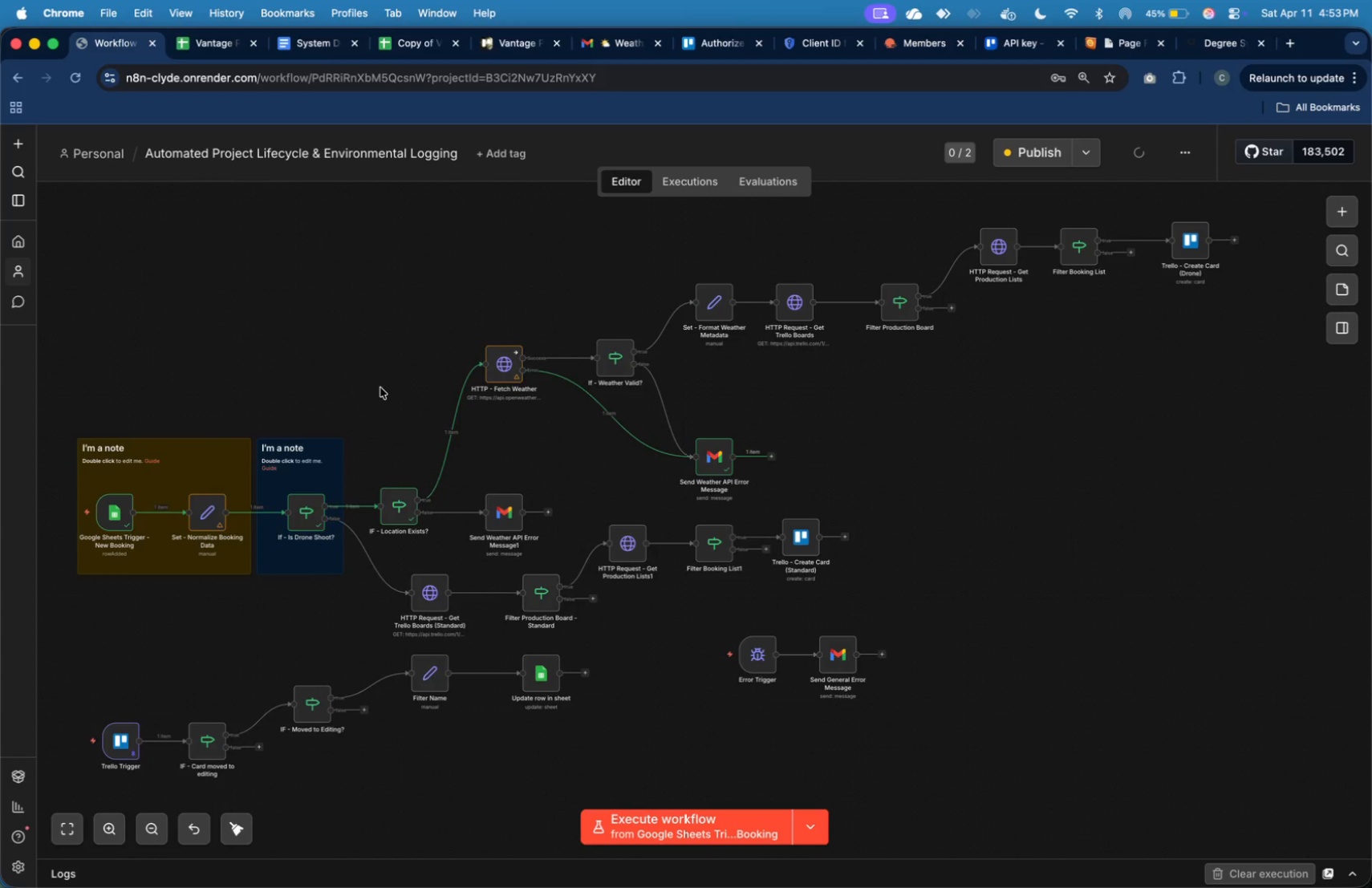 
wait(11.87)
 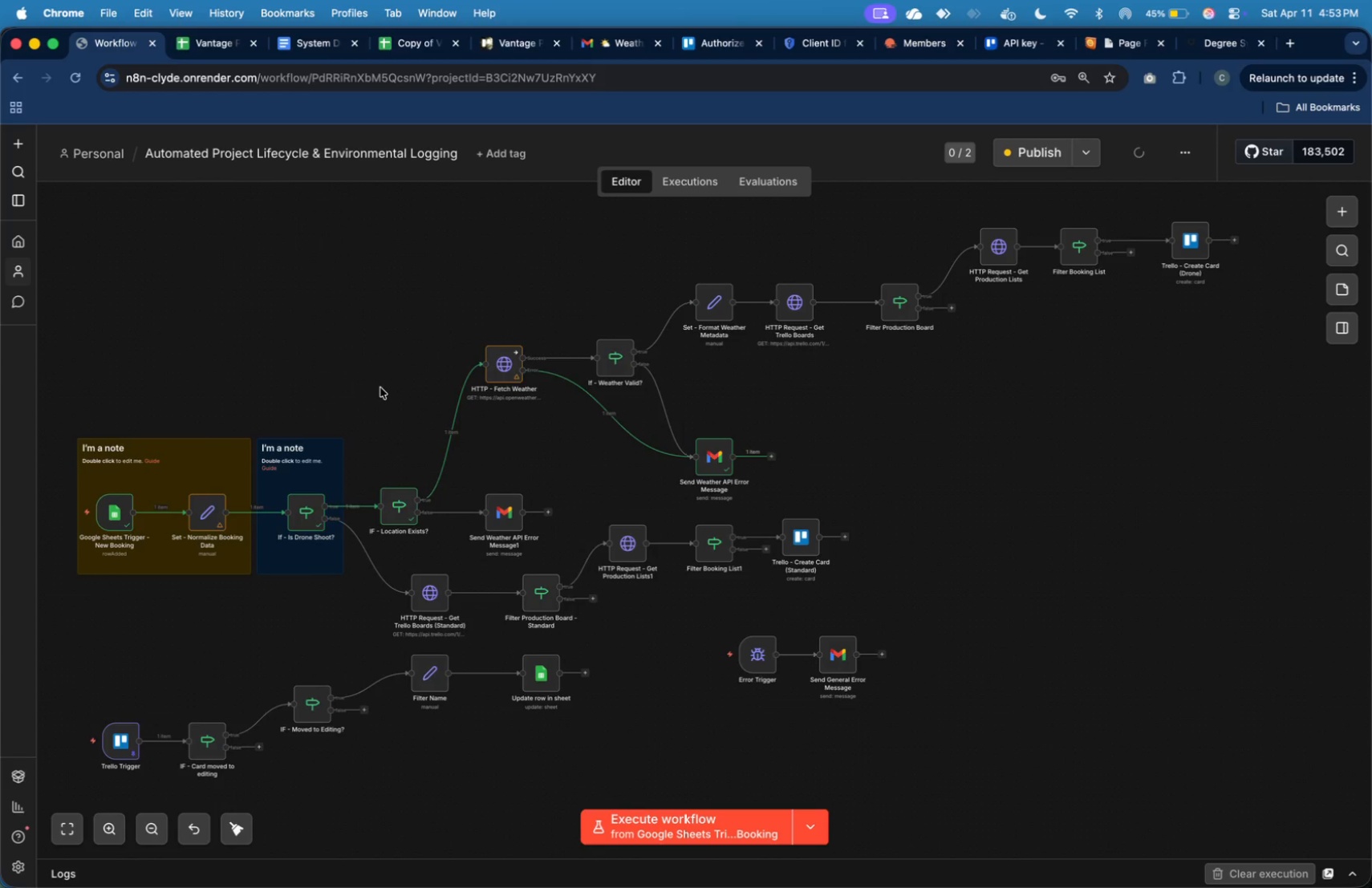 
double_click([504, 507])
 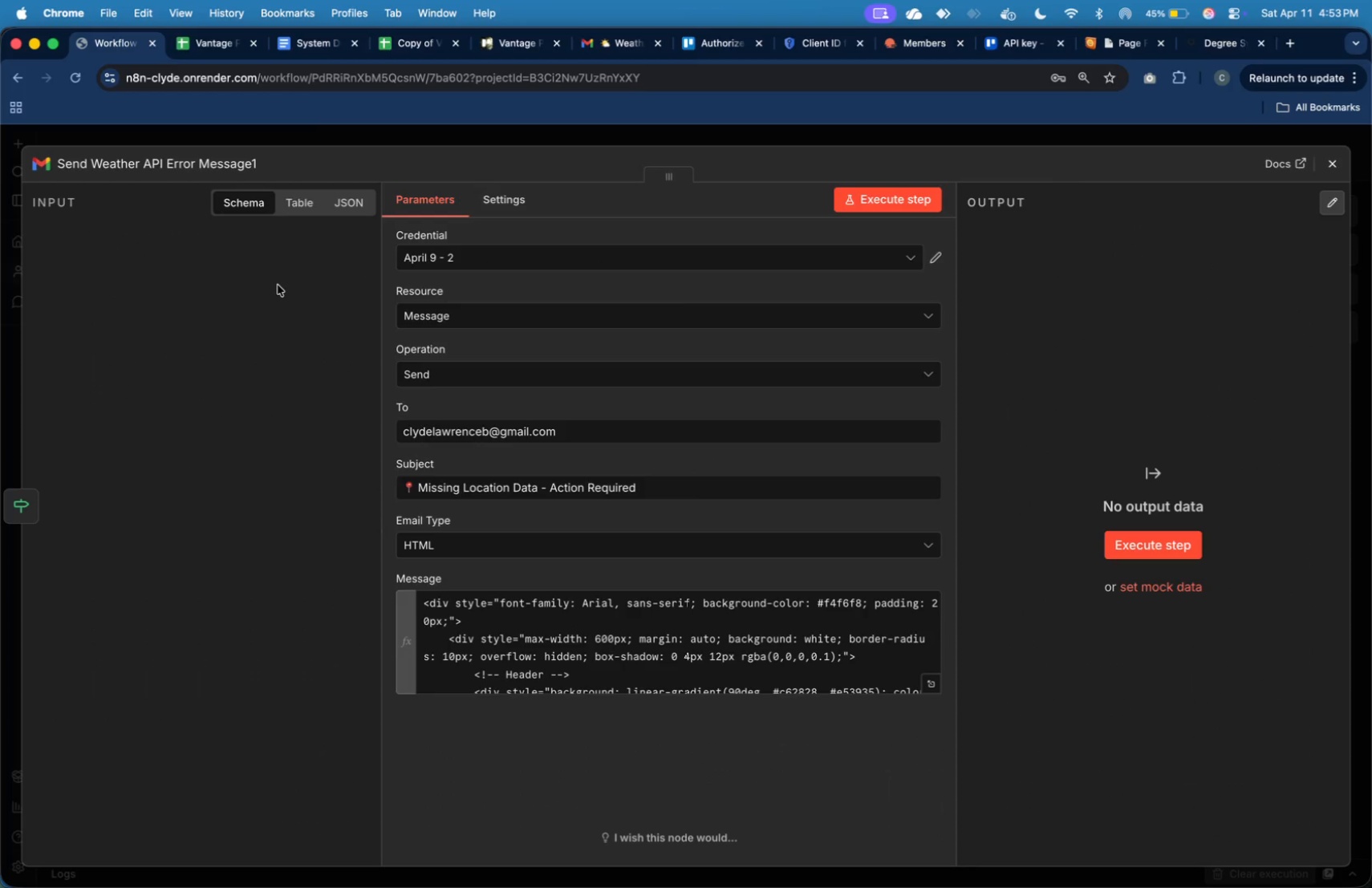 
left_click([159, 169])
 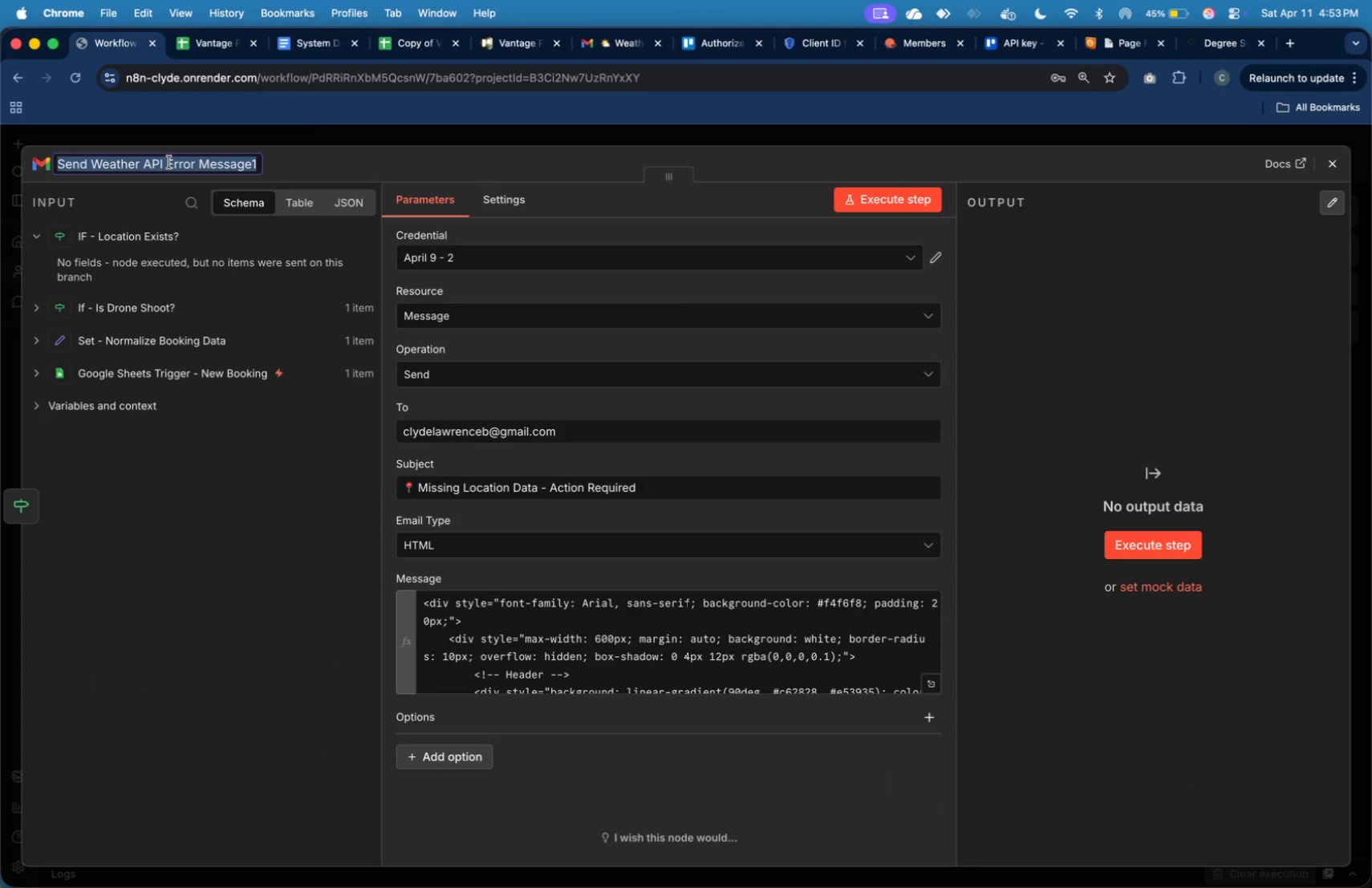 
type(Send Missing Location Message)
 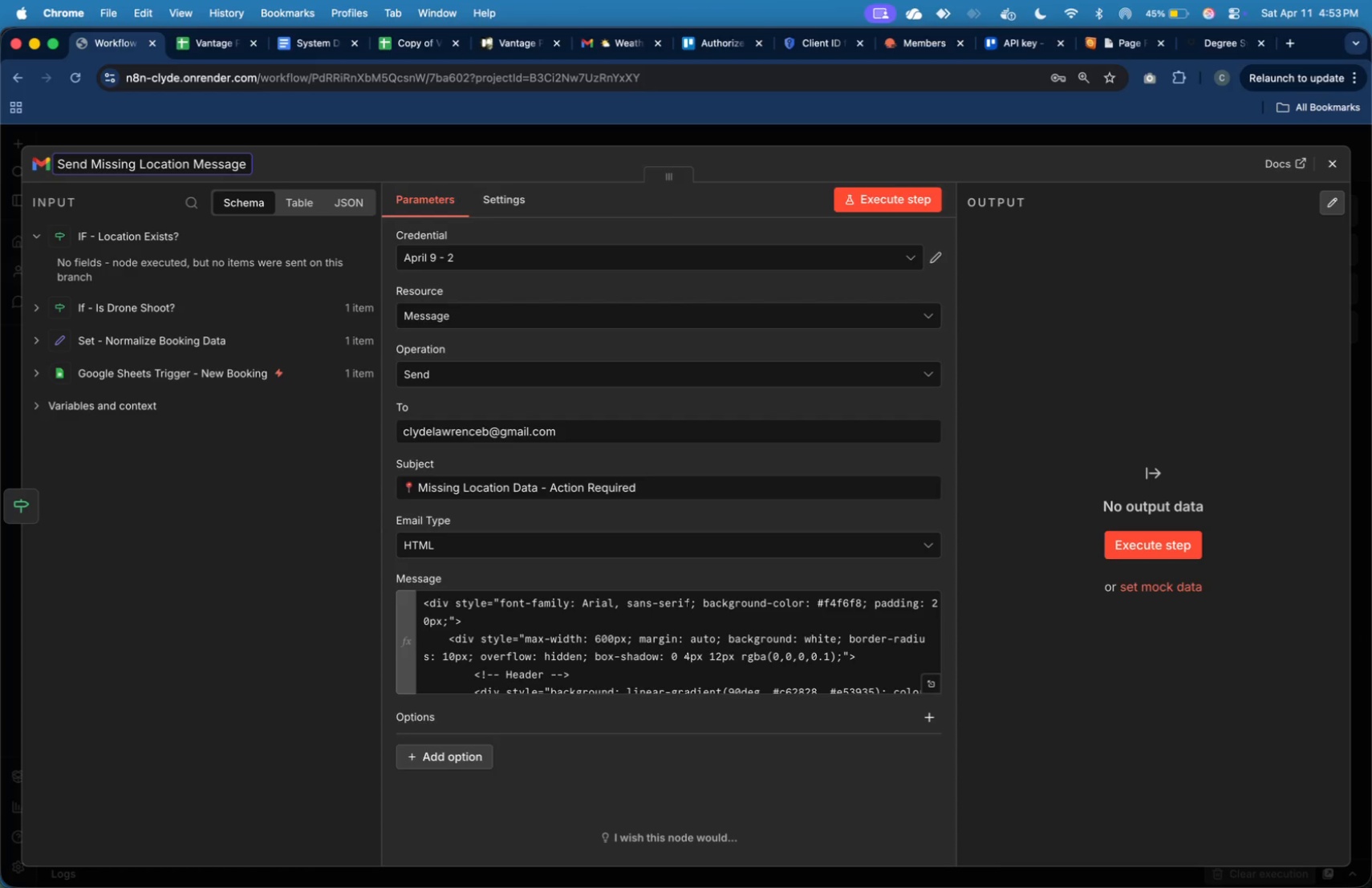 
left_click([208, 491])
 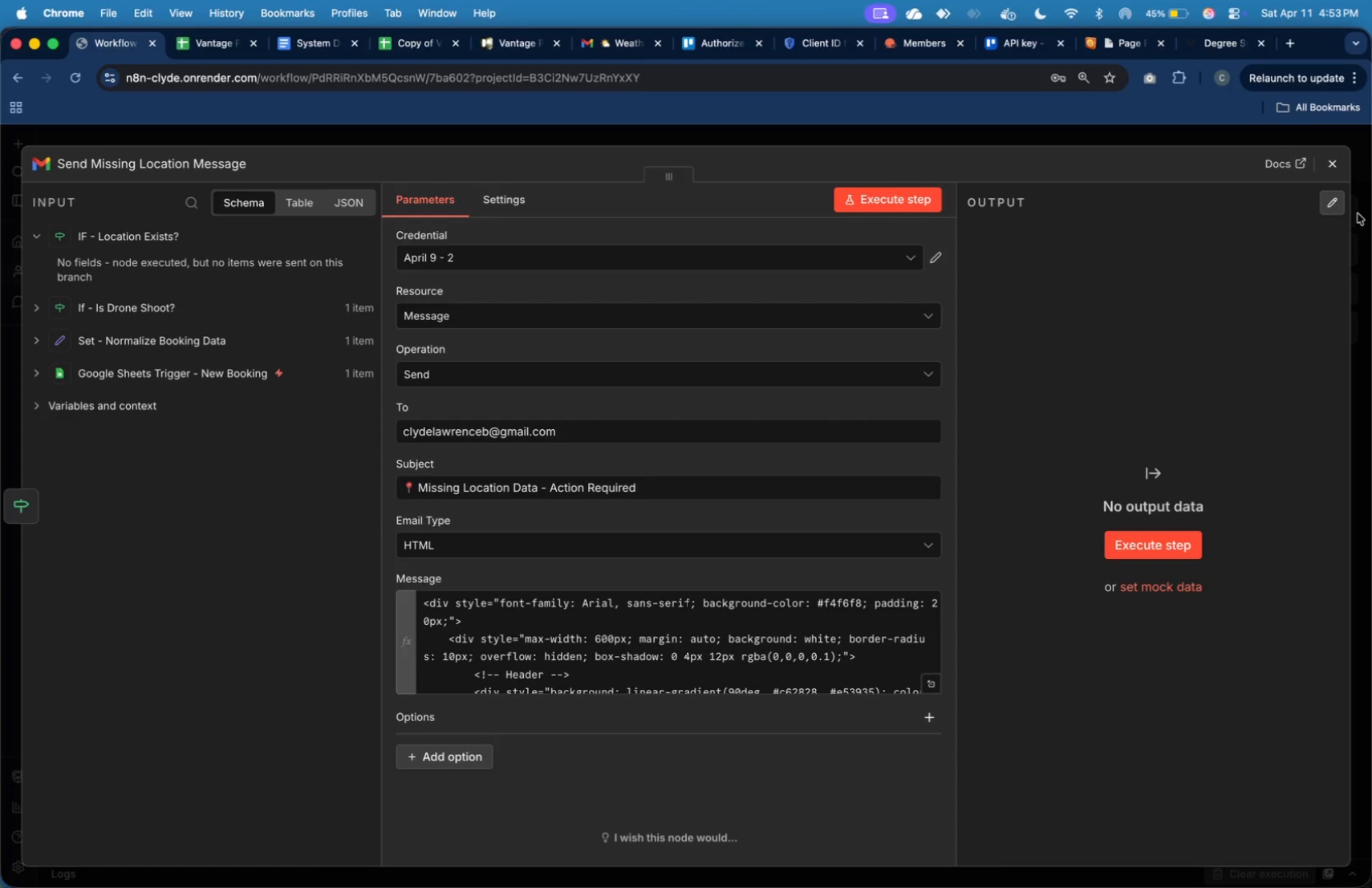 
left_click([1332, 166])
 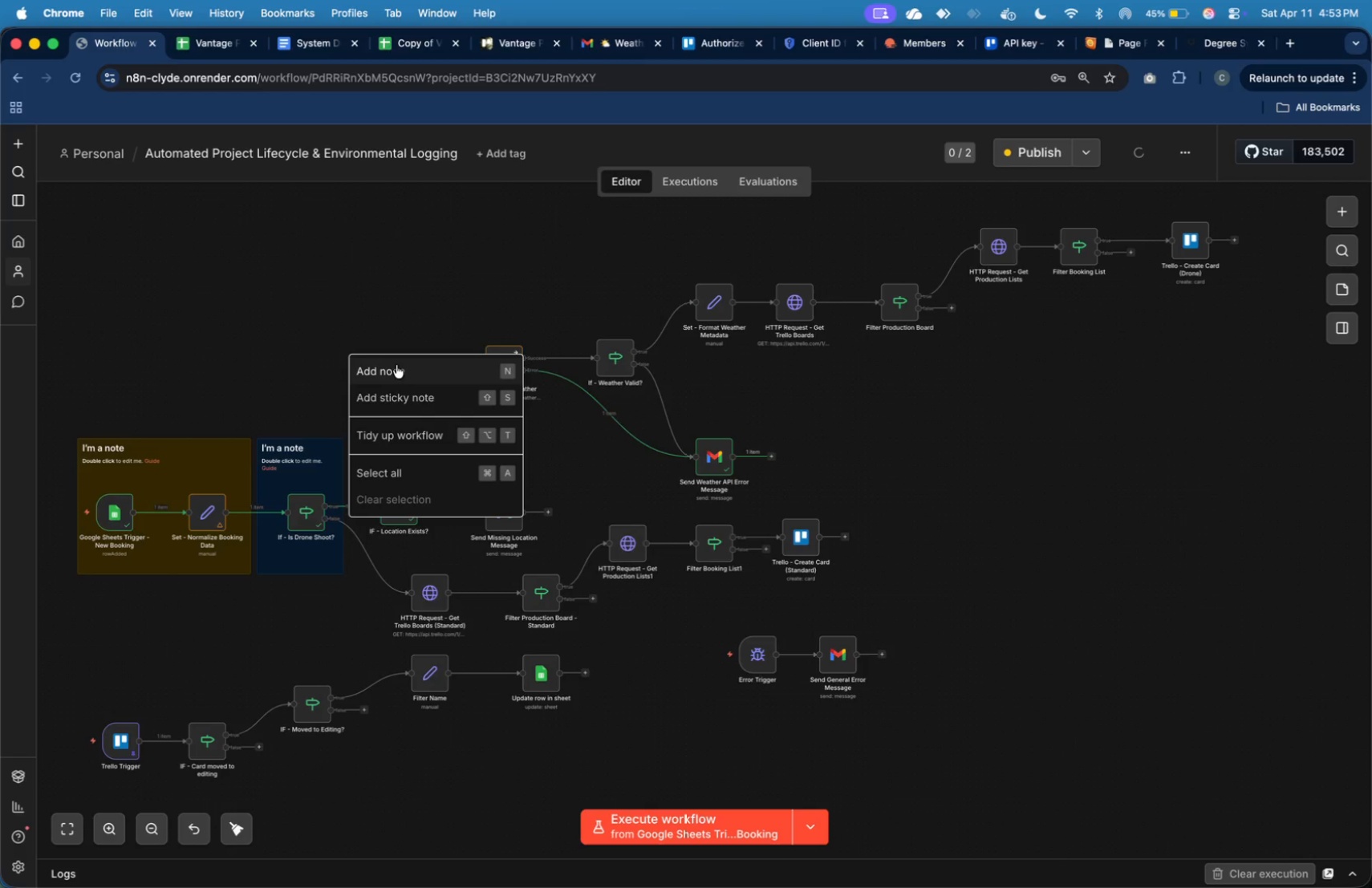 
left_click([408, 391])
 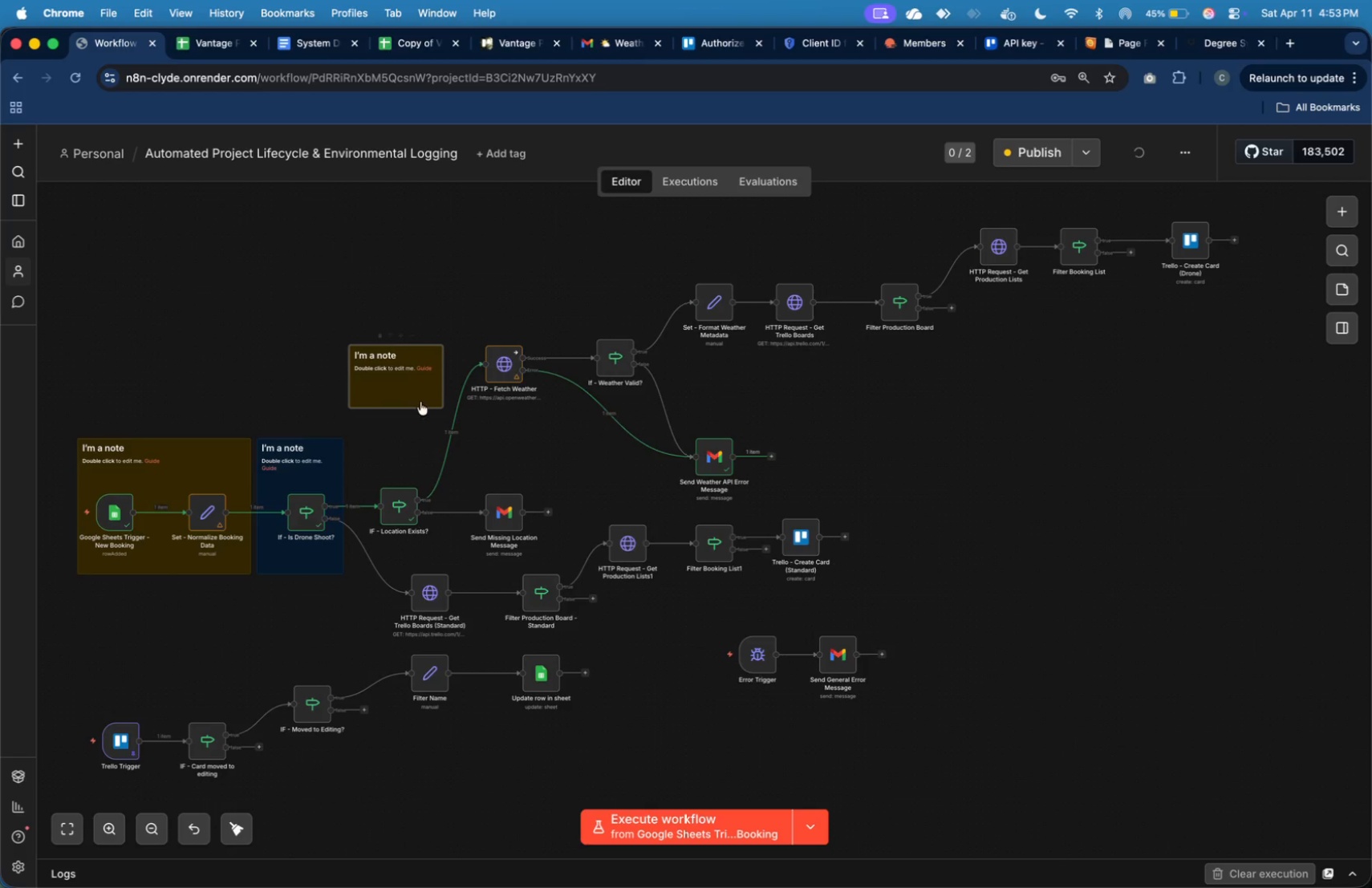 
left_click_drag(start_coordinate=[420, 398], to_coordinate=[421, 494])
 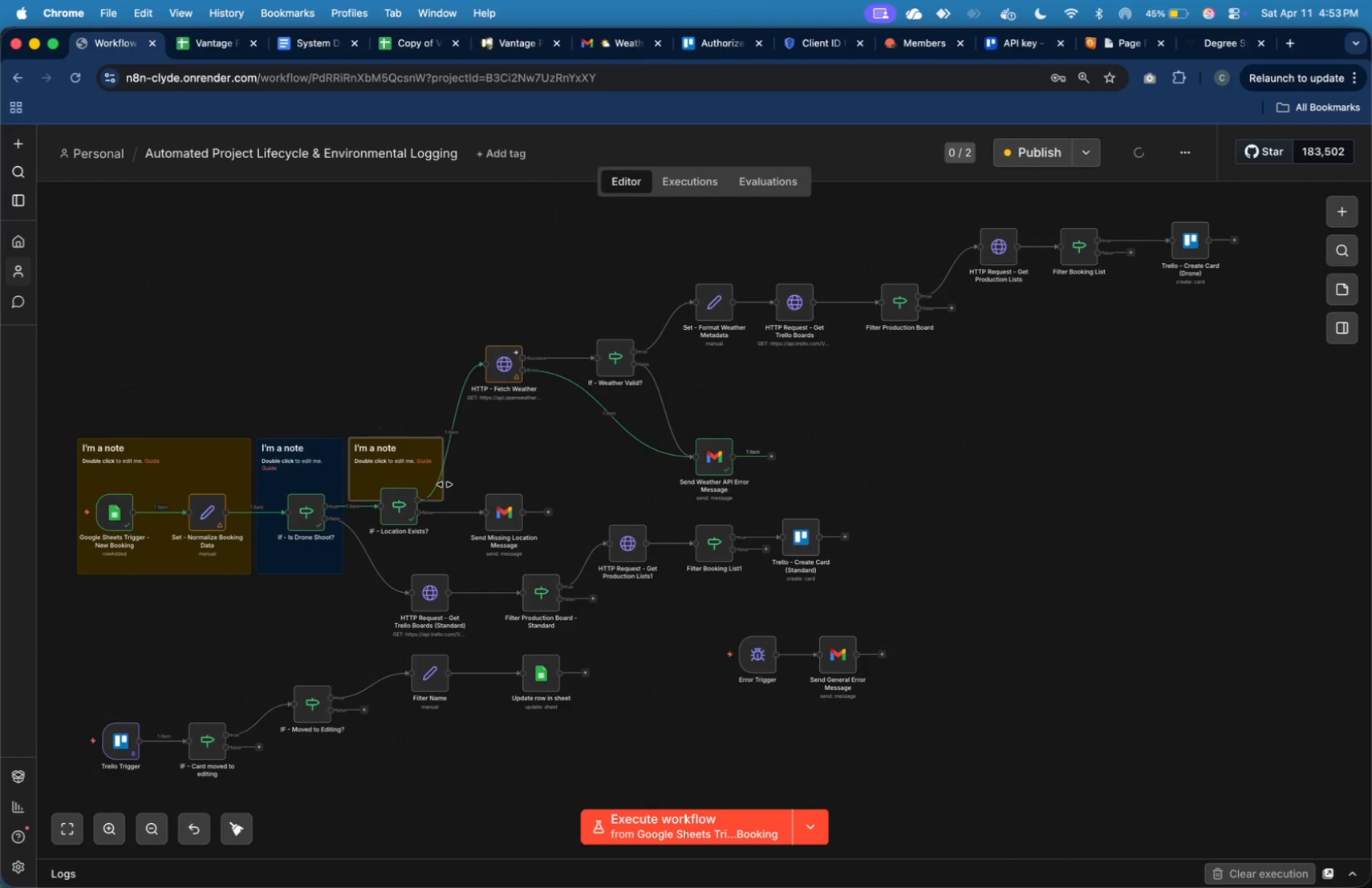 
left_click_drag(start_coordinate=[444, 485], to_coordinate=[502, 494])
 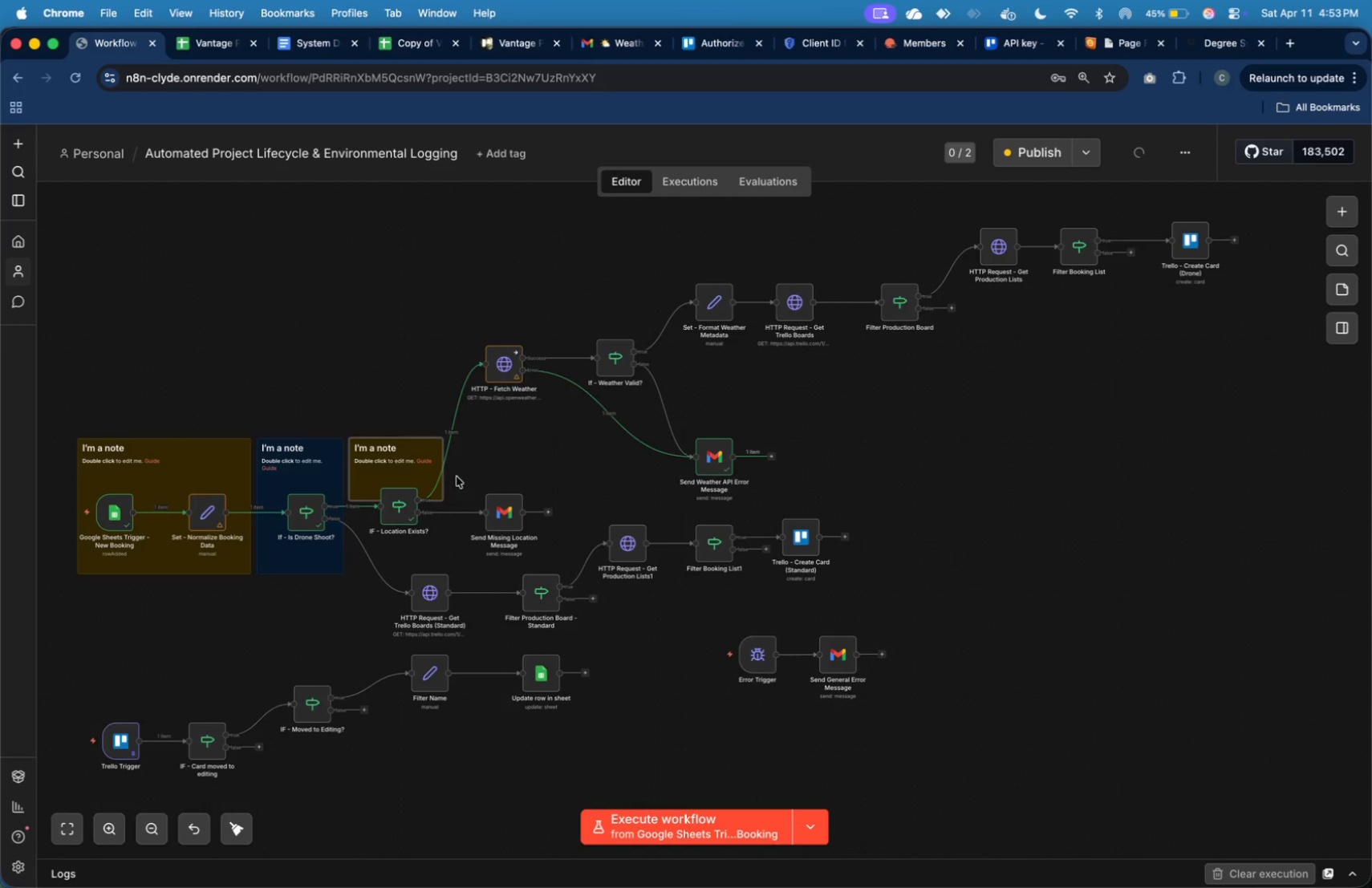 
mouse_move([440, 460])
 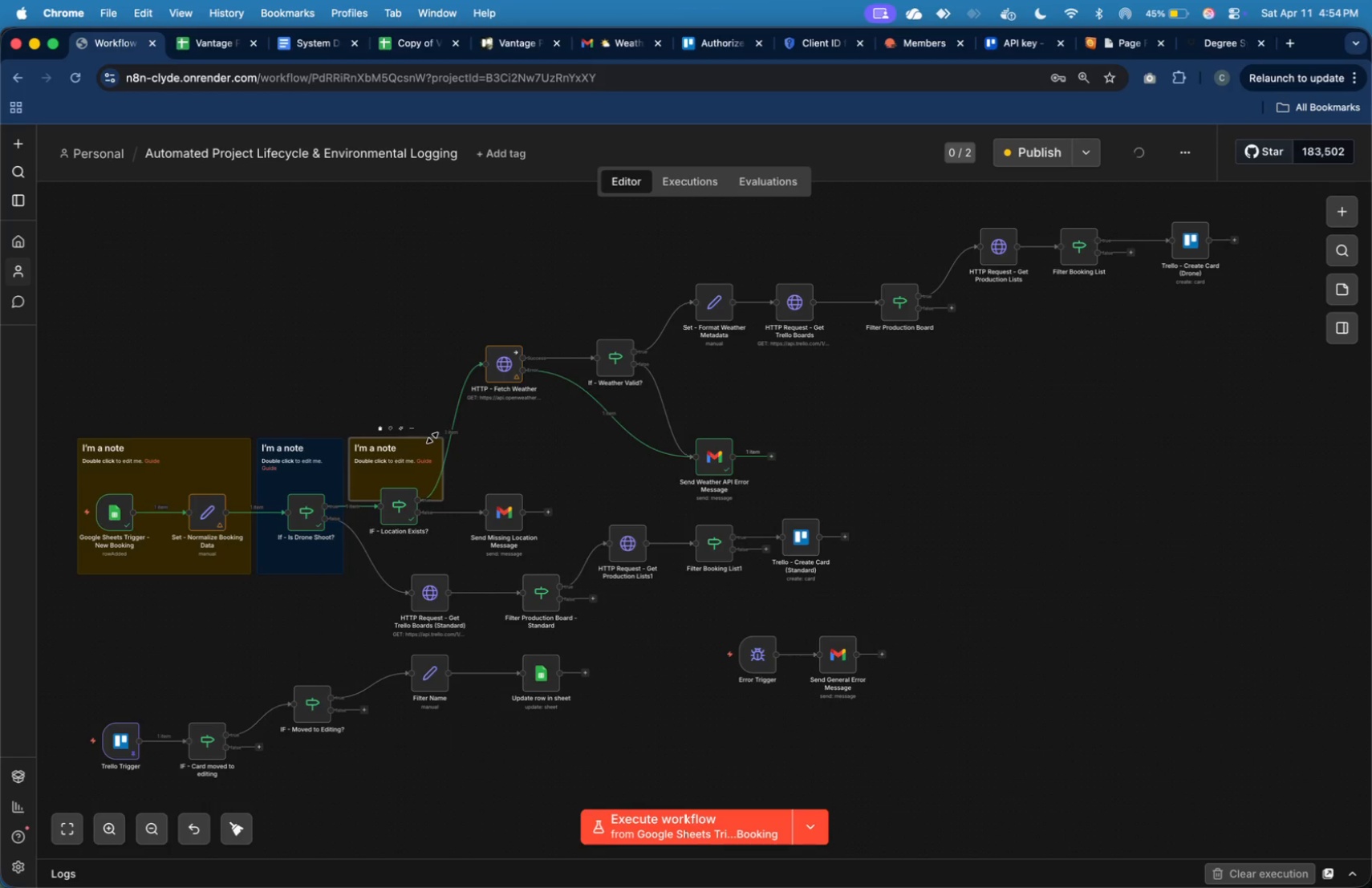 
left_click_drag(start_coordinate=[432, 438], to_coordinate=[553, 444])
 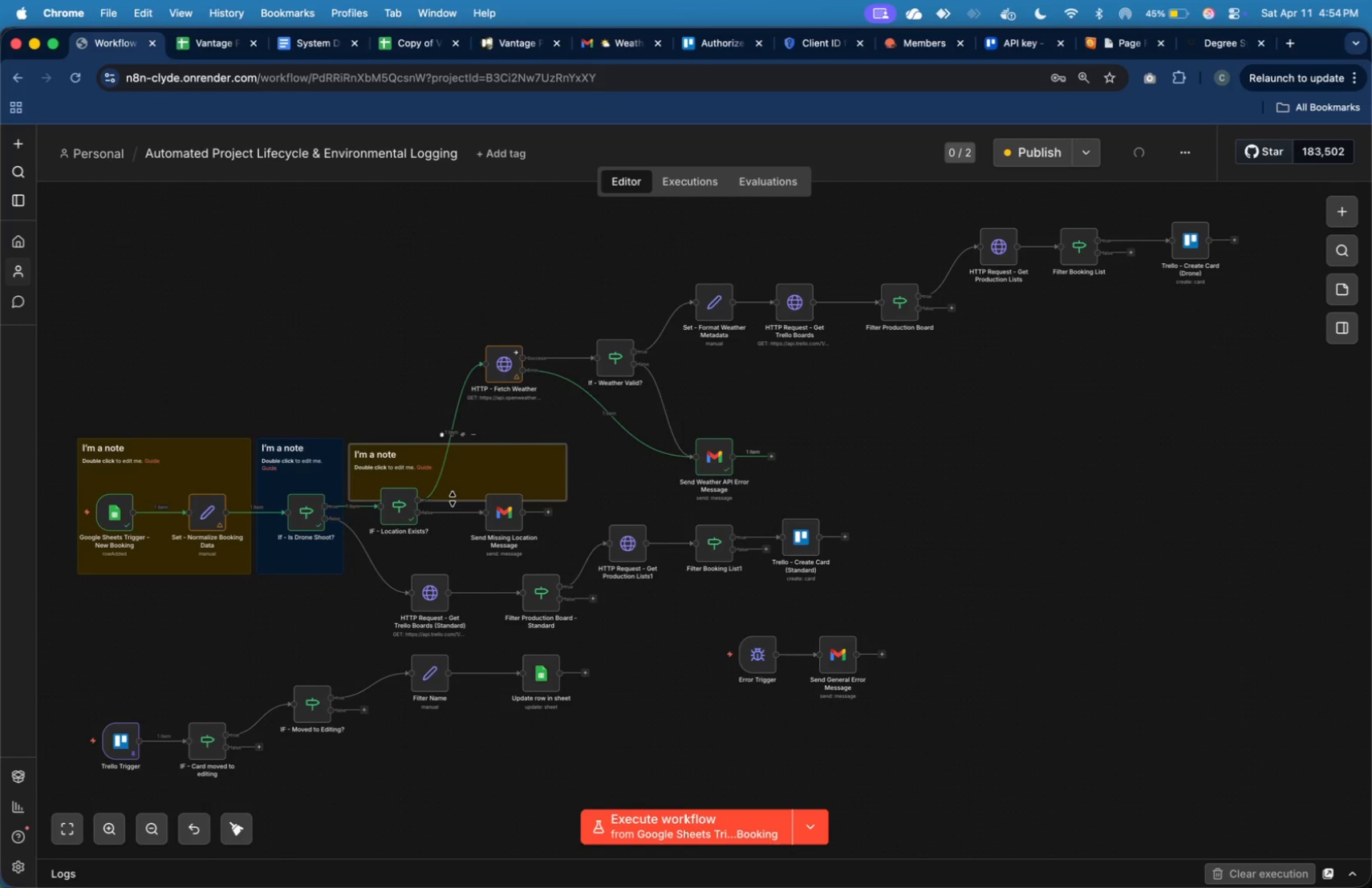 
left_click_drag(start_coordinate=[453, 500], to_coordinate=[456, 571])
 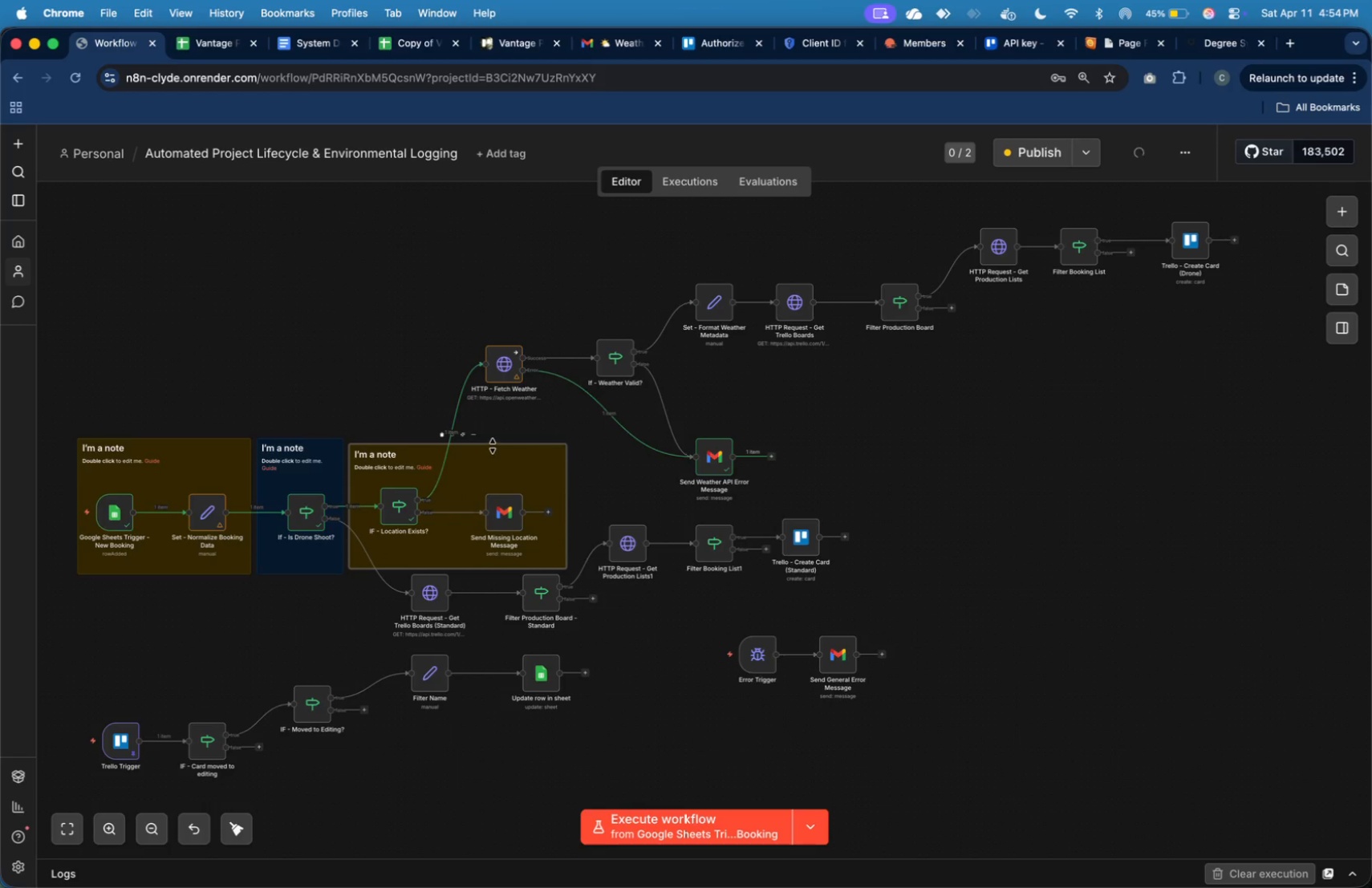 
left_click_drag(start_coordinate=[493, 445], to_coordinate=[493, 440])
 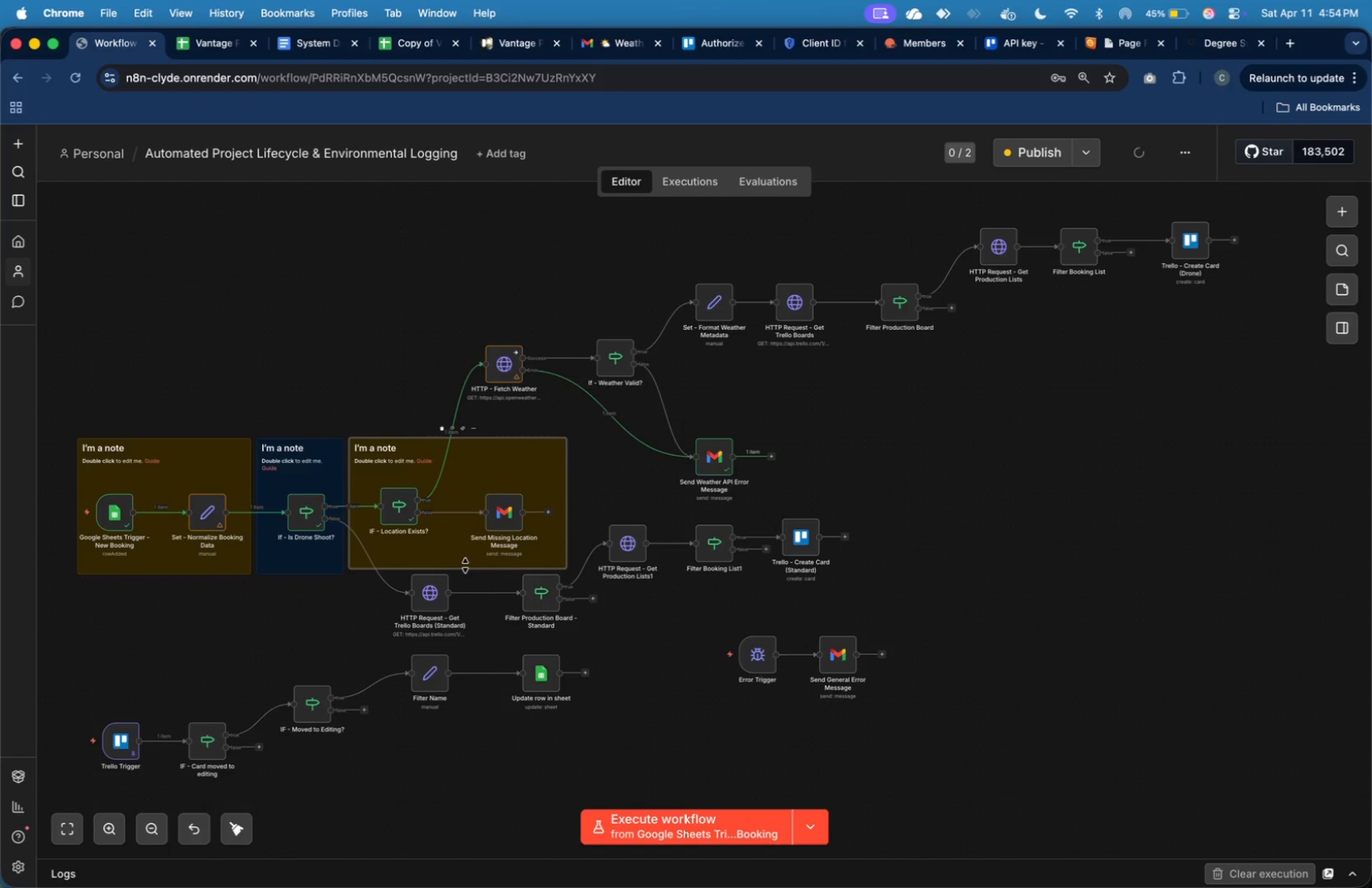 
left_click_drag(start_coordinate=[465, 566], to_coordinate=[469, 562])
 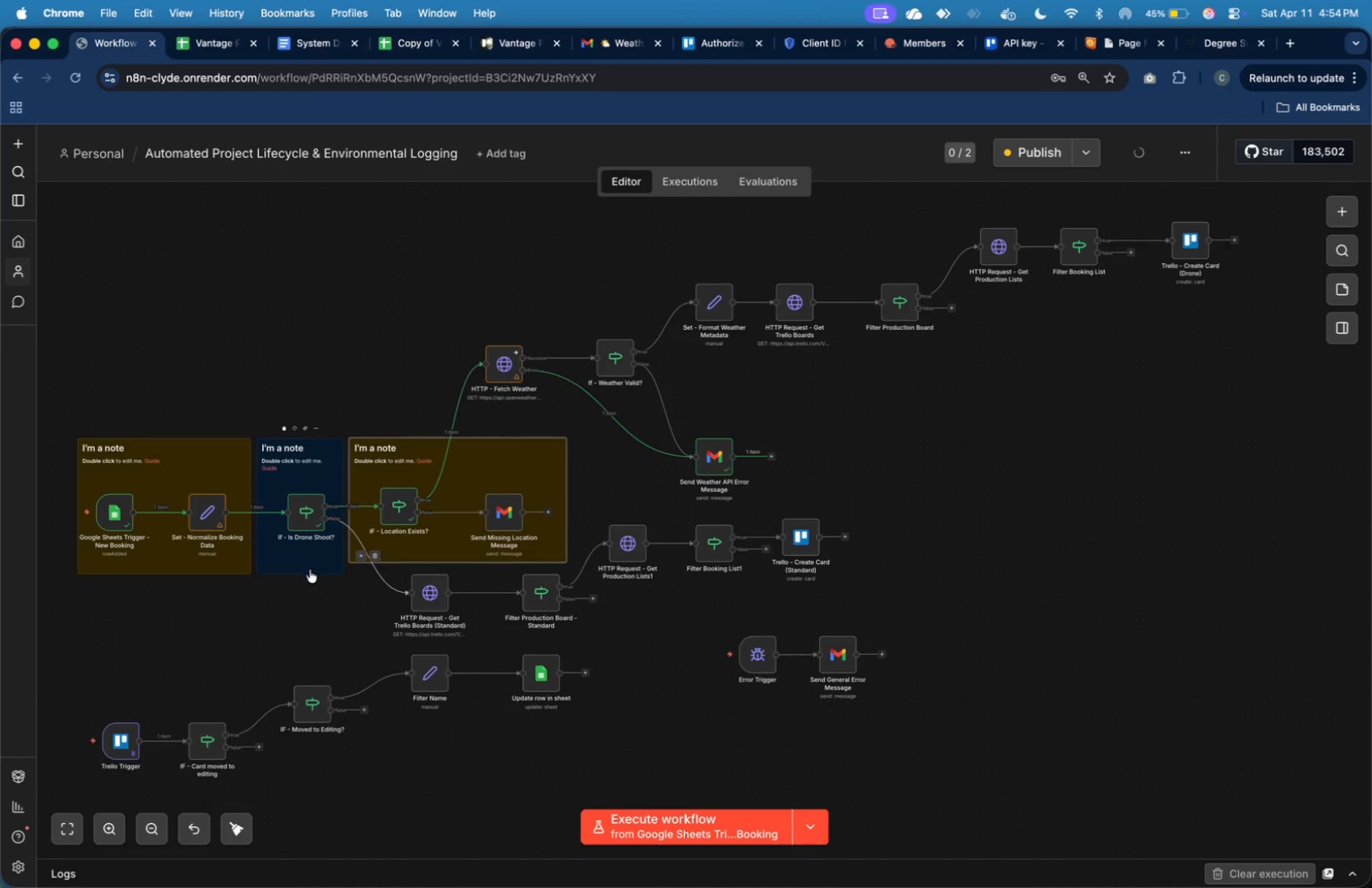 
left_click_drag(start_coordinate=[310, 573], to_coordinate=[311, 561])
 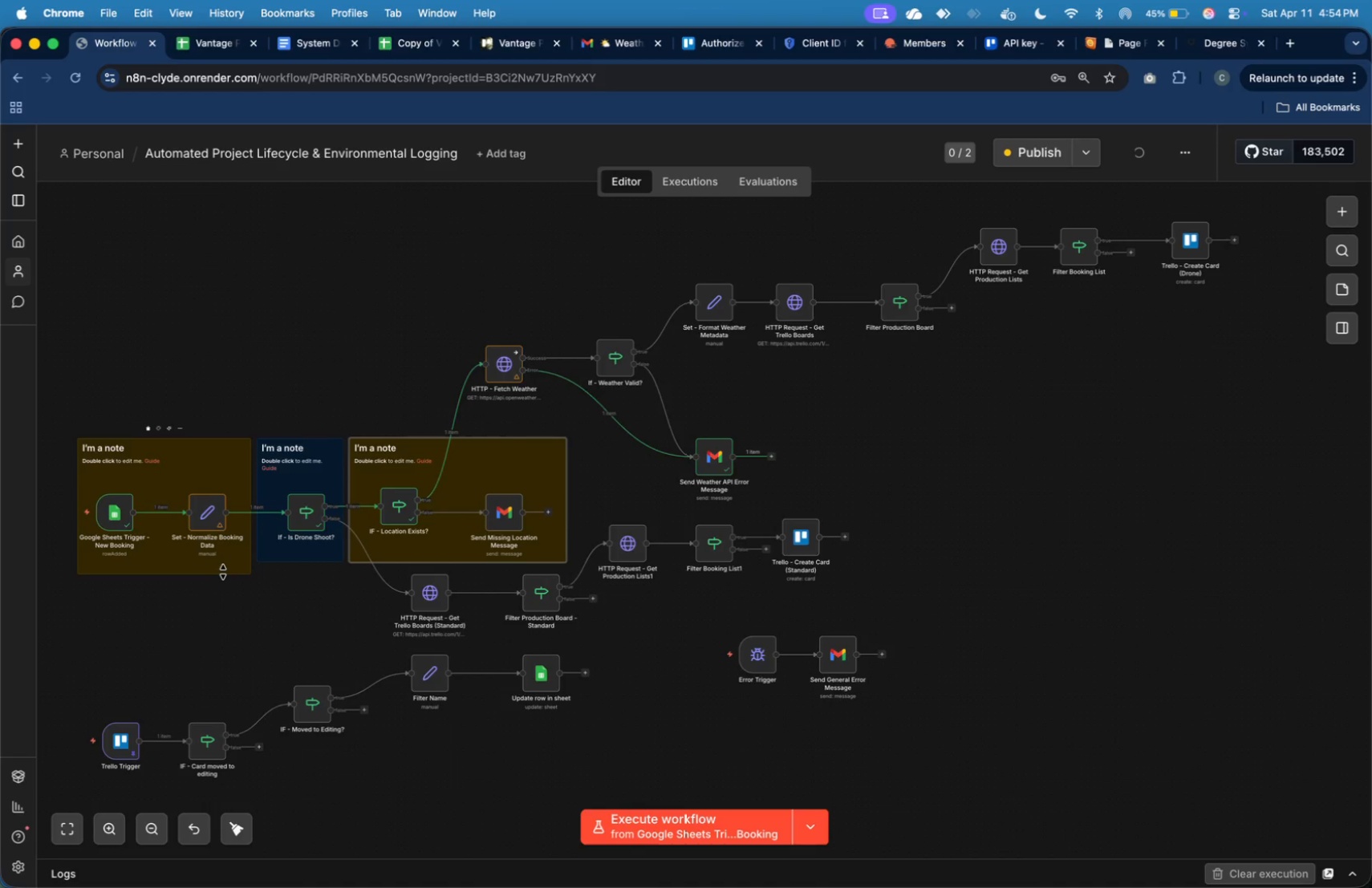 
left_click_drag(start_coordinate=[223, 572], to_coordinate=[225, 560])
 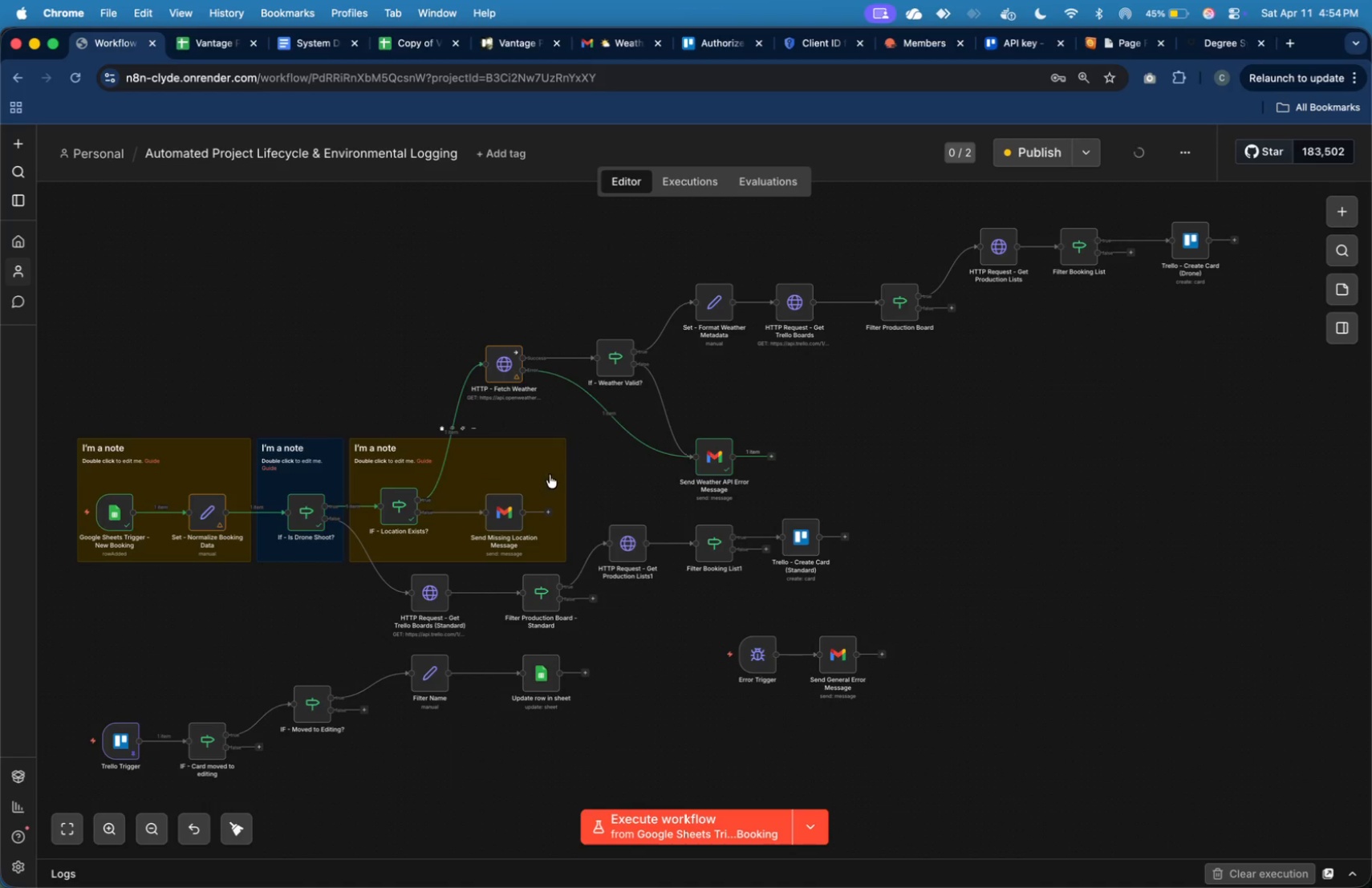 
left_click_drag(start_coordinate=[566, 475], to_coordinate=[552, 473])
 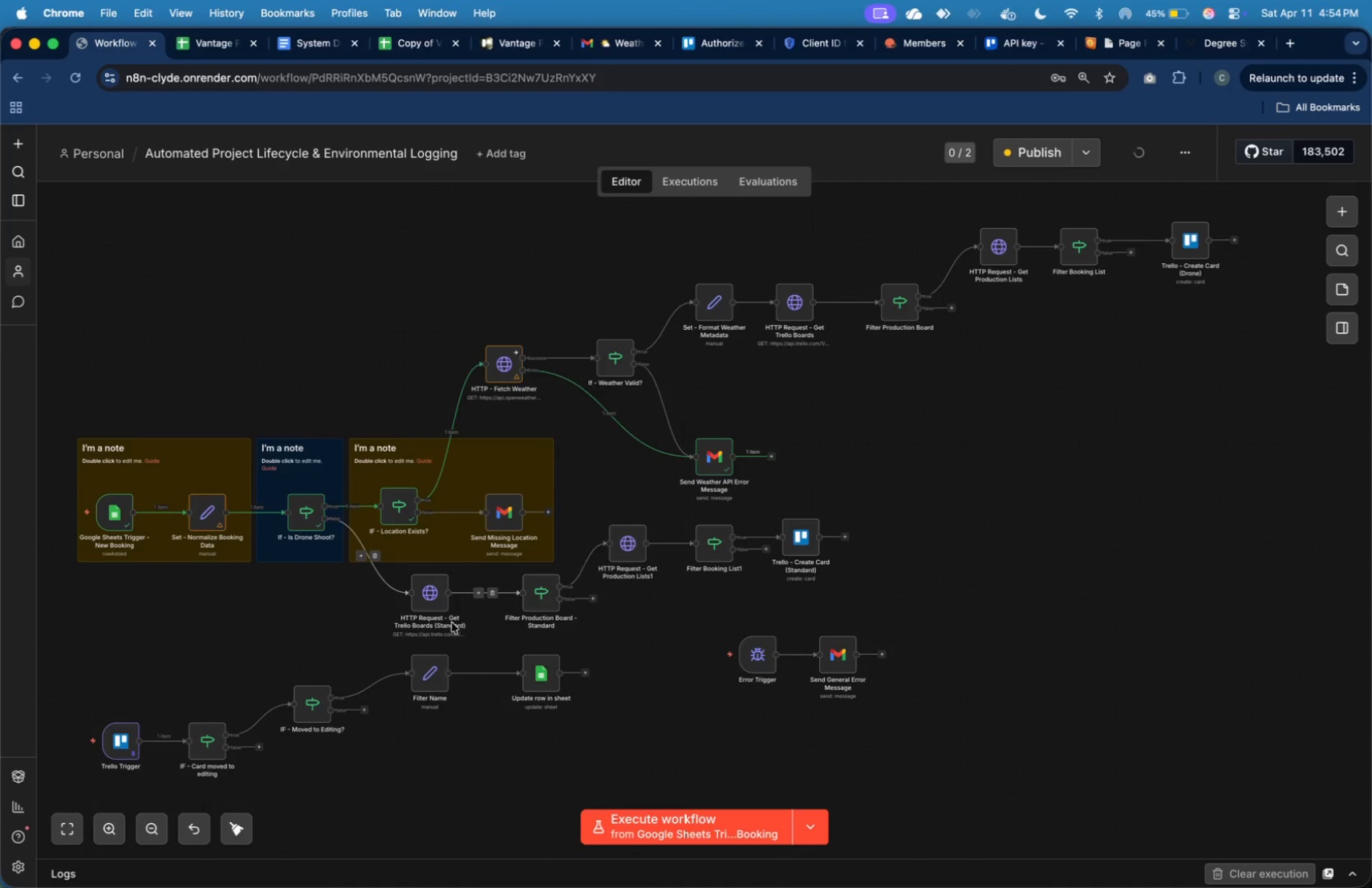 
left_click_drag(start_coordinate=[427, 590], to_coordinate=[424, 602])
 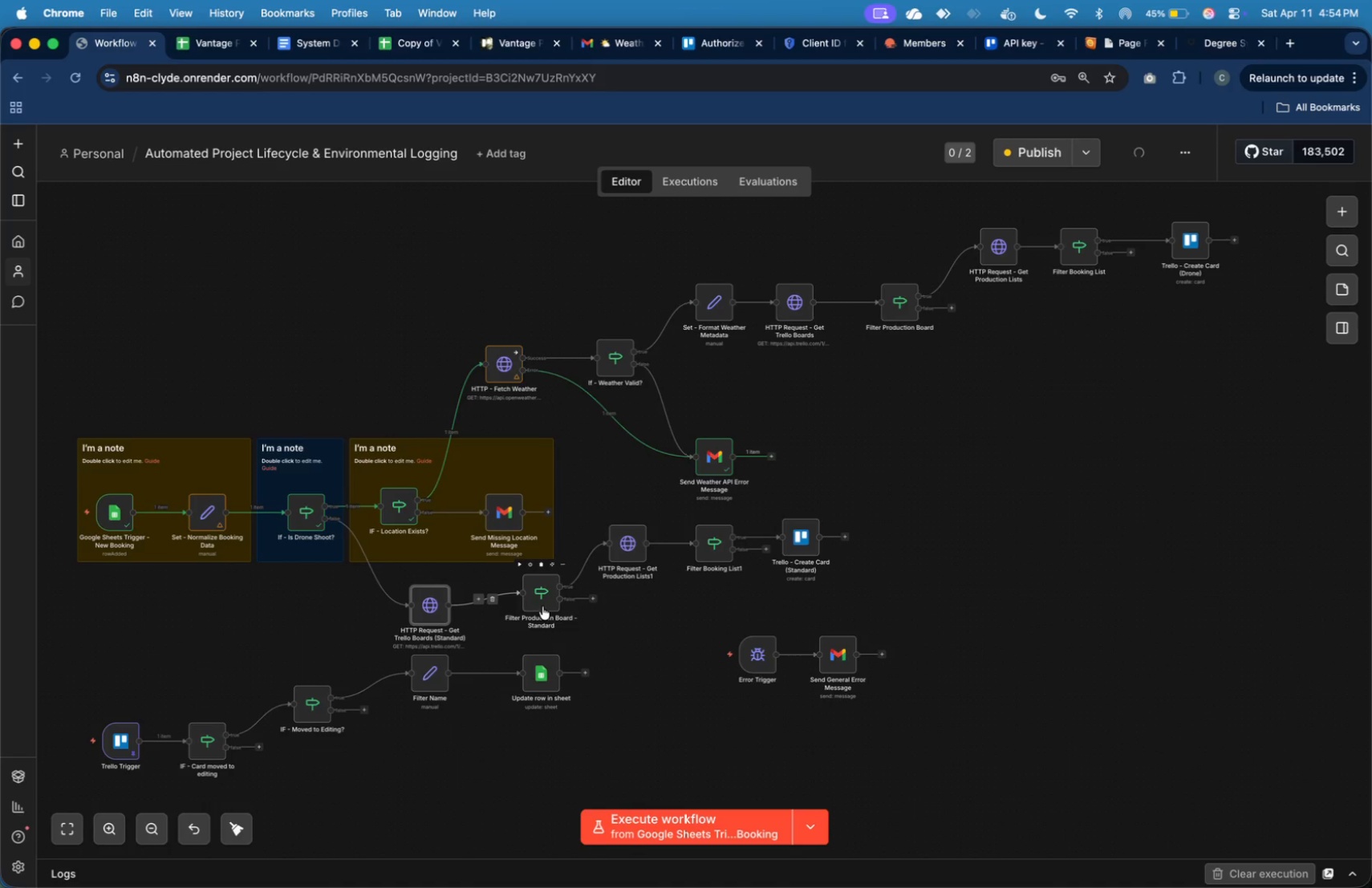 
left_click_drag(start_coordinate=[546, 602], to_coordinate=[544, 614])
 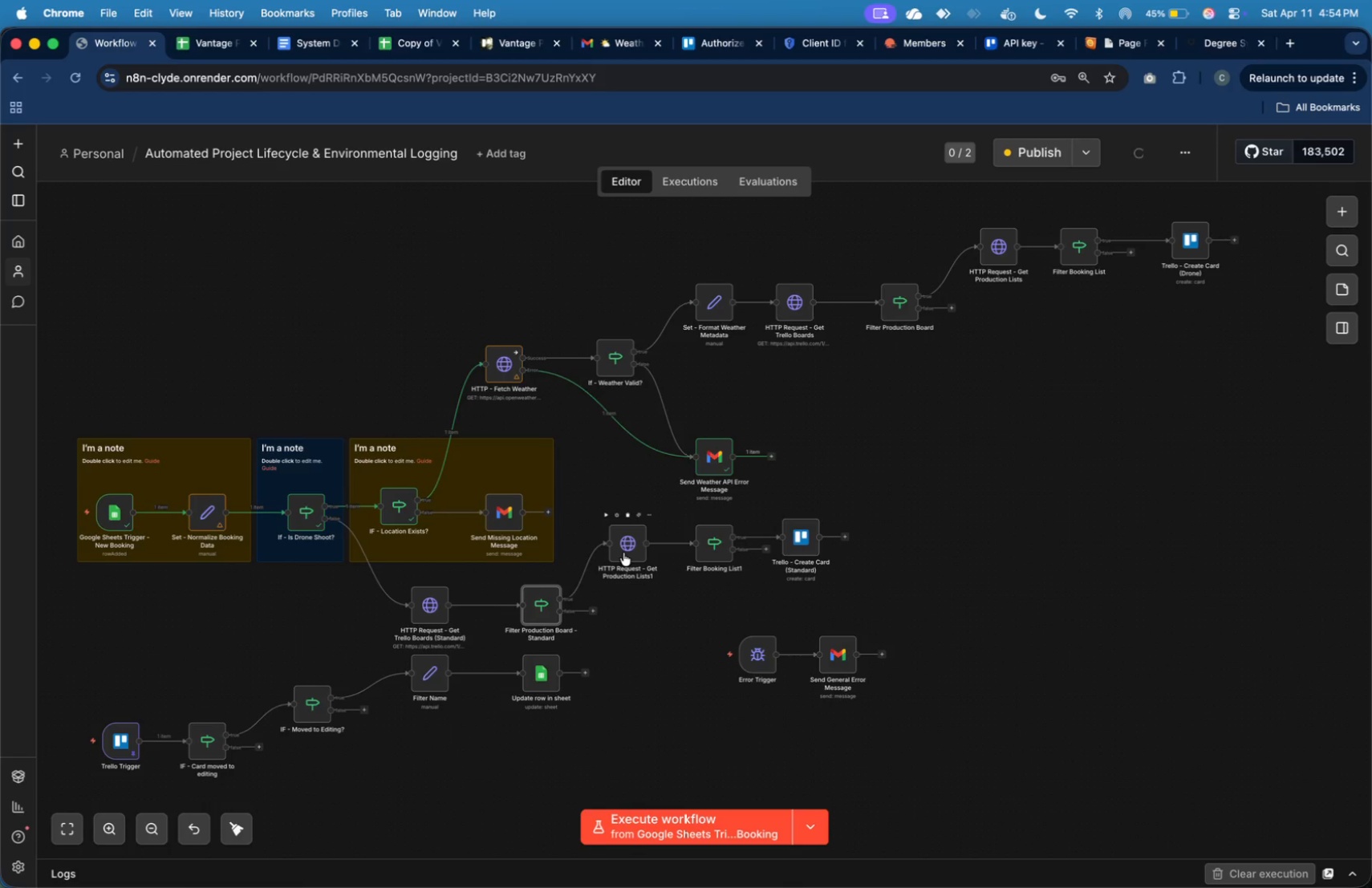 
left_click([673, 651])
 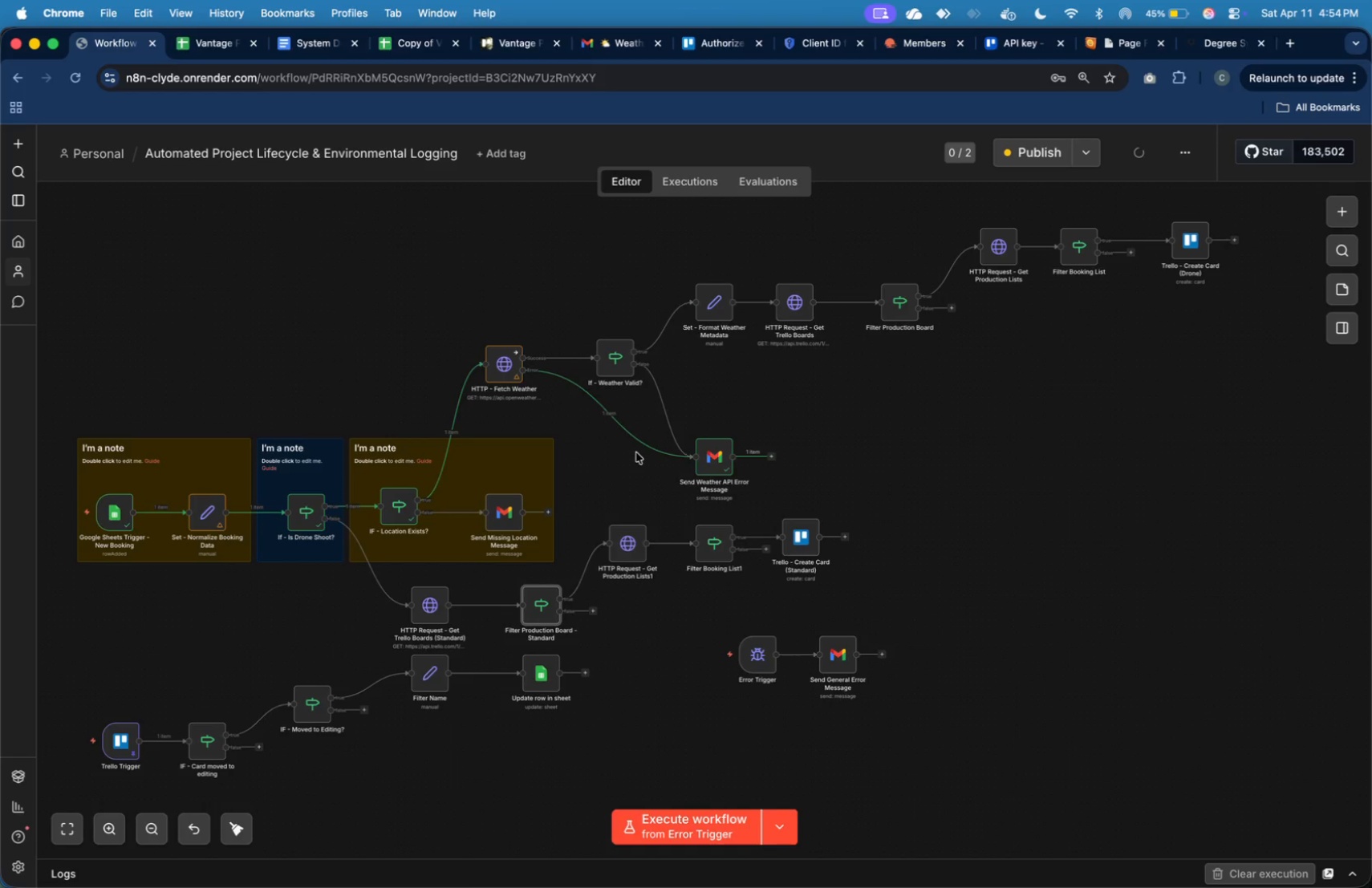 
wait(10.35)
 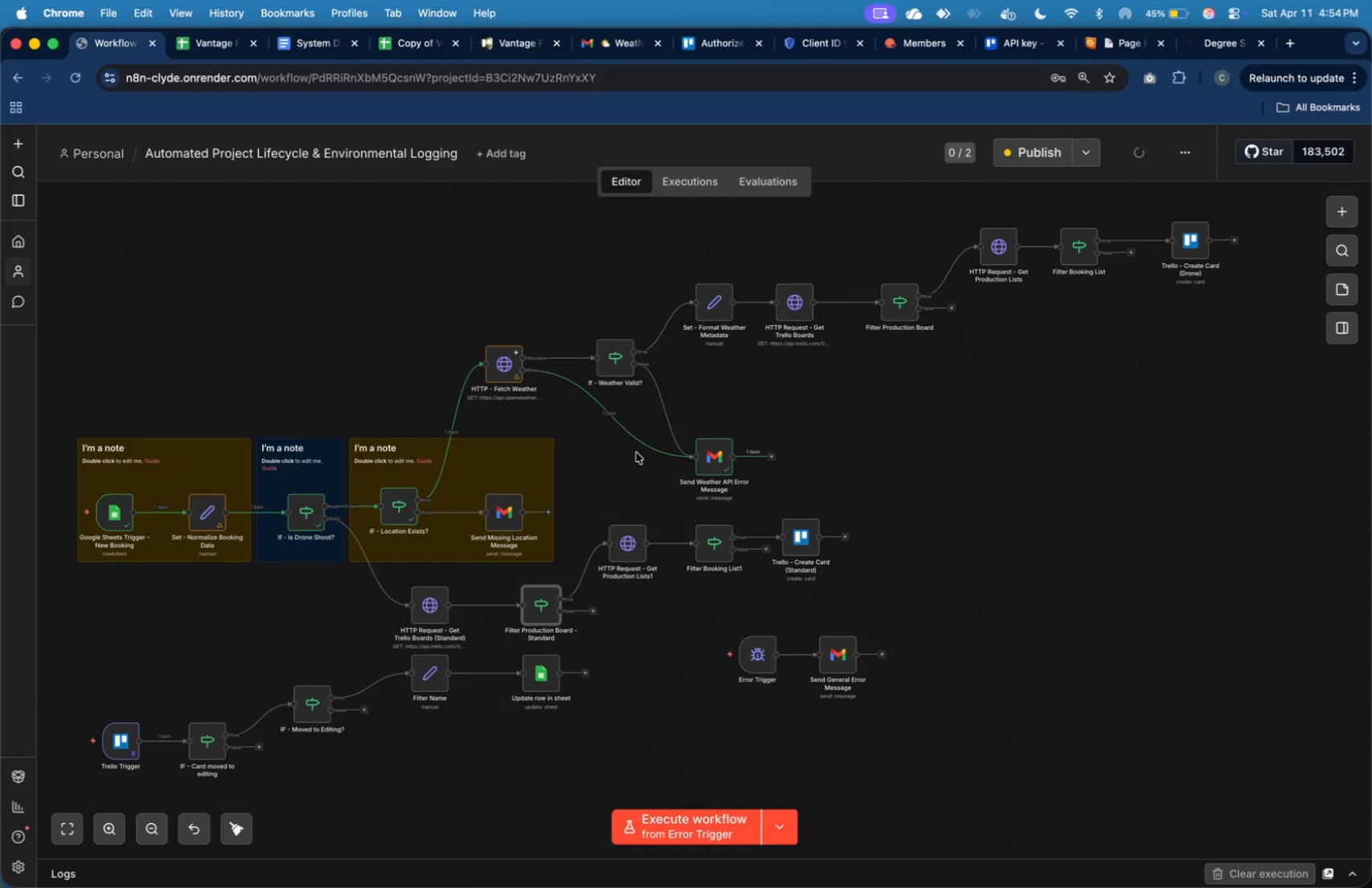 
right_click([392, 296])
 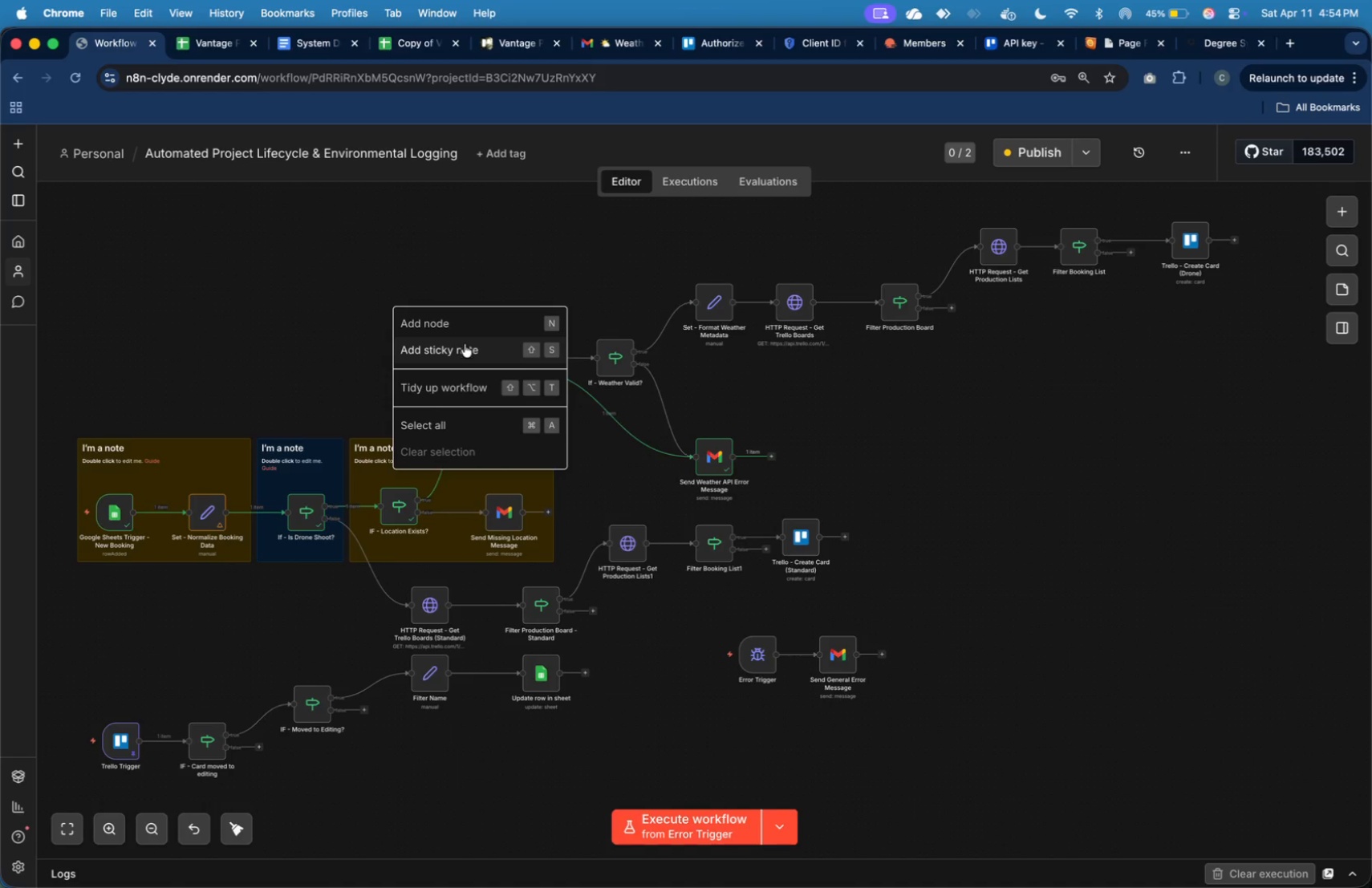 
left_click([467, 351])
 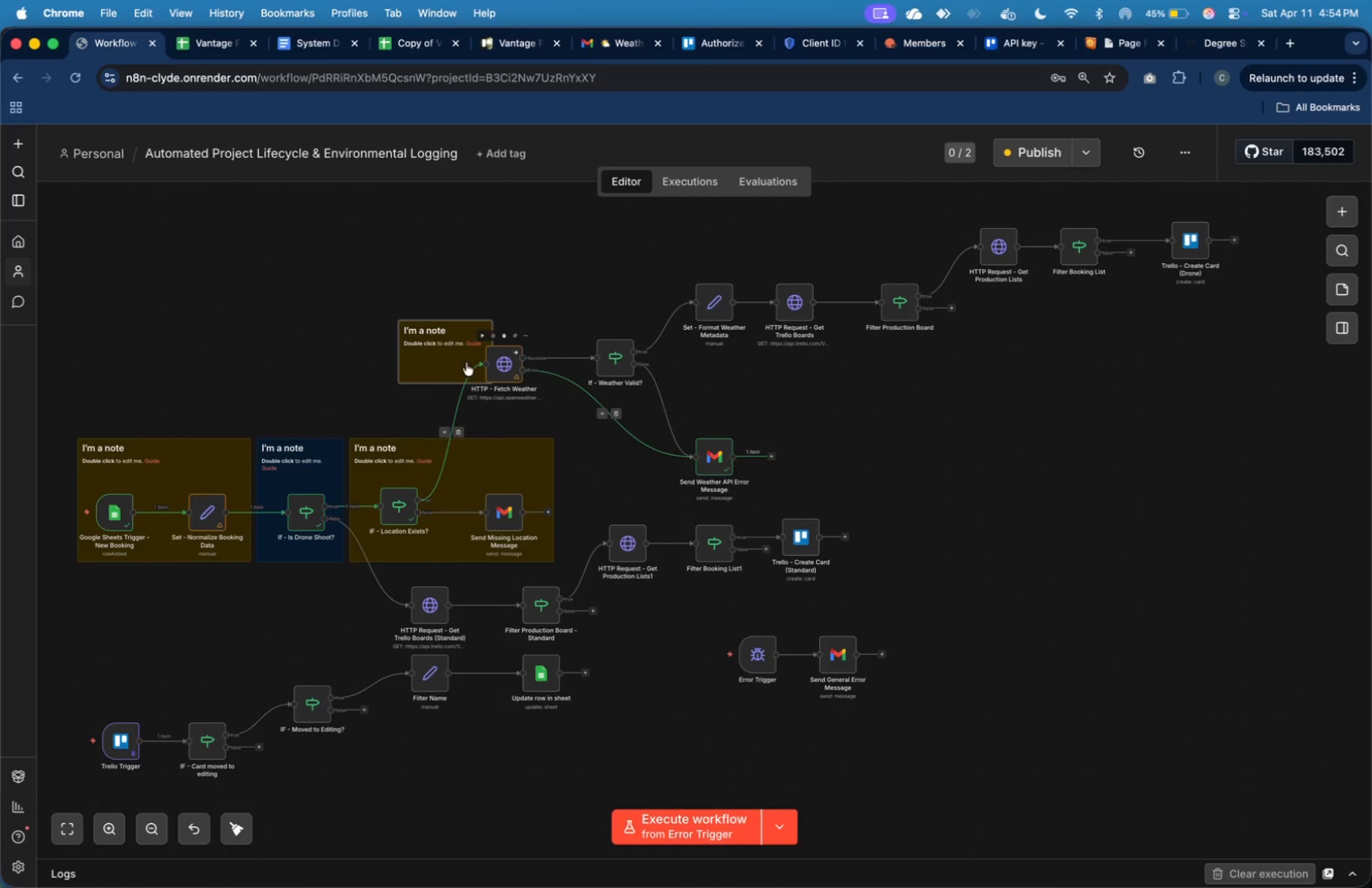 
left_click_drag(start_coordinate=[450, 358], to_coordinate=[532, 326])
 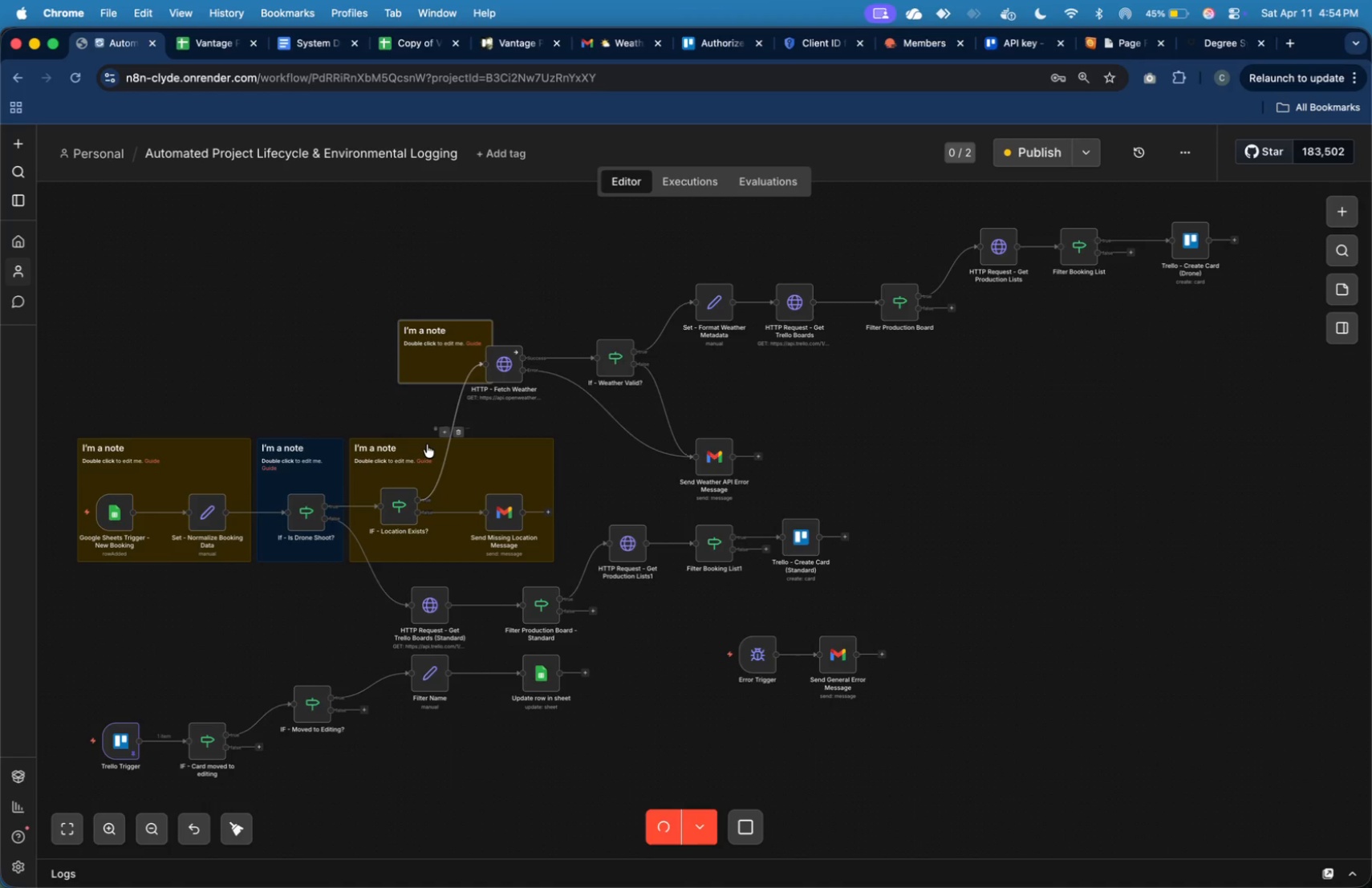 
wait(5.36)
 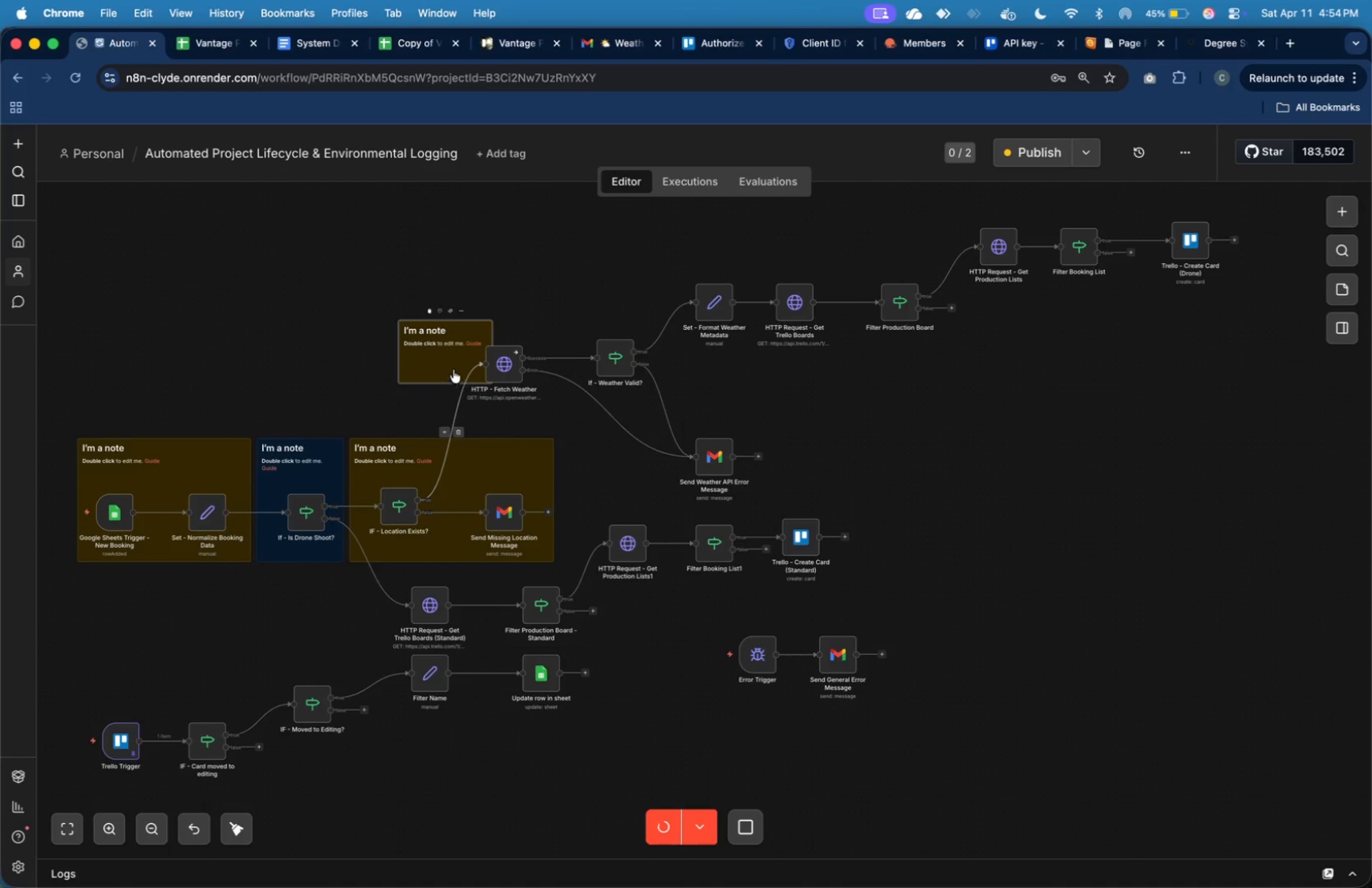 
double_click([106, 822])
 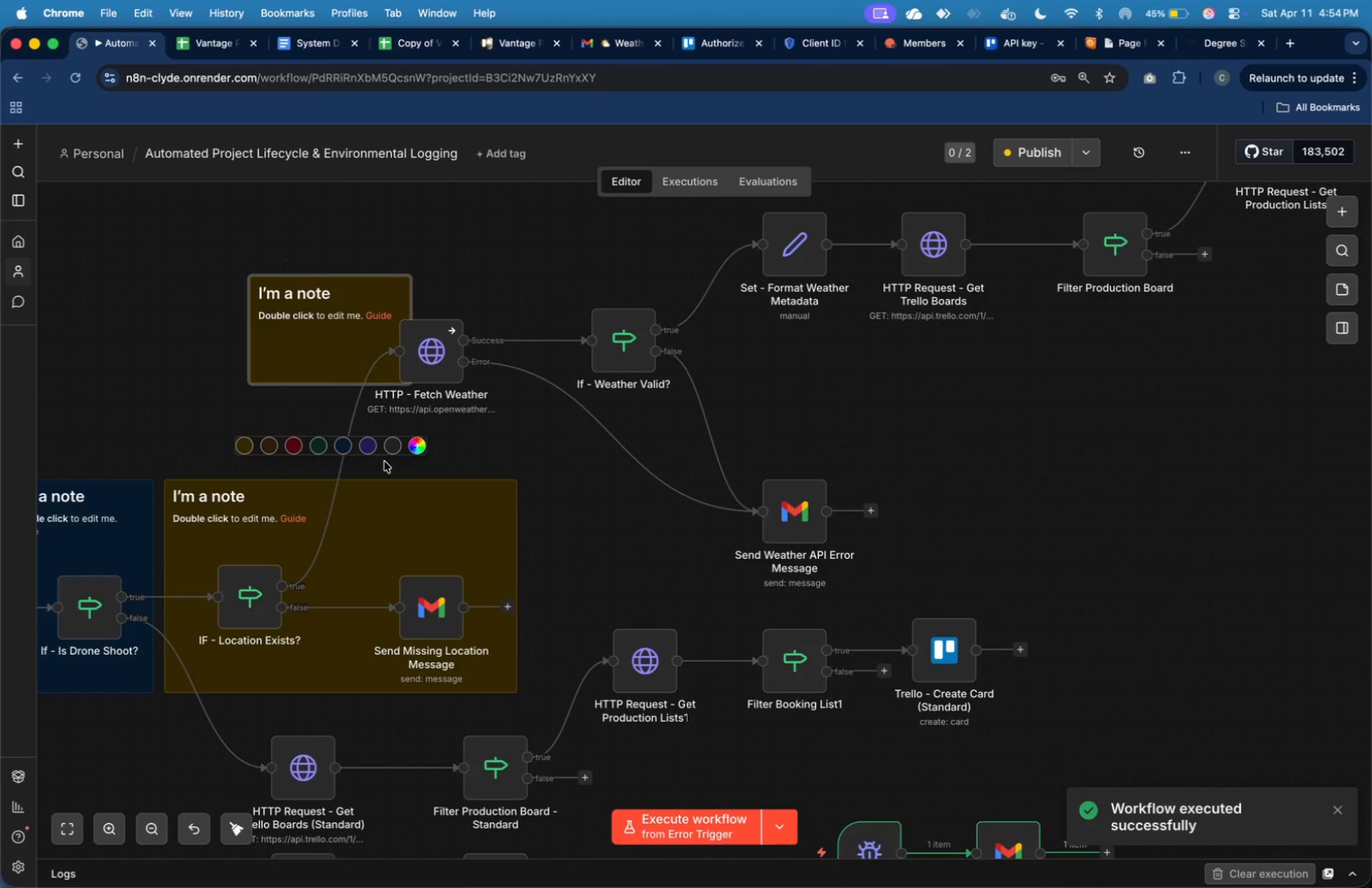 
wait(5.09)
 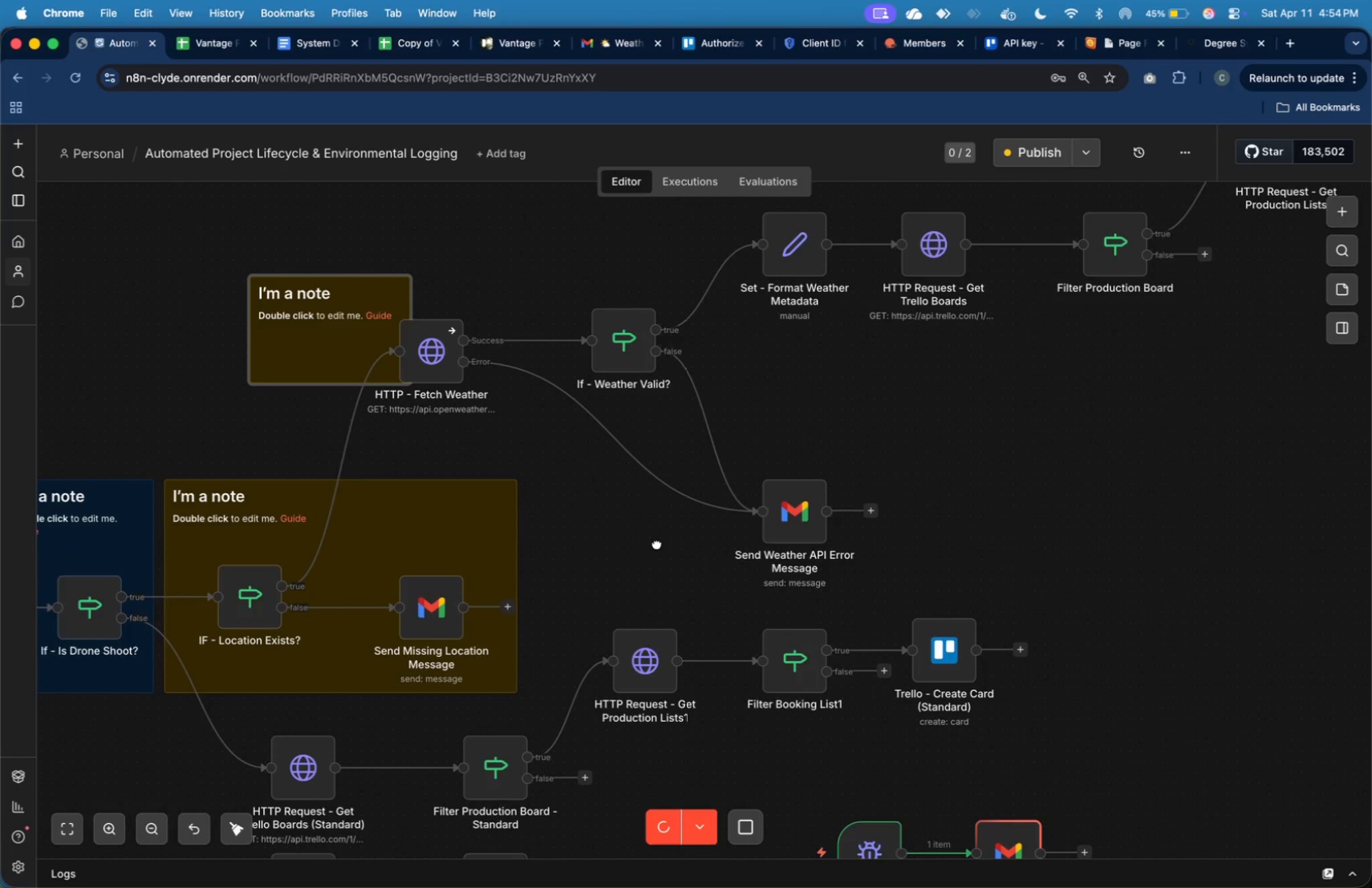 
left_click([371, 450])
 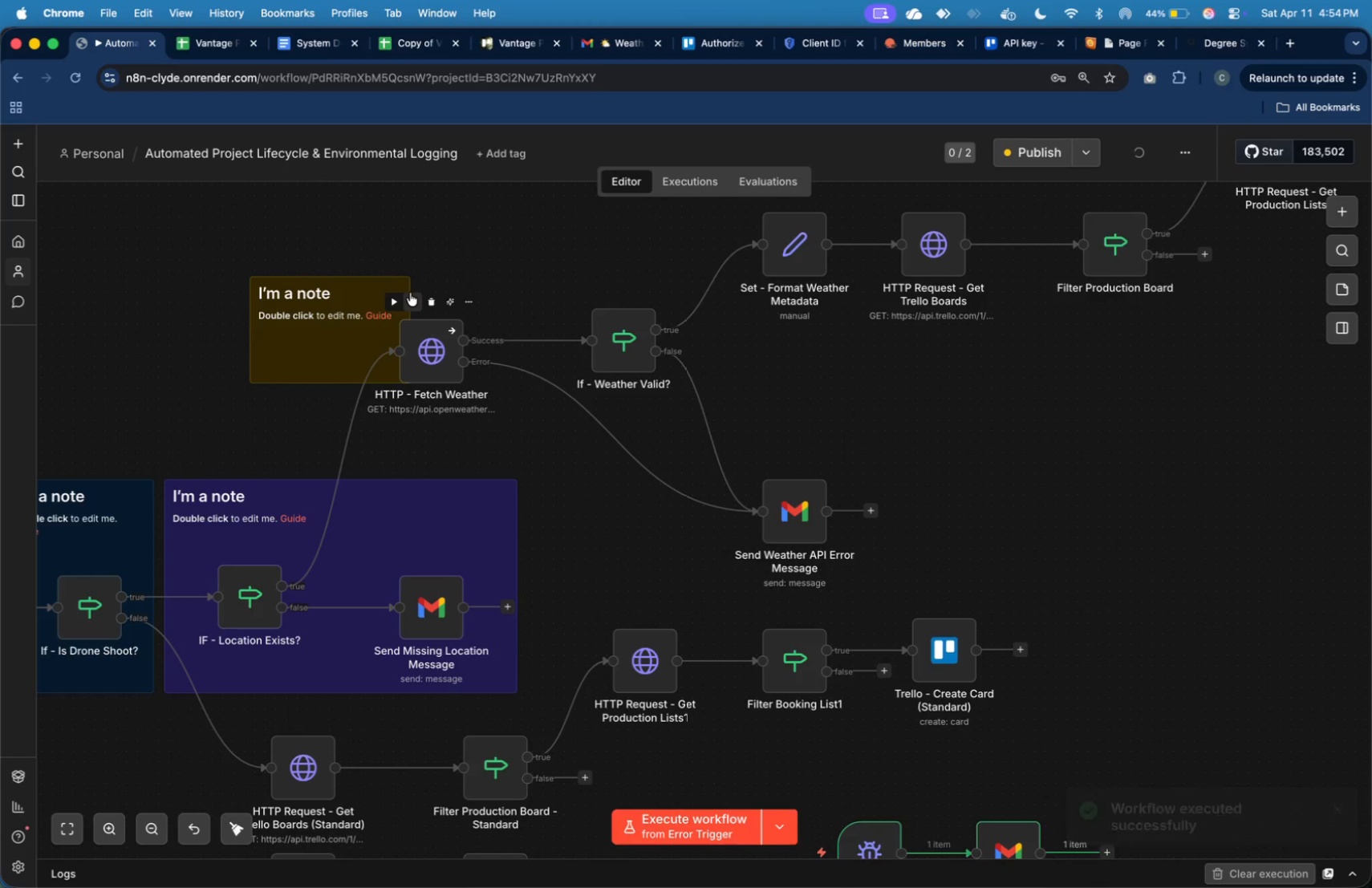 
left_click_drag(start_coordinate=[409, 285], to_coordinate=[670, 292])
 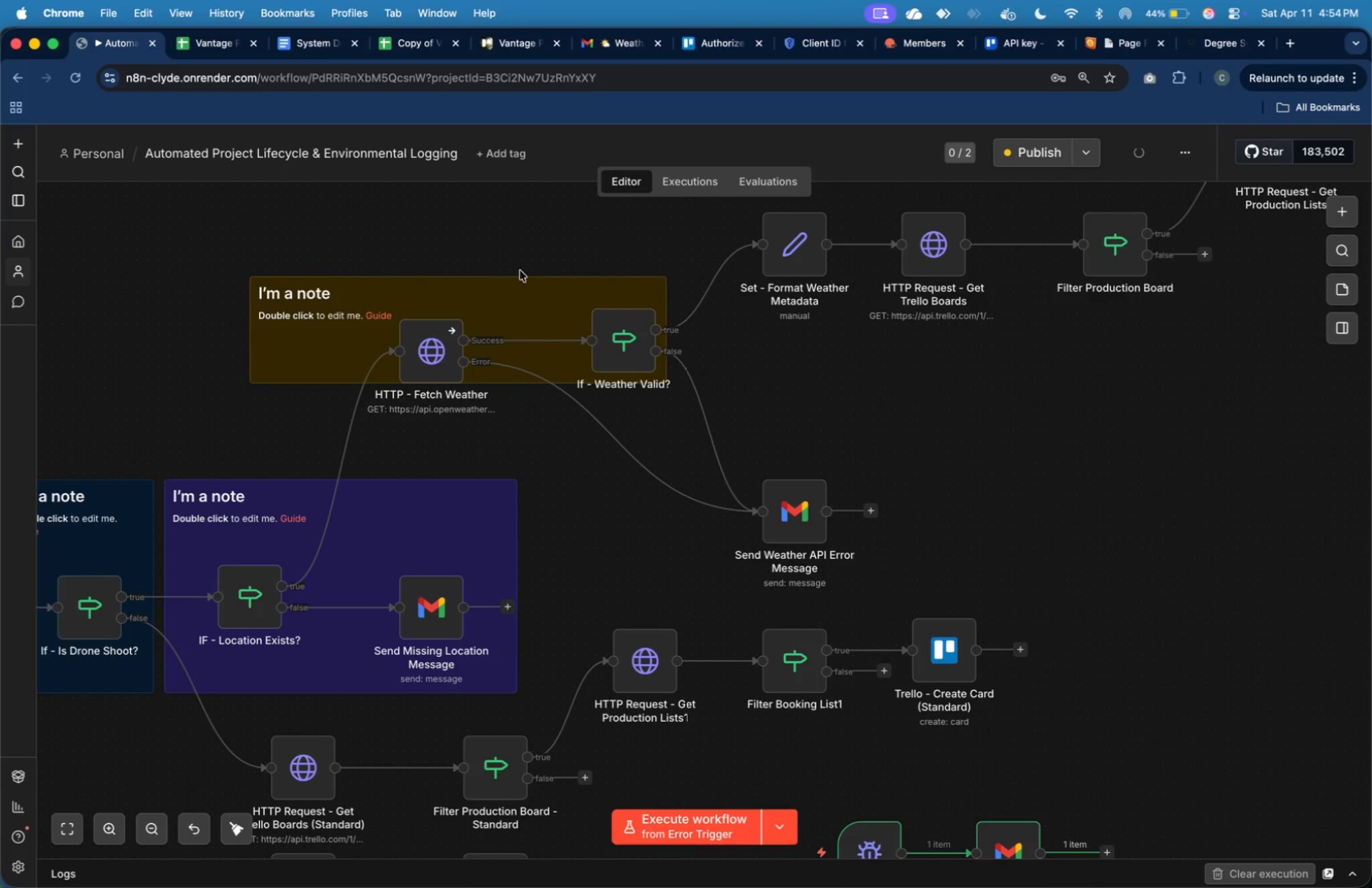 
left_click_drag(start_coordinate=[520, 270], to_coordinate=[518, 243])
 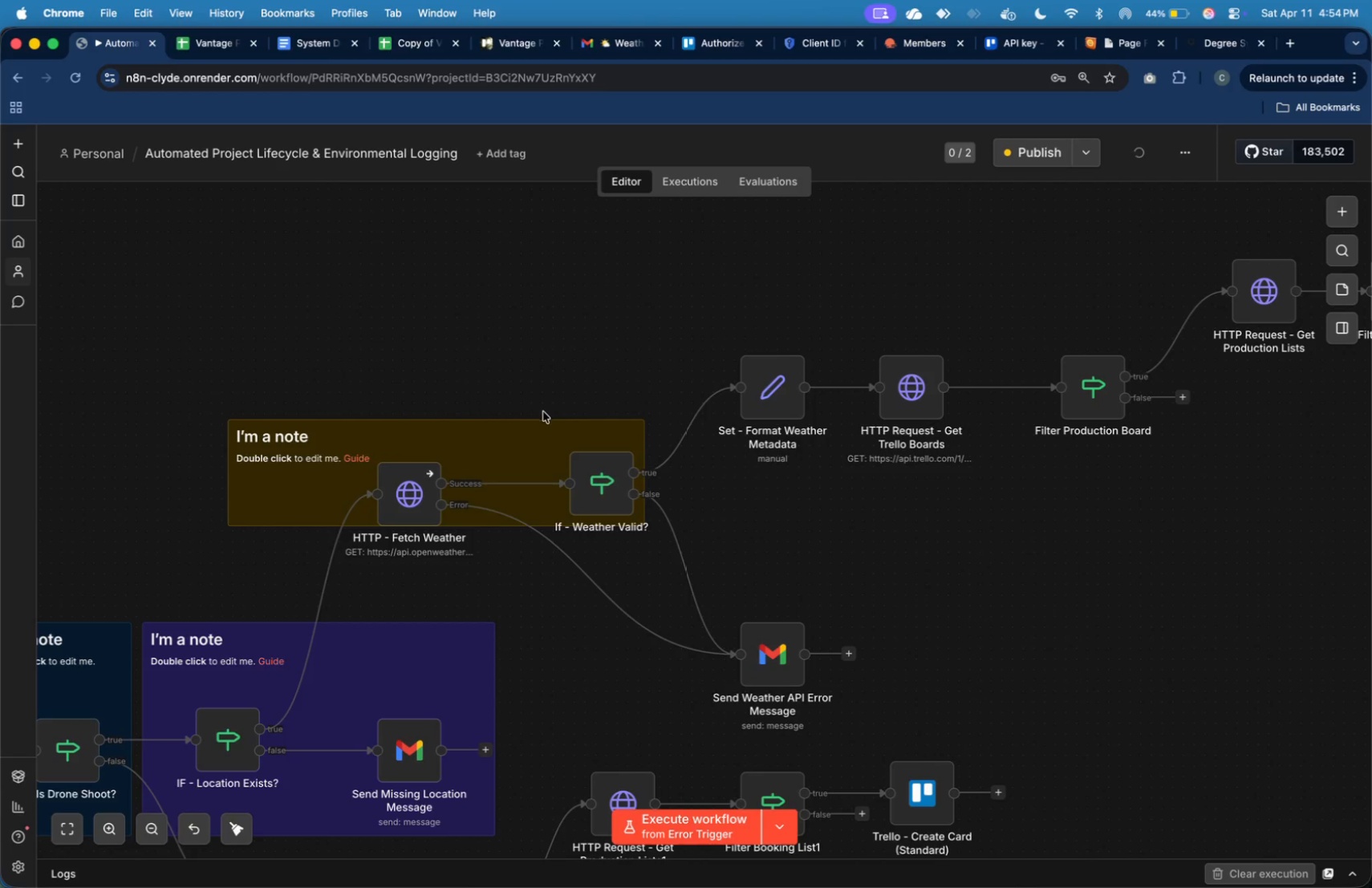 
left_click_drag(start_coordinate=[539, 417], to_coordinate=[538, 294])
 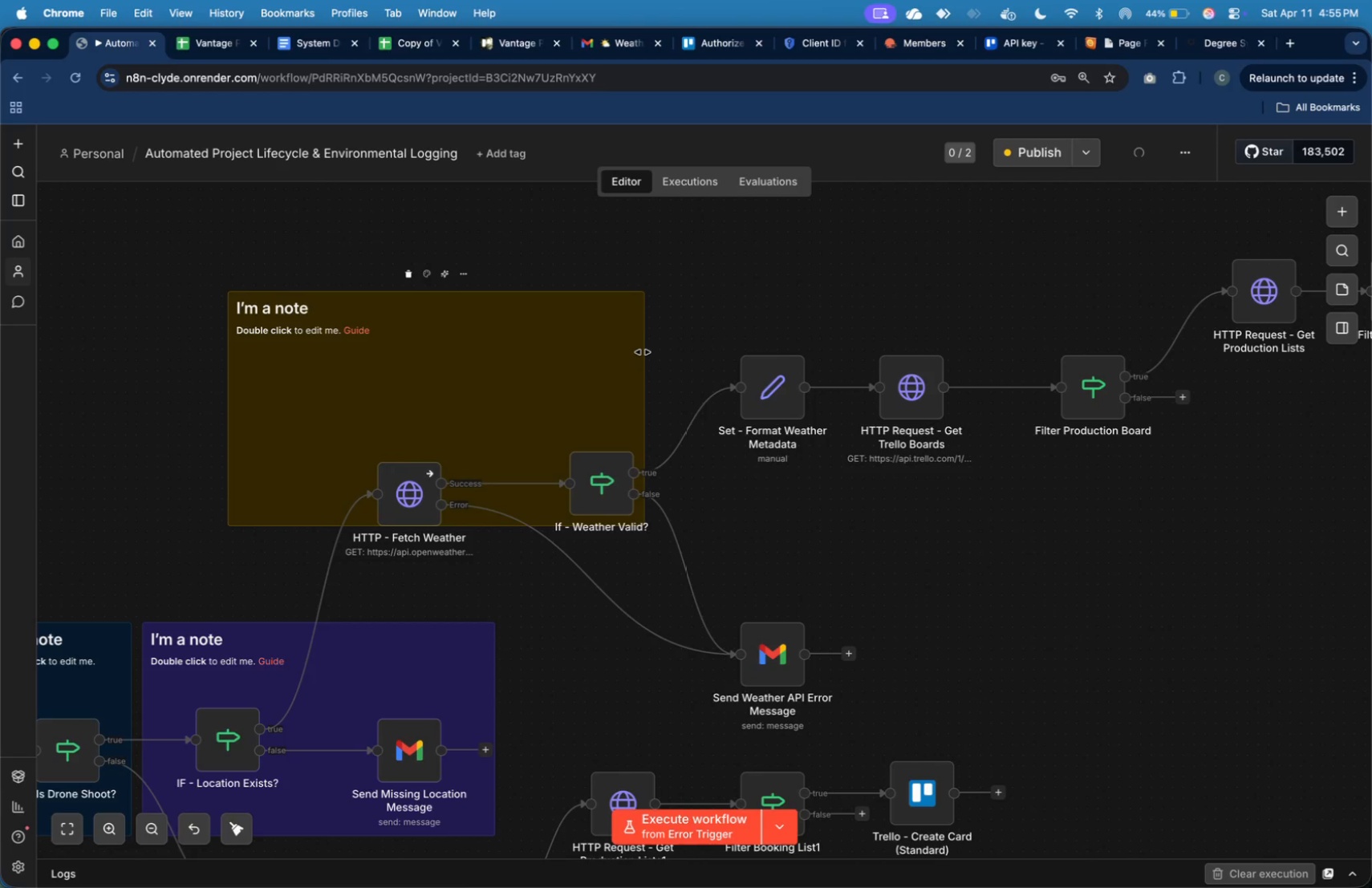 
left_click_drag(start_coordinate=[643, 352], to_coordinate=[840, 400])
 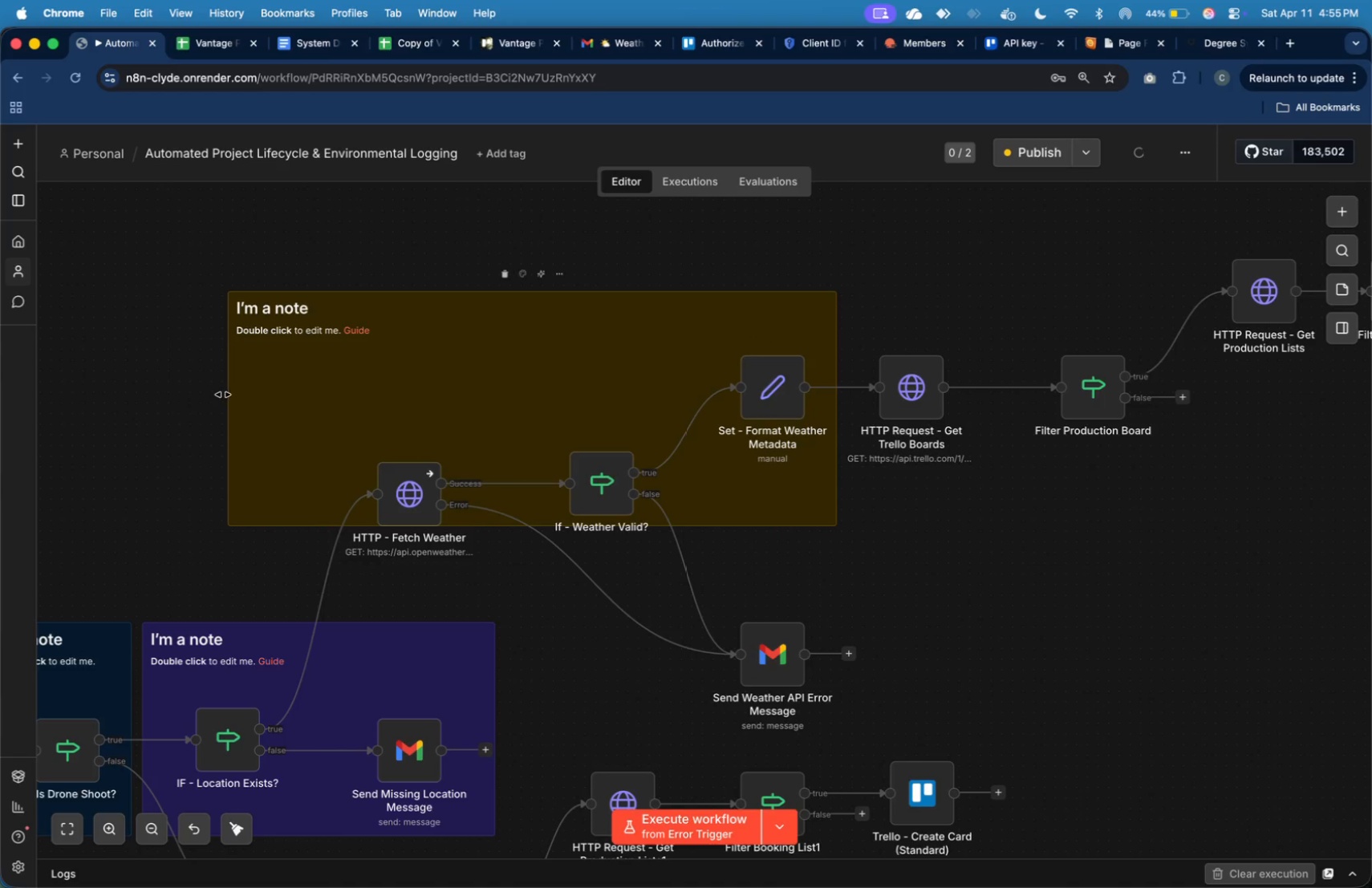 
left_click_drag(start_coordinate=[224, 395], to_coordinate=[332, 418])
 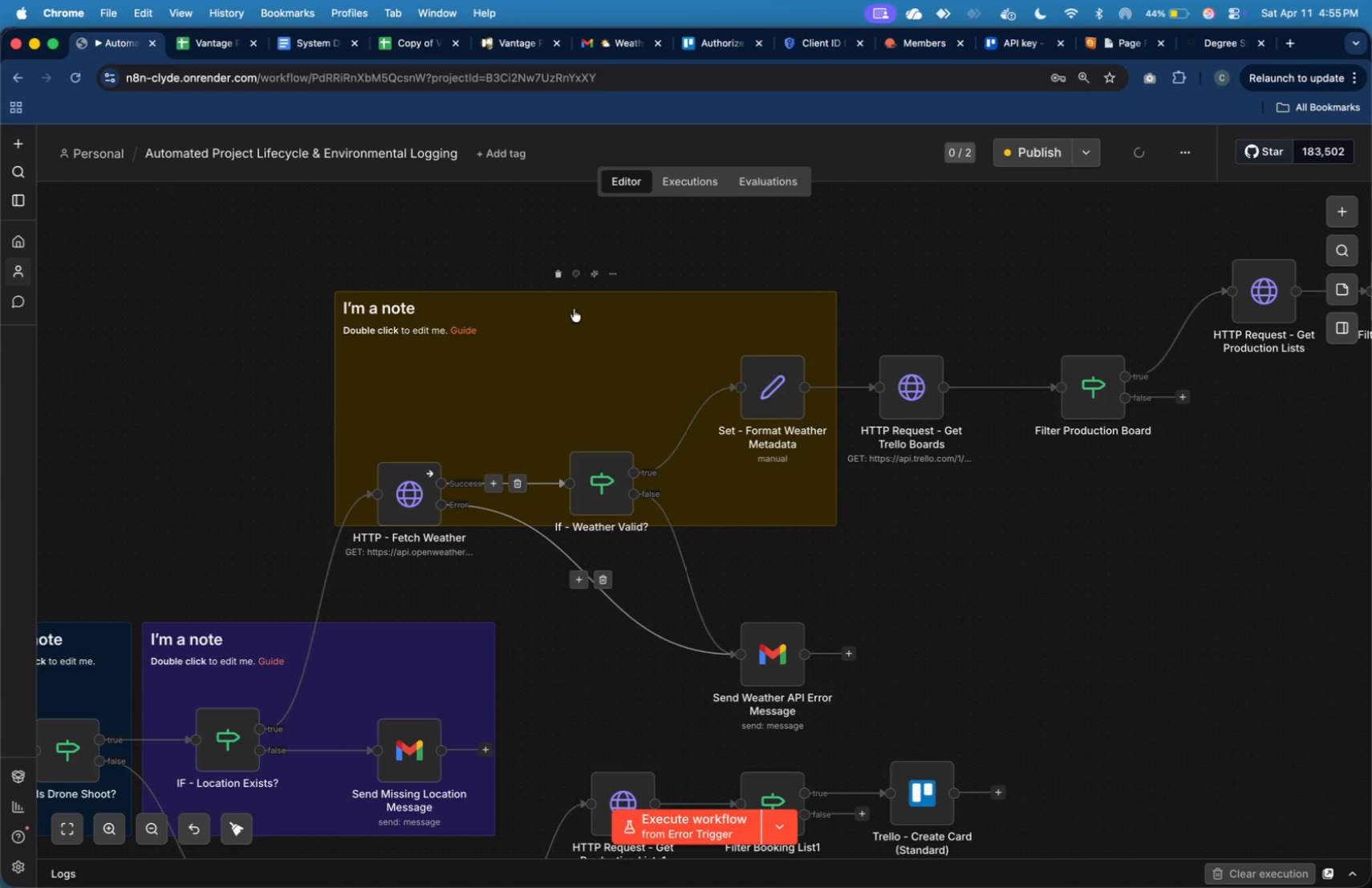 
left_click_drag(start_coordinate=[574, 308], to_coordinate=[572, 346])
 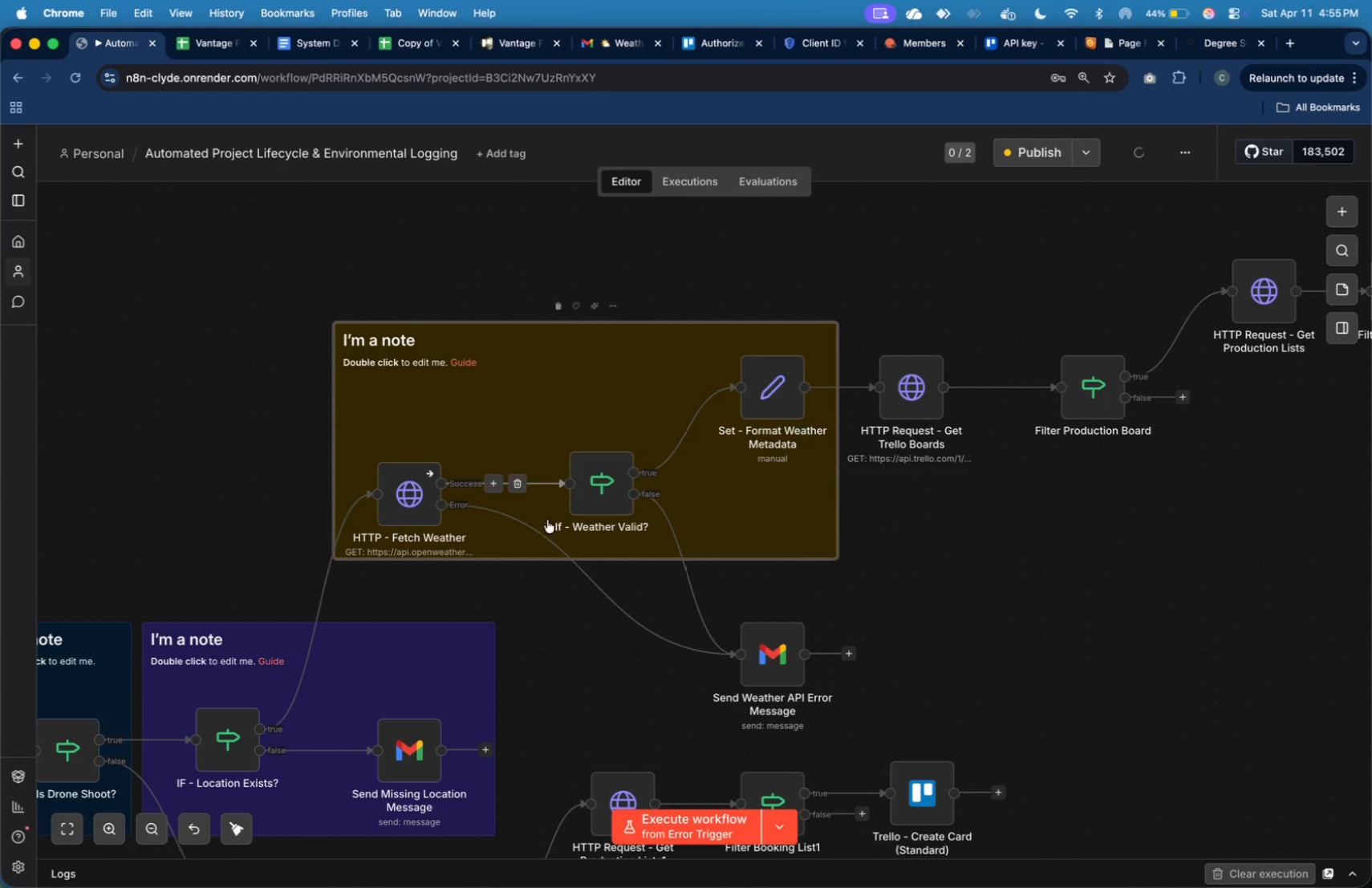 
left_click_drag(start_coordinate=[532, 556], to_coordinate=[531, 564])
 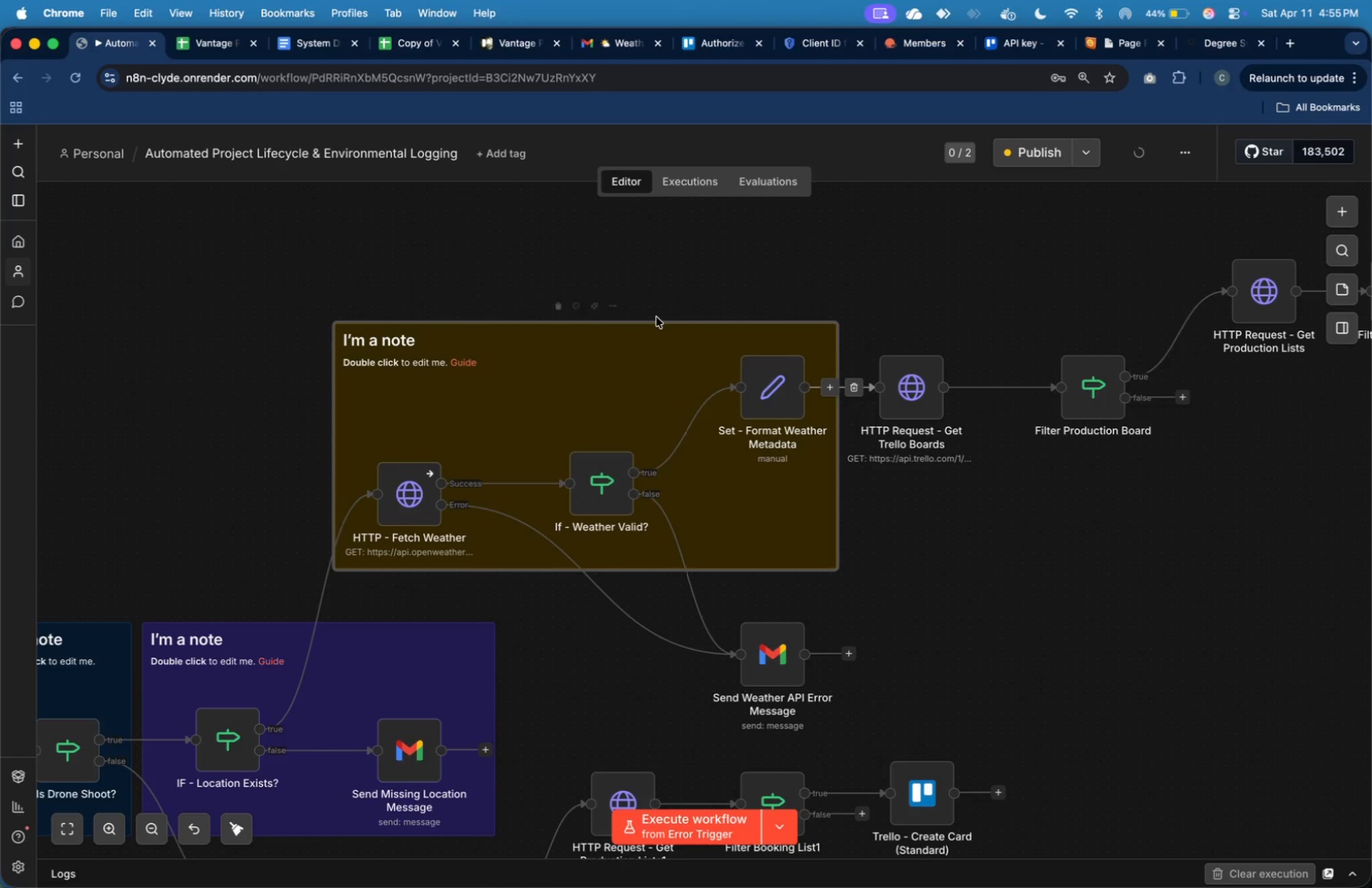 
left_click_drag(start_coordinate=[652, 322], to_coordinate=[653, 308])
 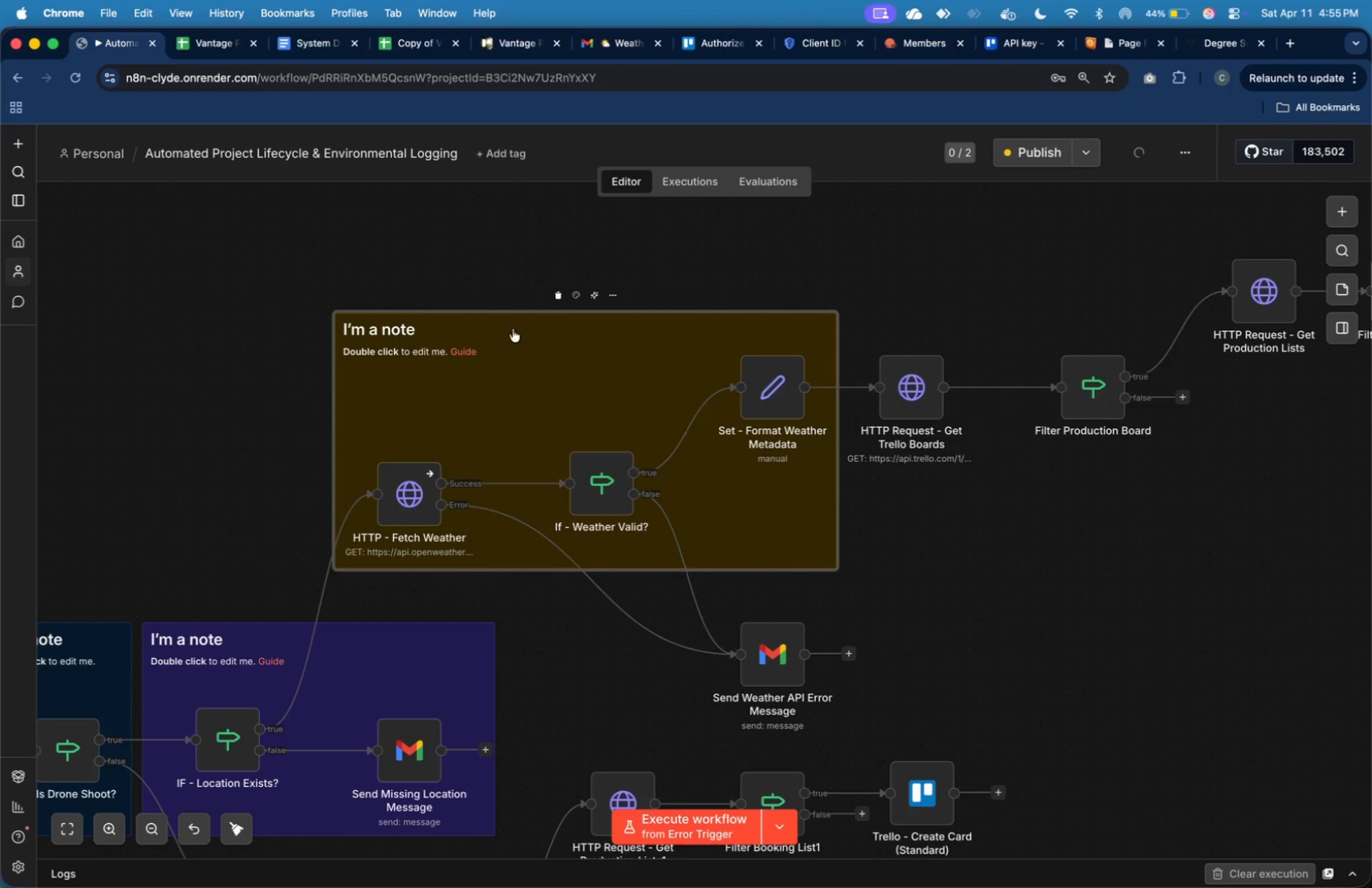 
mouse_move([555, 320])
 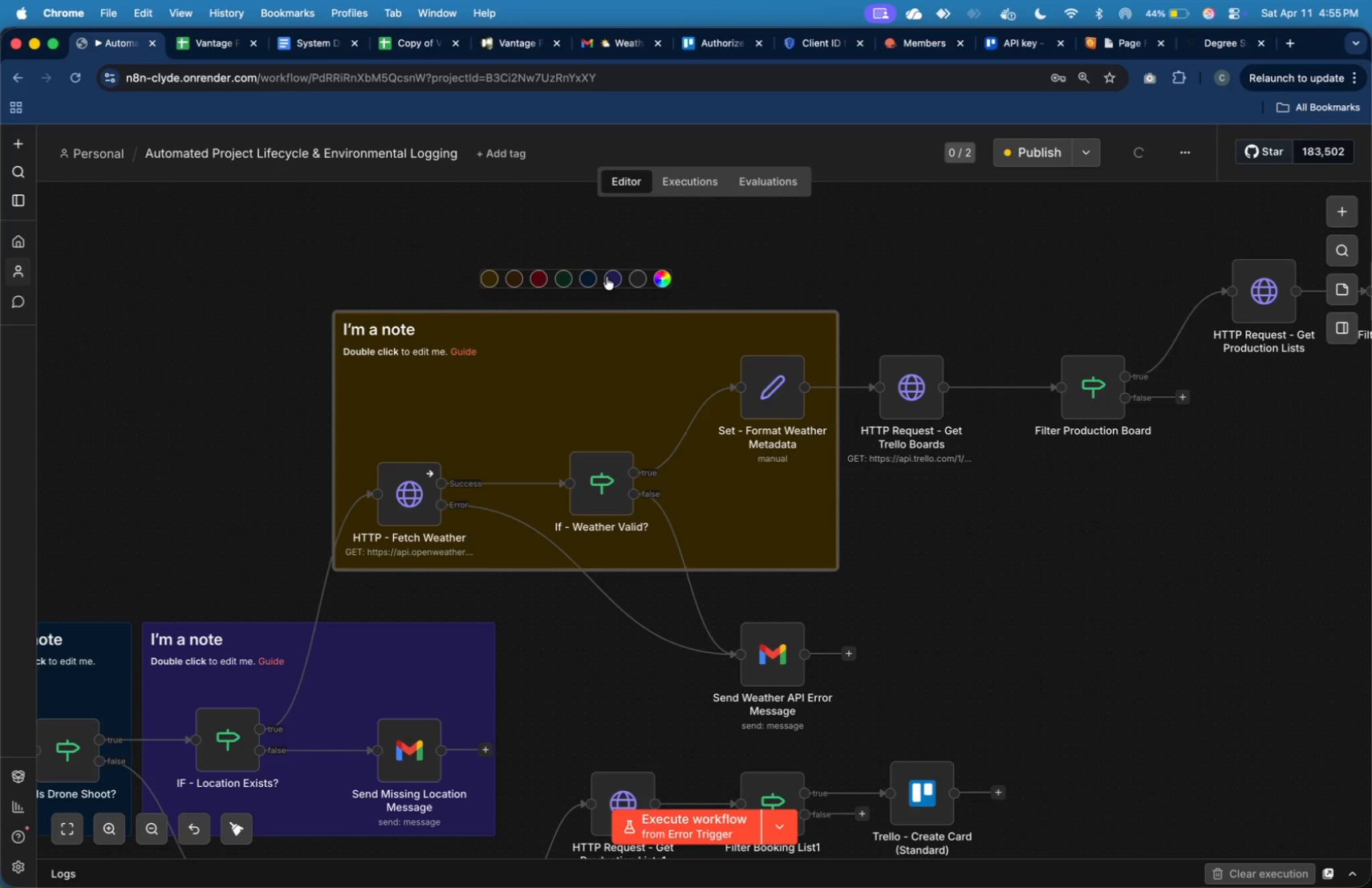 
left_click([607, 277])
 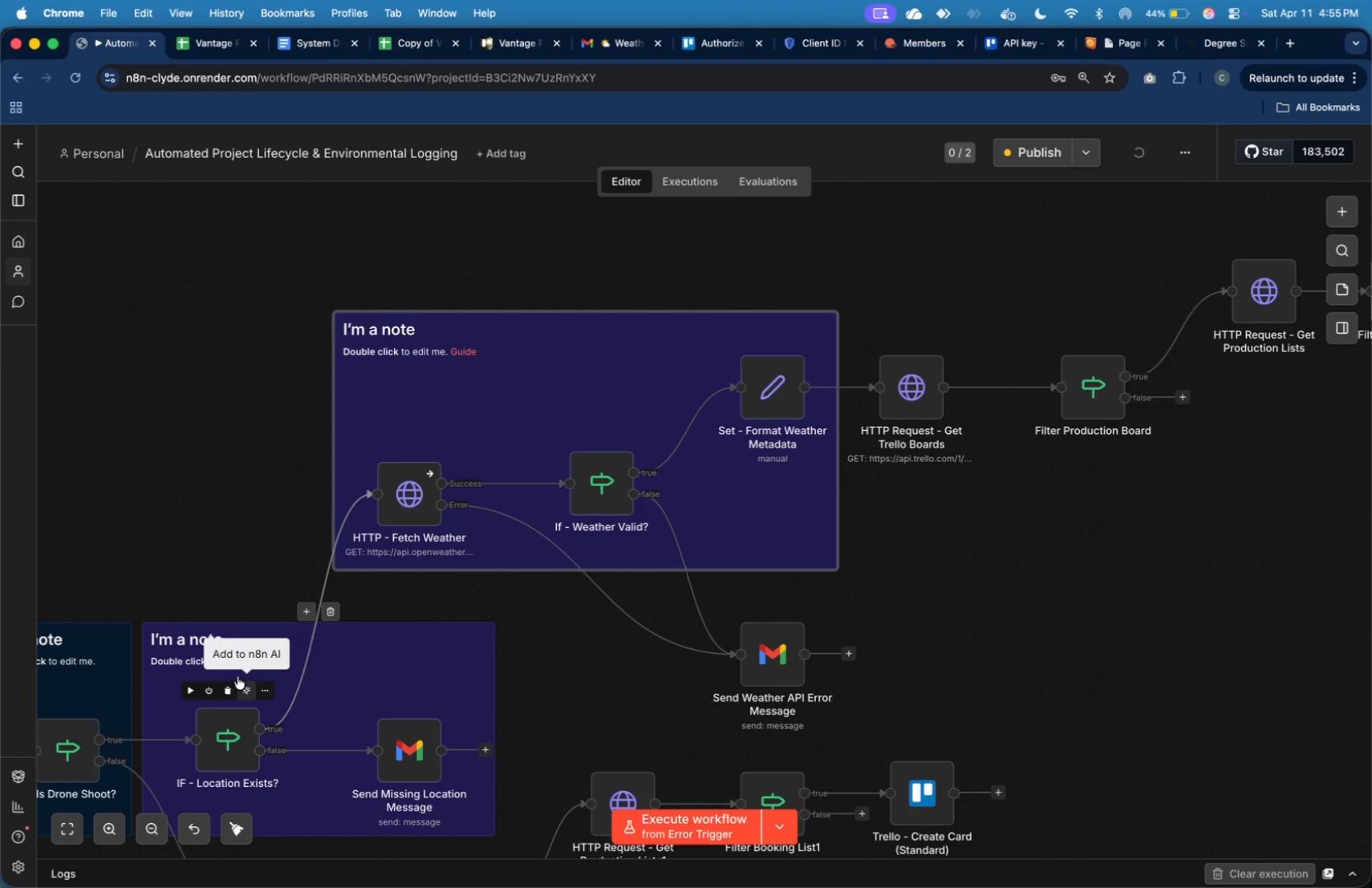 
wait(5.65)
 